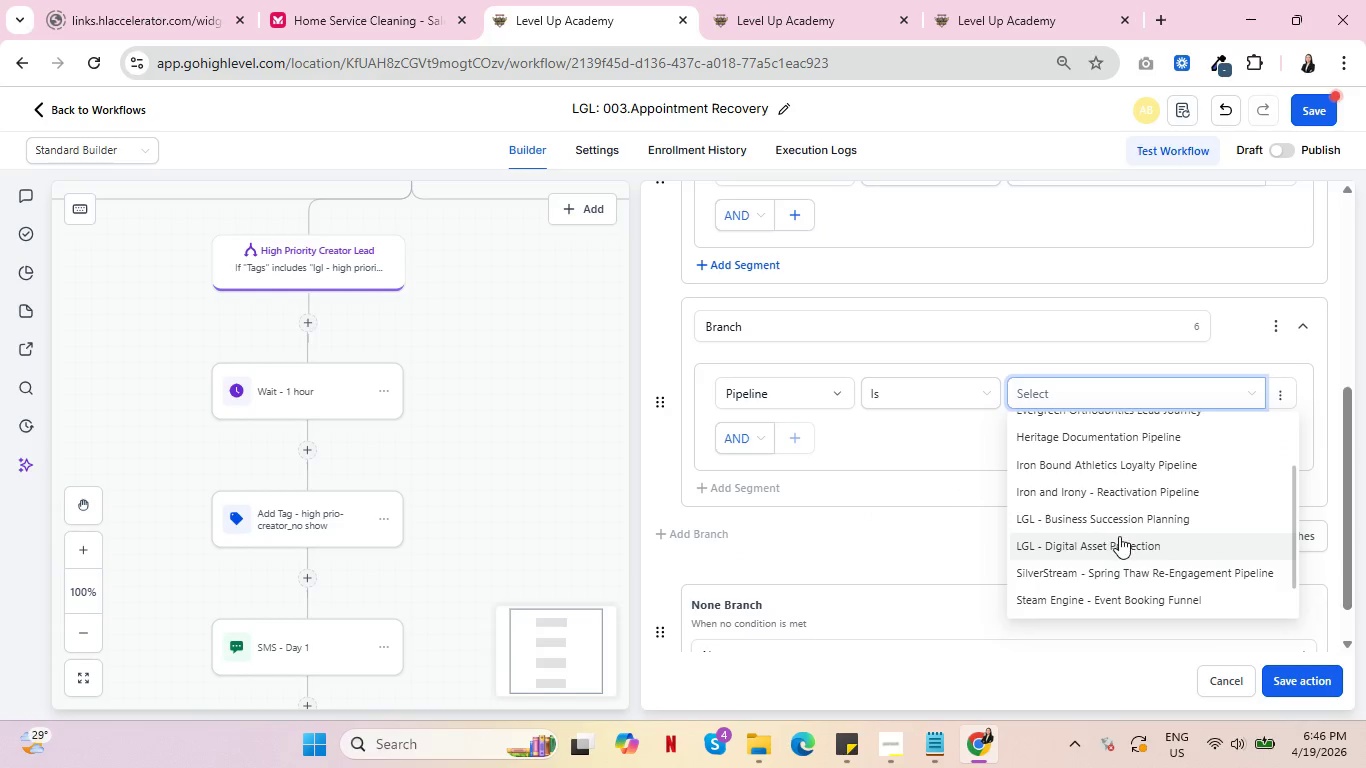 
left_click([1110, 547])
 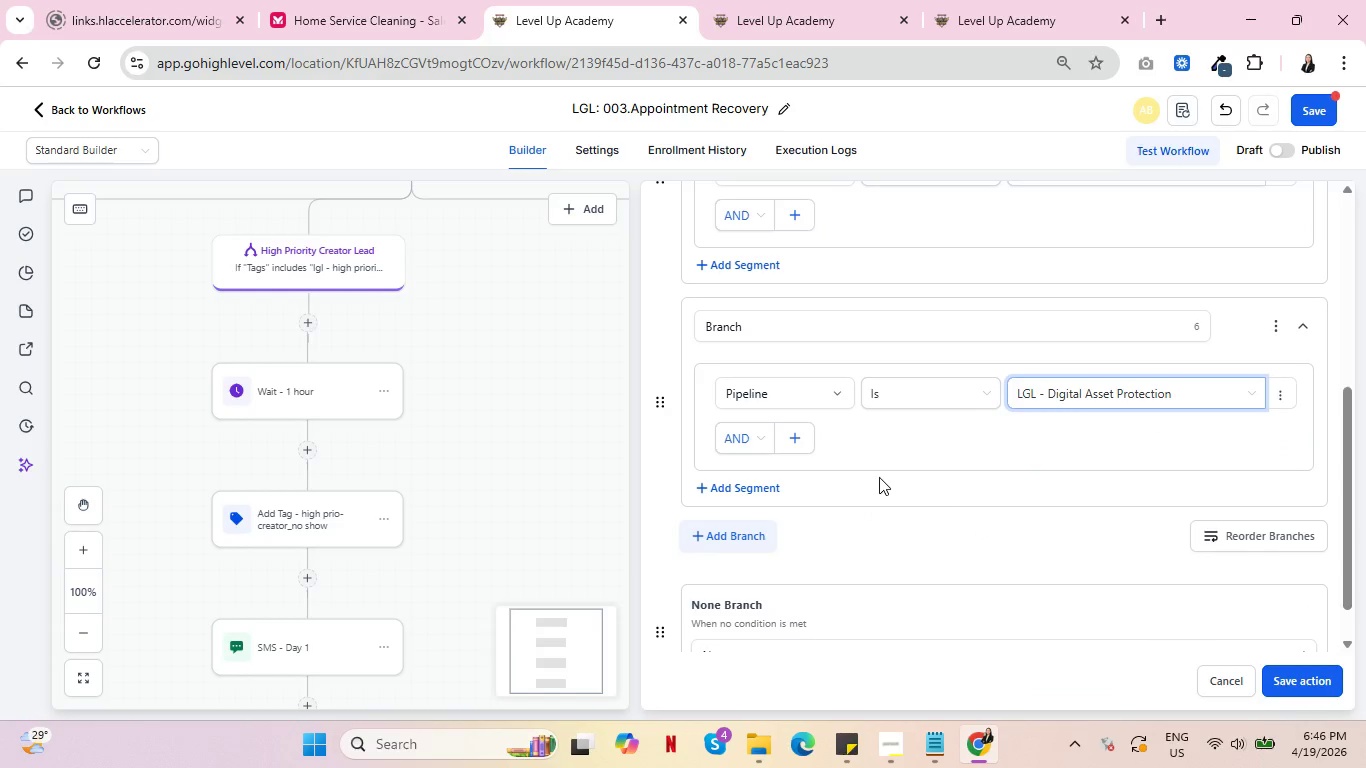 
scroll: coordinate [898, 472], scroll_direction: up, amount: 4.0
 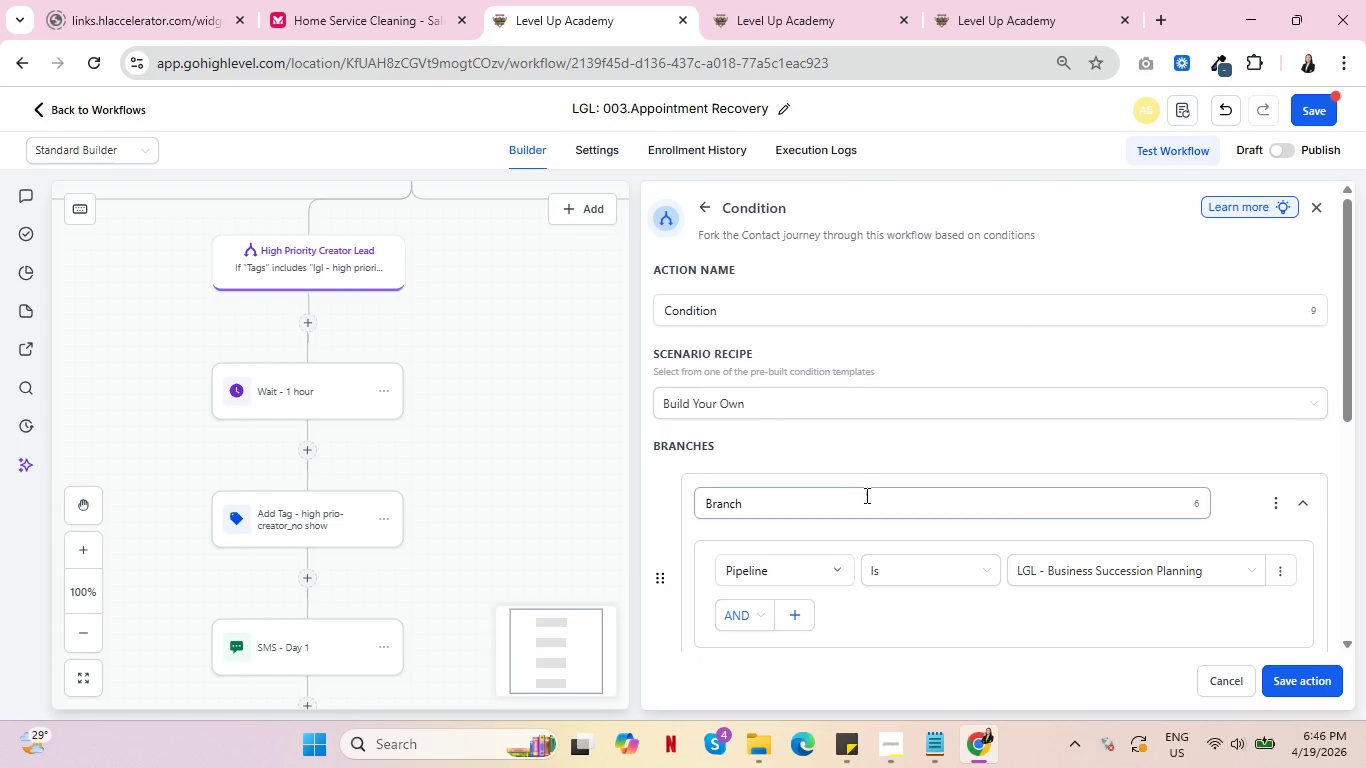 
scroll: coordinate [865, 495], scroll_direction: down, amount: 1.0
 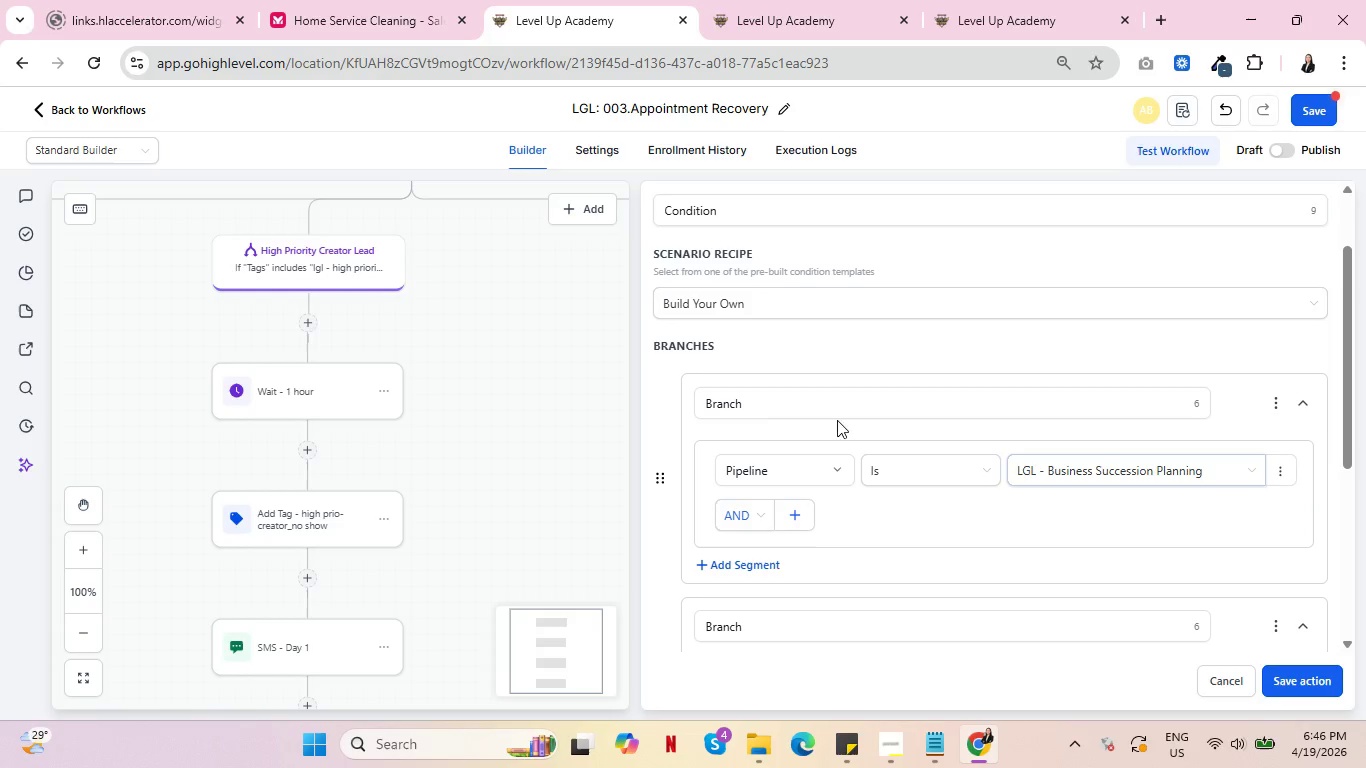 
left_click_drag(start_coordinate=[768, 411], to_coordinate=[660, 393])
 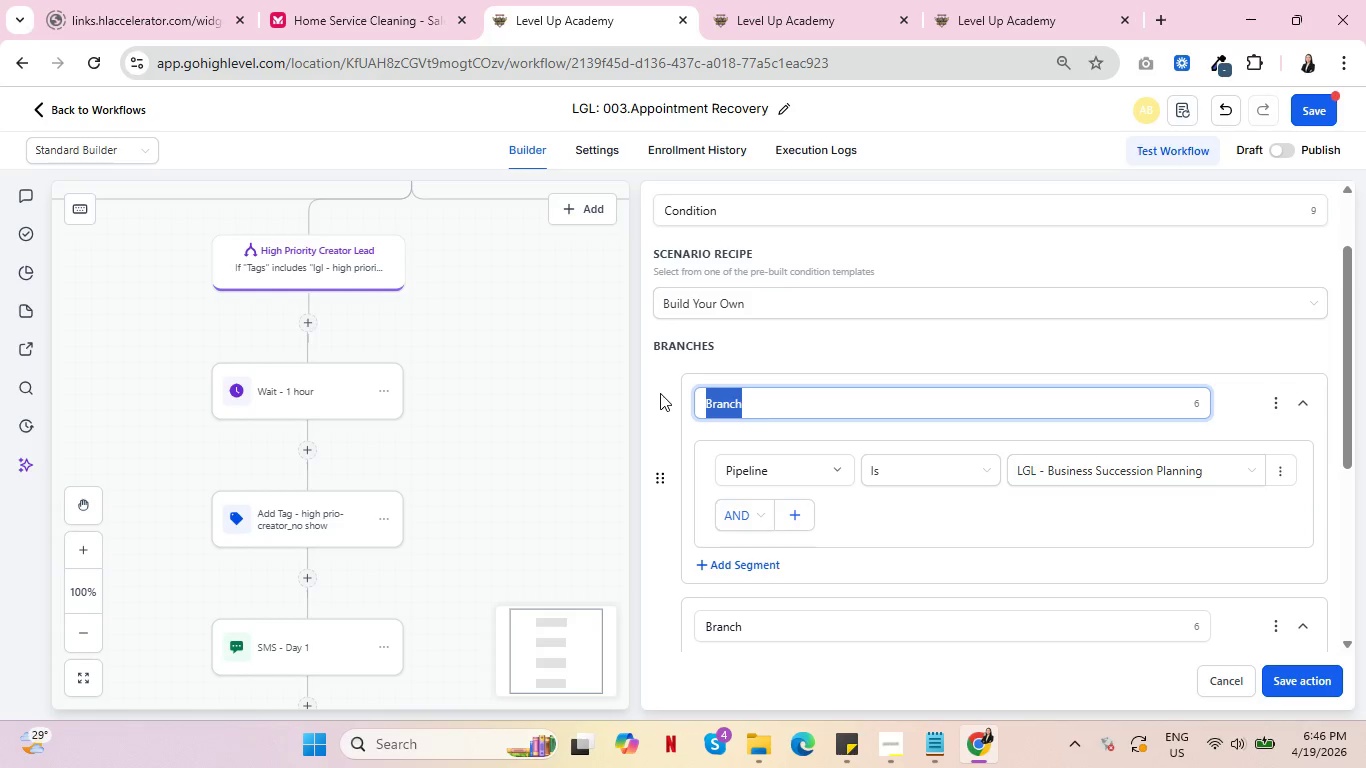 
type(Business Suces)
key(Backspace)
key(Backspace)
type(cession)
 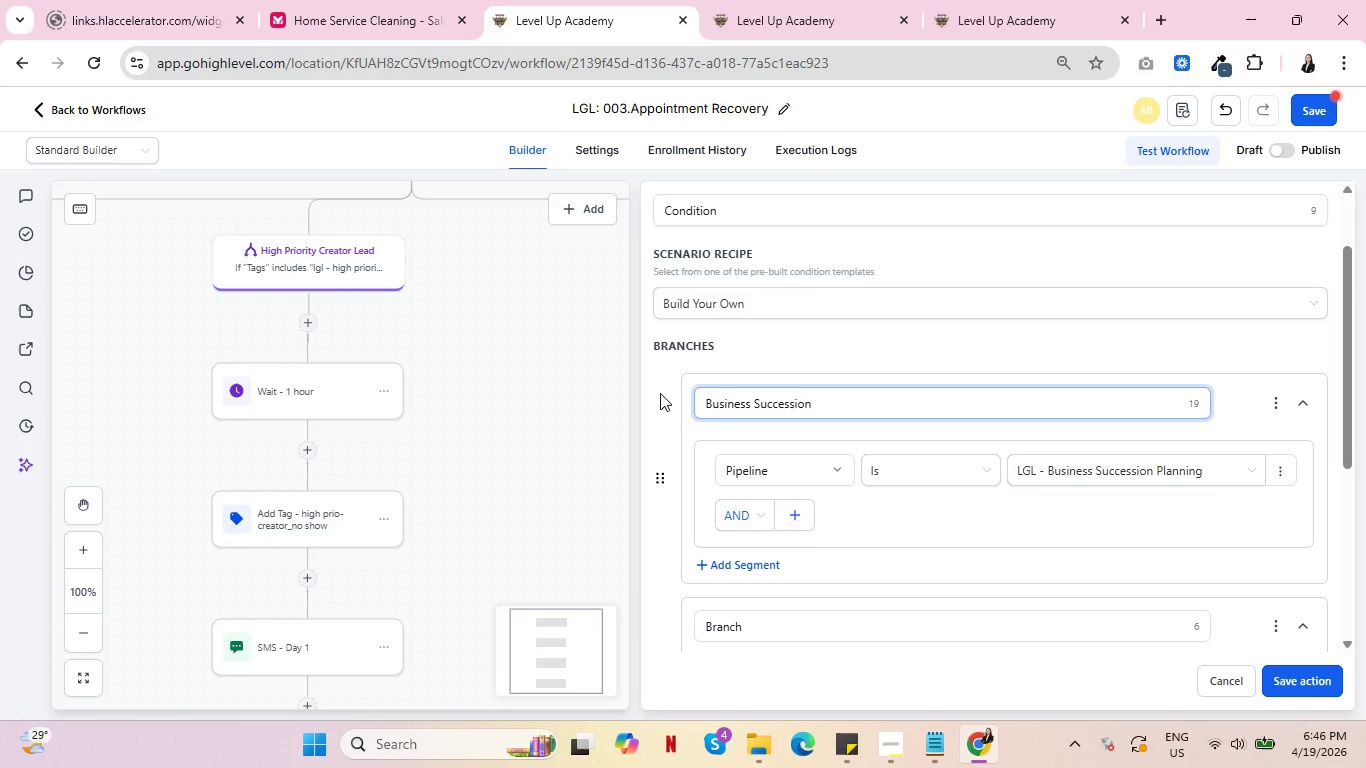 
scroll: coordinate [780, 448], scroll_direction: down, amount: 5.0
 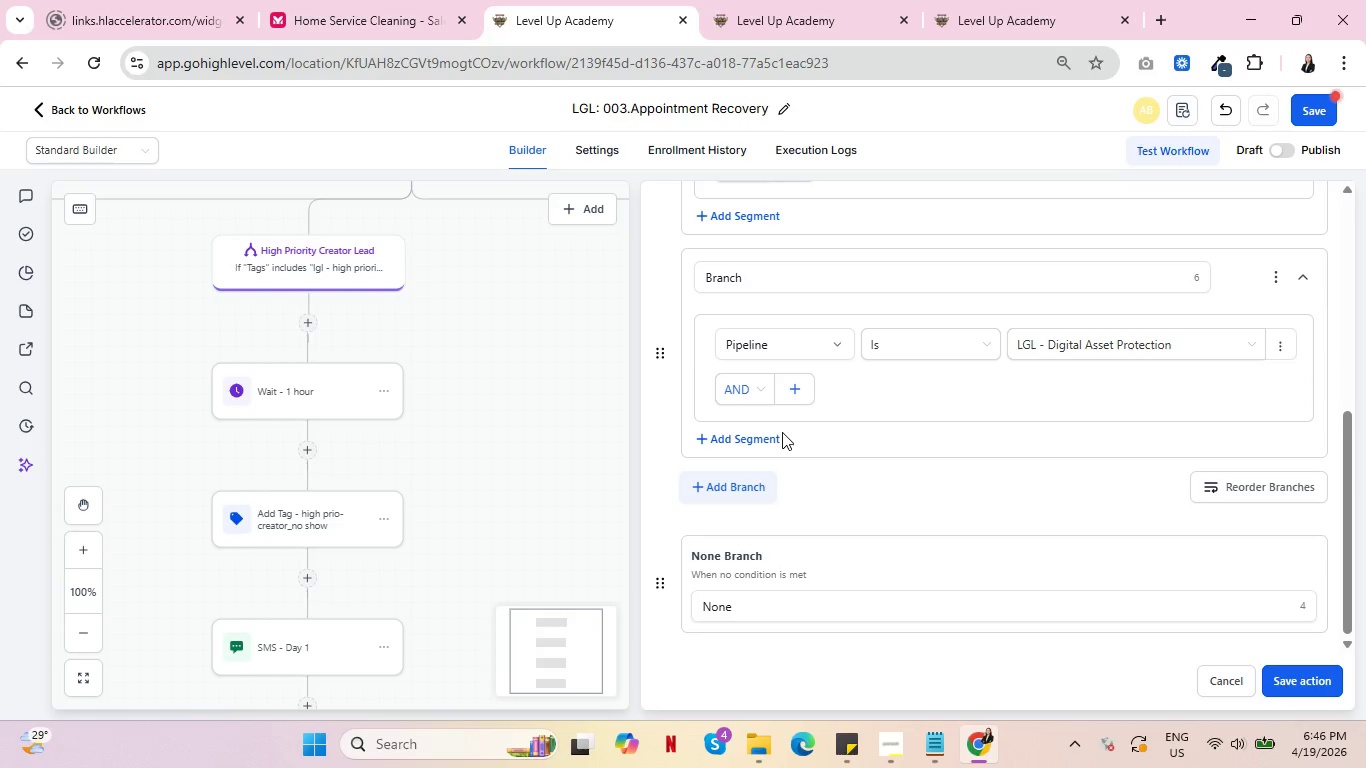 
scroll: coordinate [774, 424], scroll_direction: up, amount: 1.0
 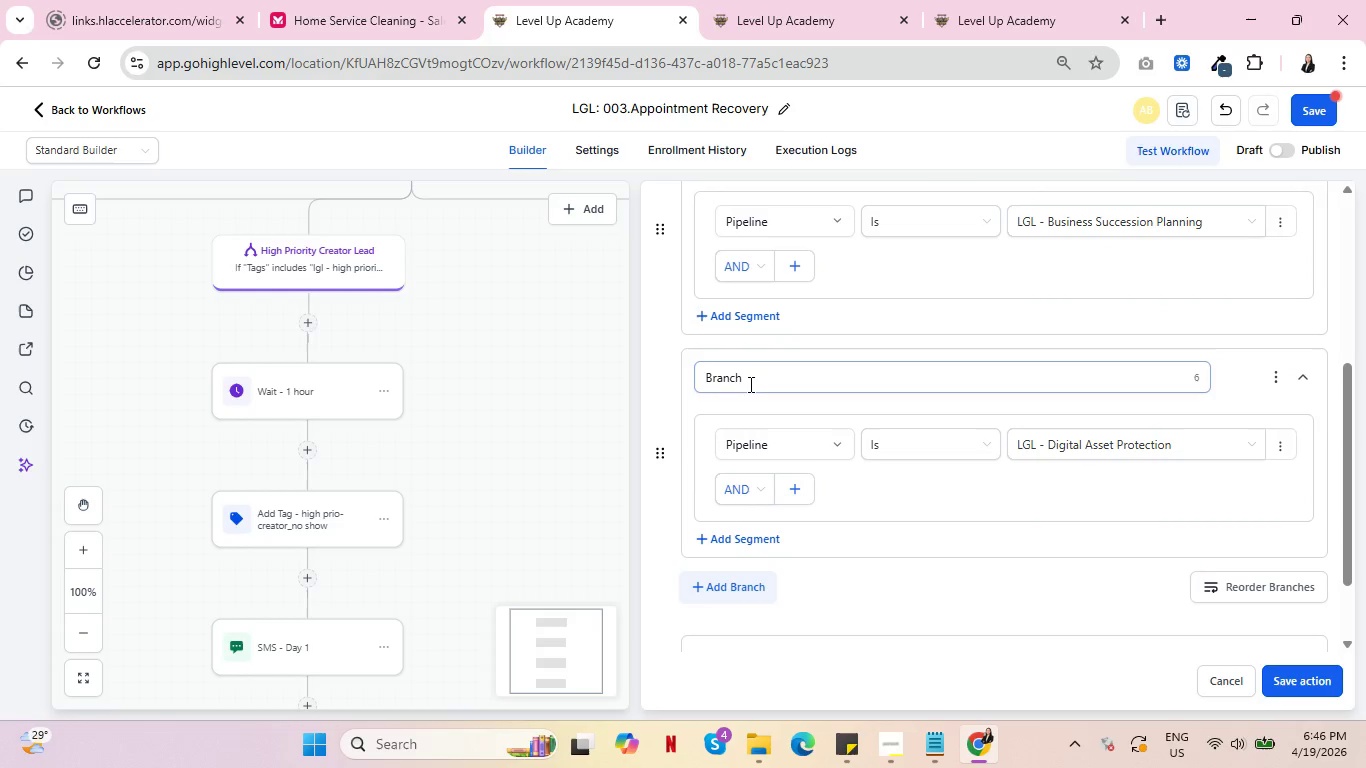 
left_click_drag(start_coordinate=[749, 383], to_coordinate=[679, 371])
 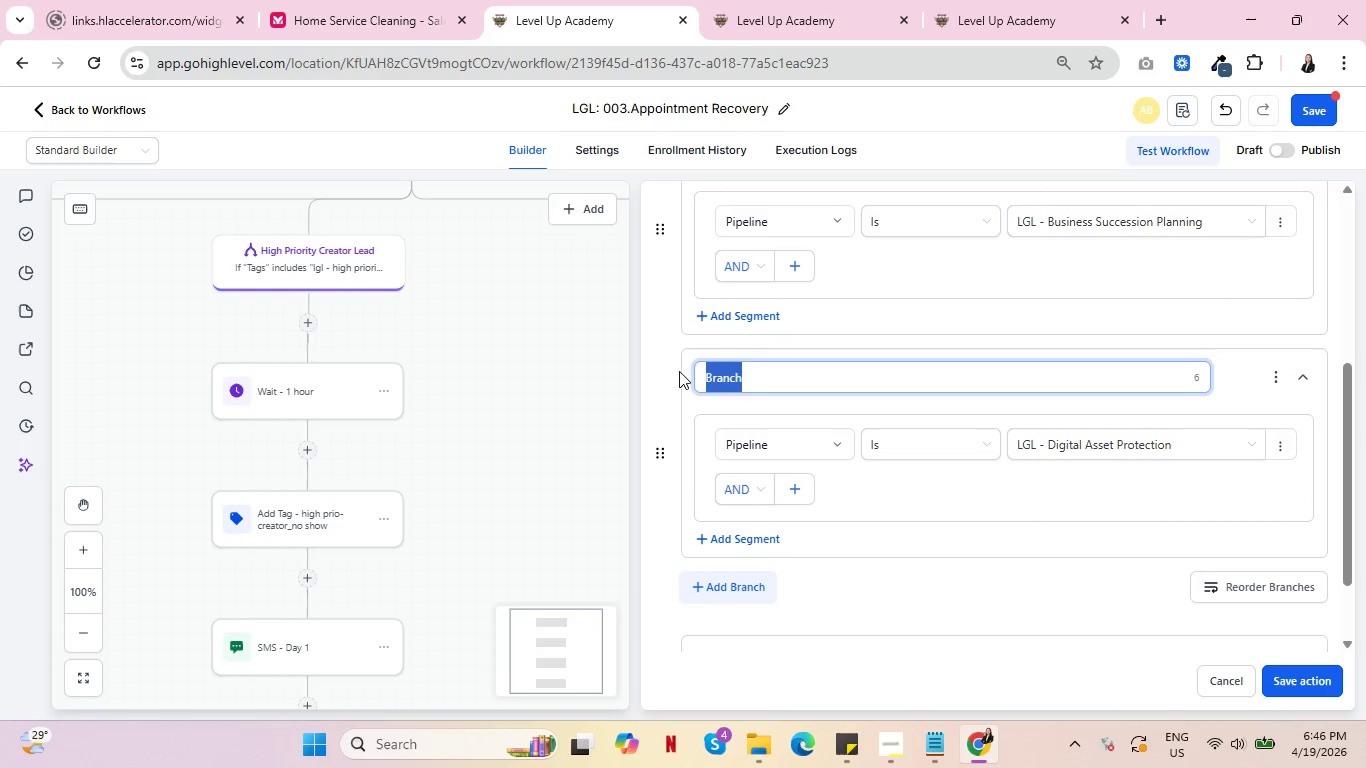 
type(Digital Asset)
 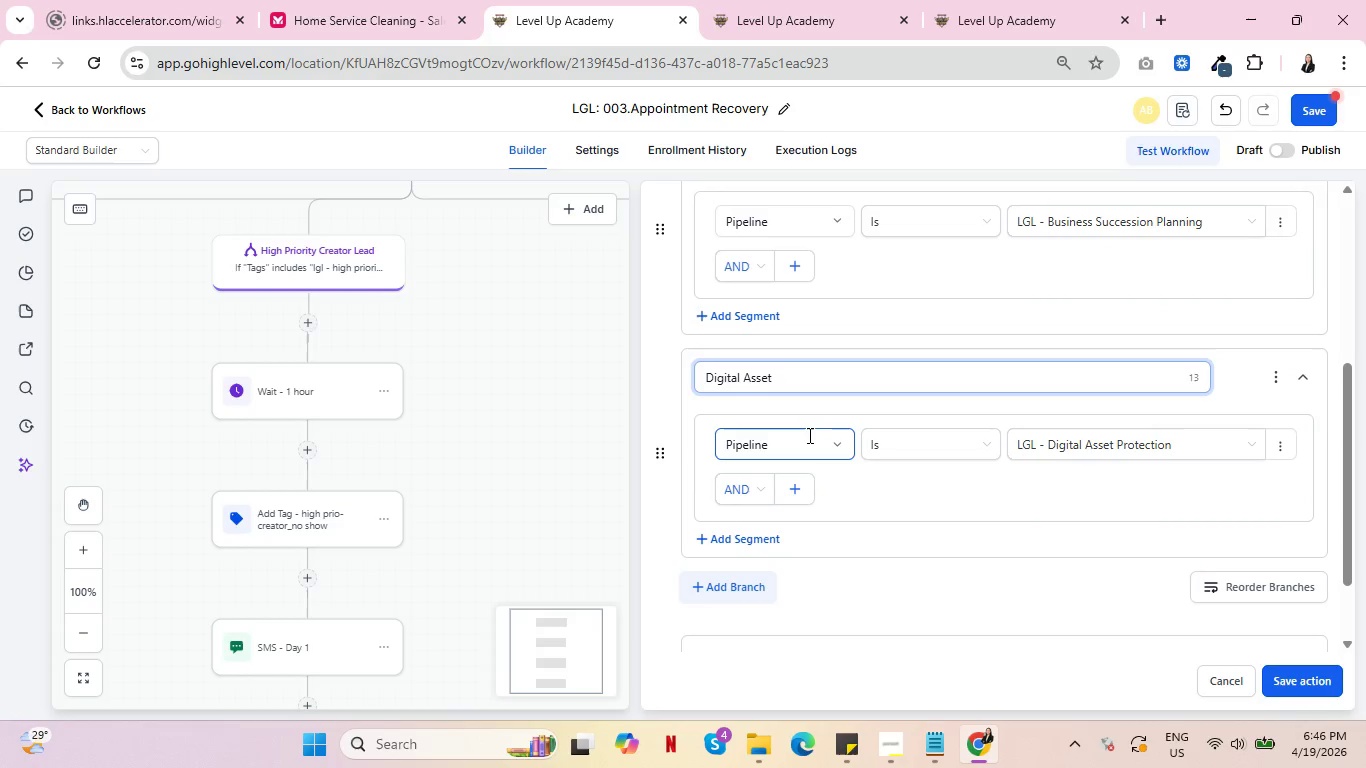 
left_click([1311, 679])
 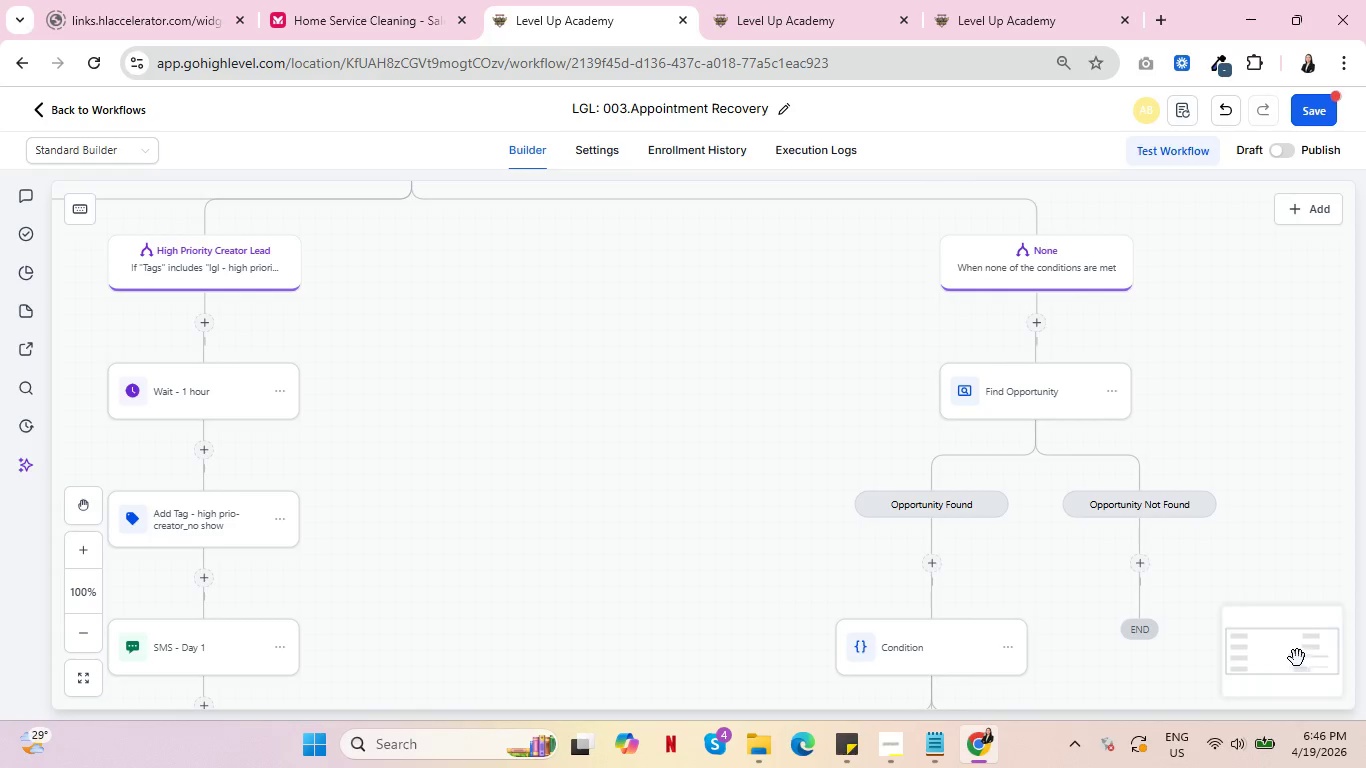 
left_click_drag(start_coordinate=[523, 447], to_coordinate=[704, 365])
 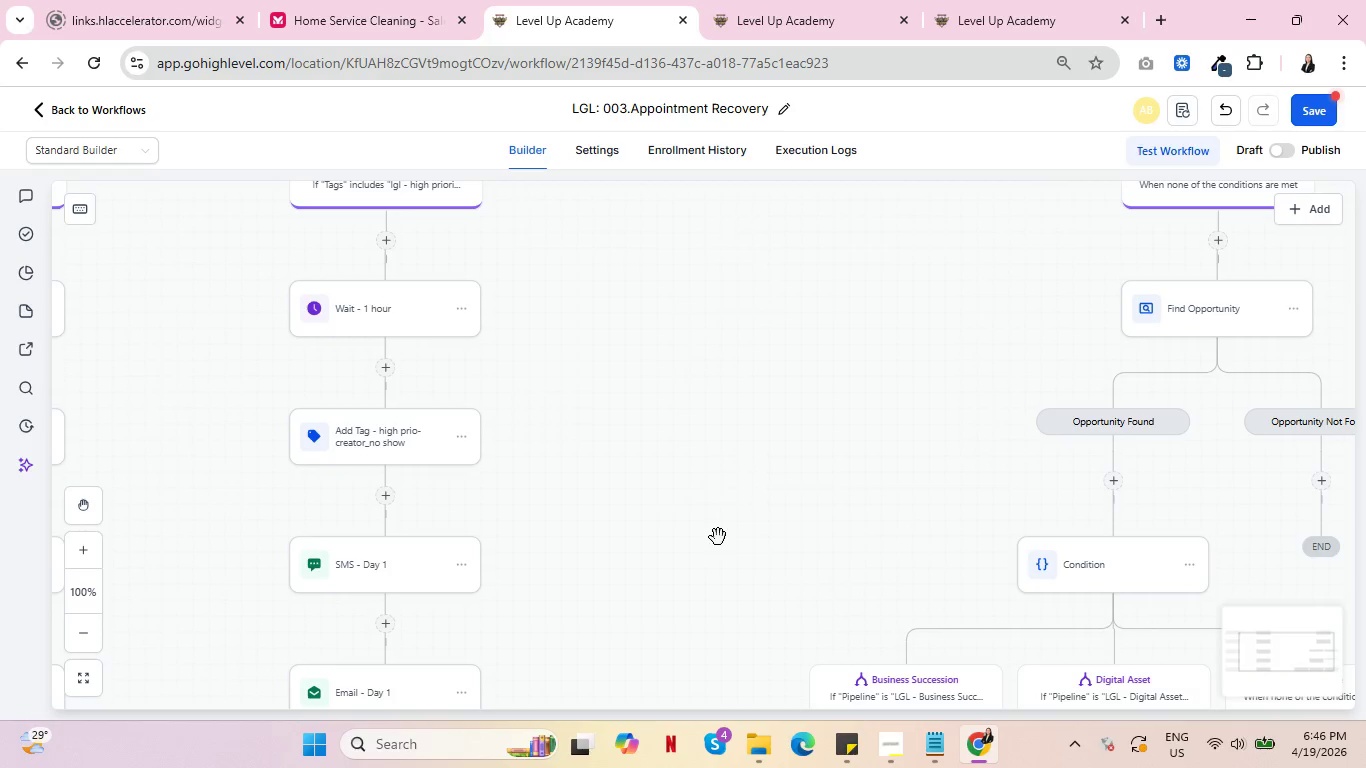 
left_click_drag(start_coordinate=[718, 537], to_coordinate=[569, 466])
 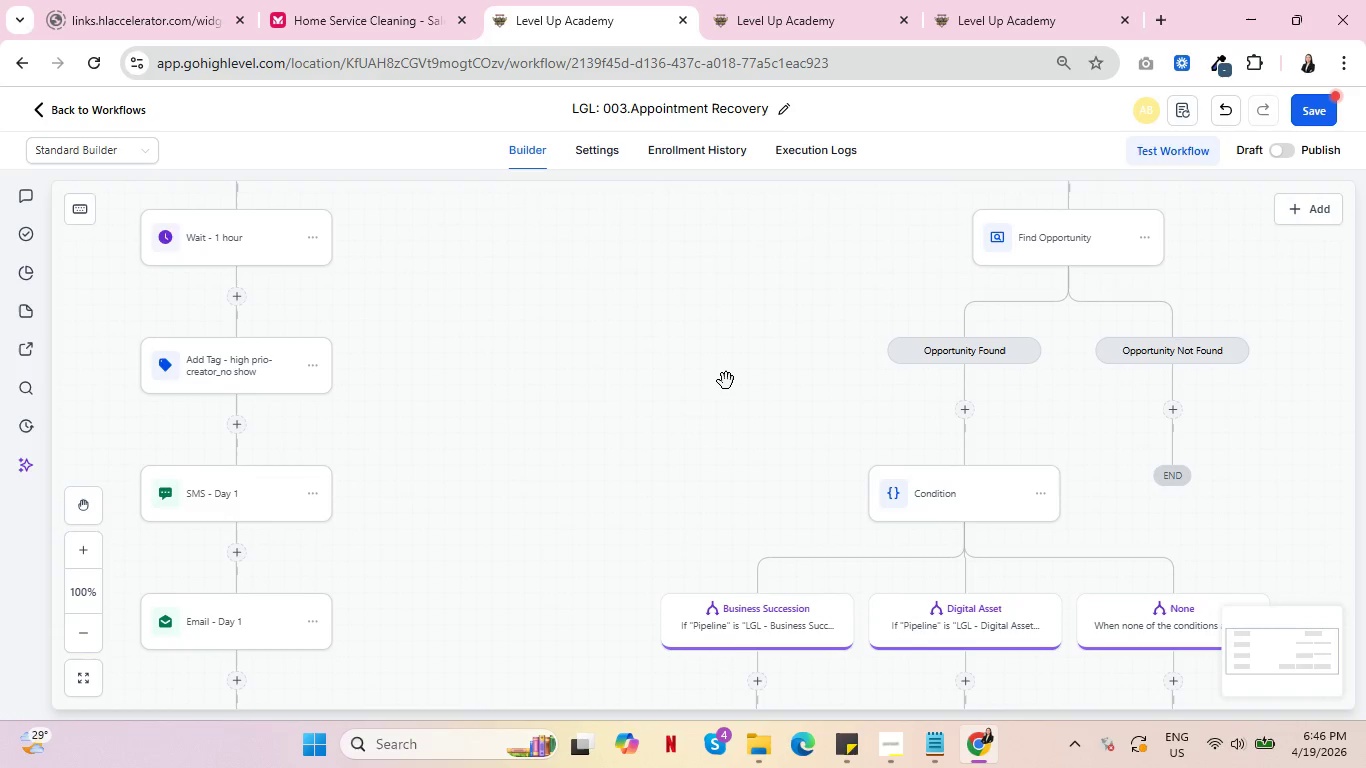 
left_click_drag(start_coordinate=[727, 380], to_coordinate=[753, 283])
 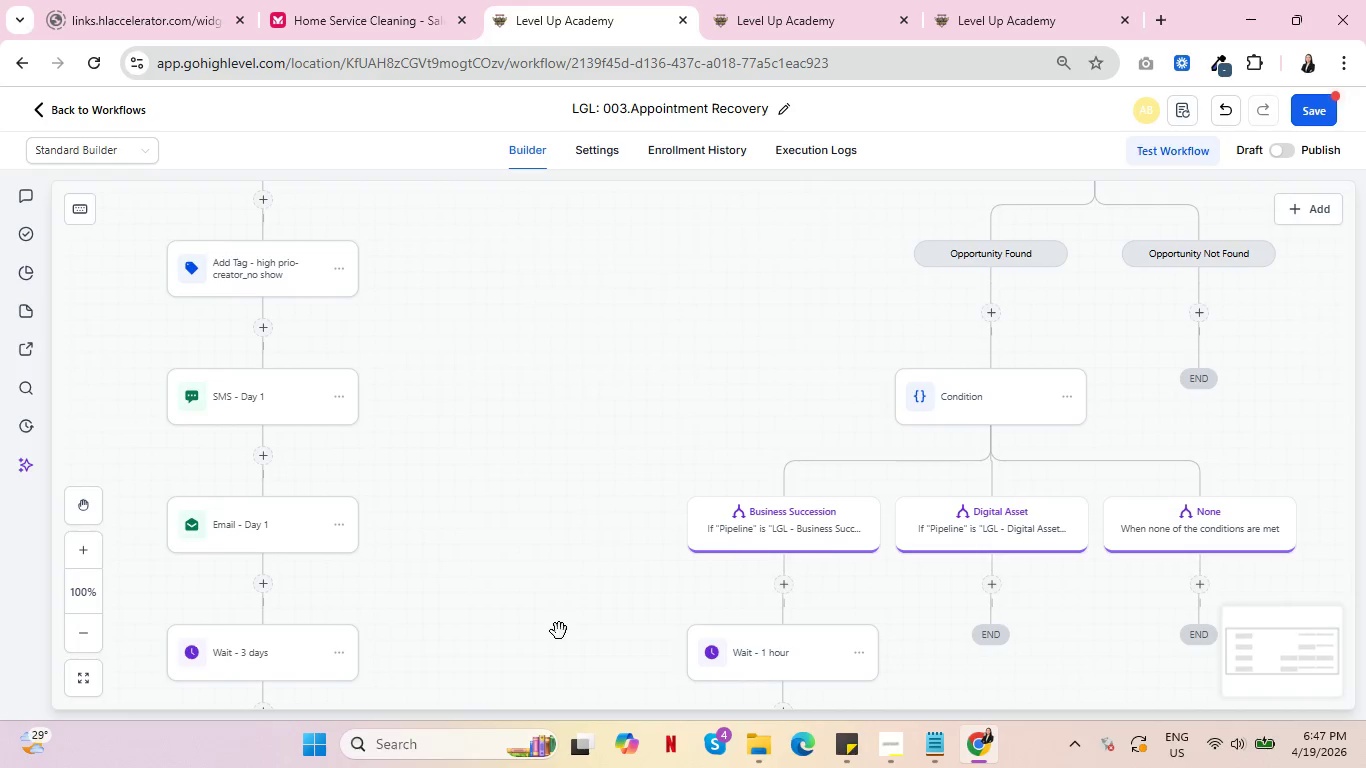 
left_click_drag(start_coordinate=[559, 597], to_coordinate=[600, 381])
 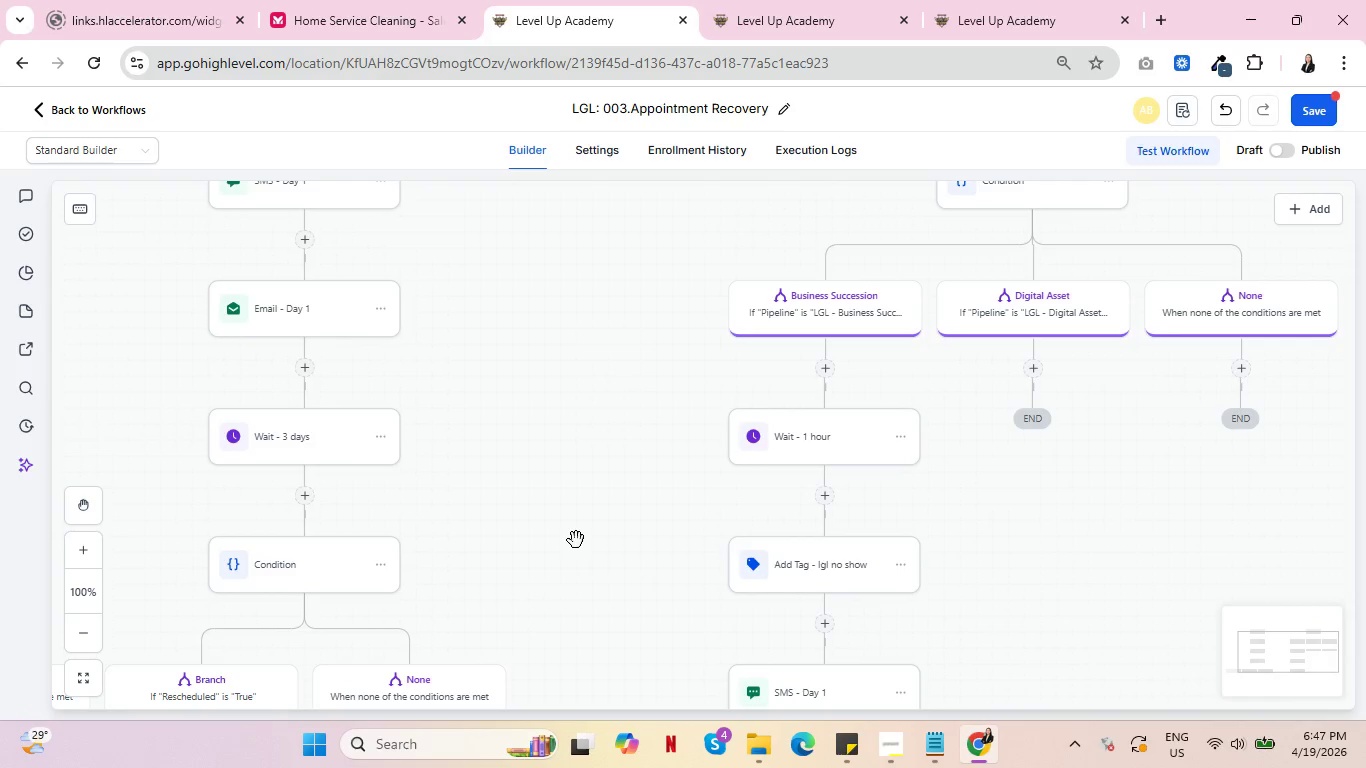 
wait(8.53)
 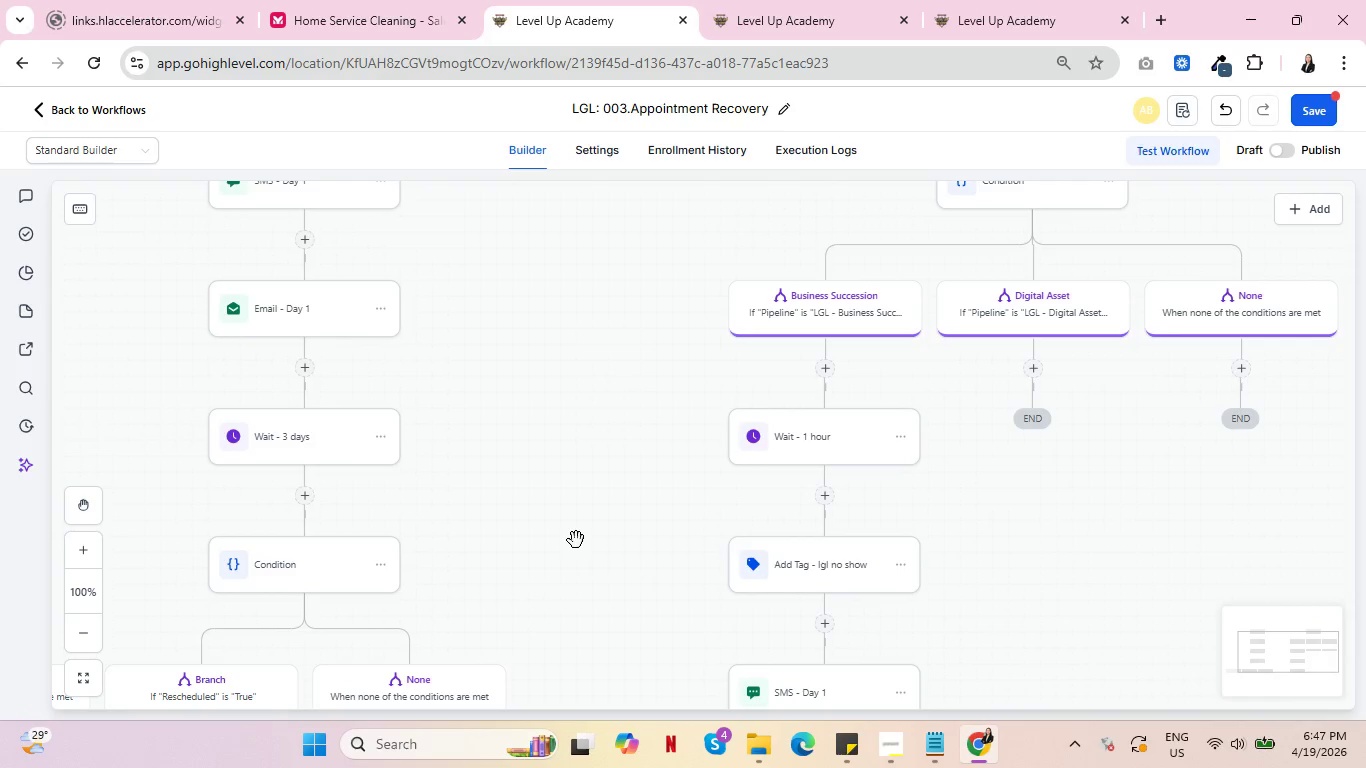 
left_click_drag(start_coordinate=[619, 615], to_coordinate=[603, 506])
 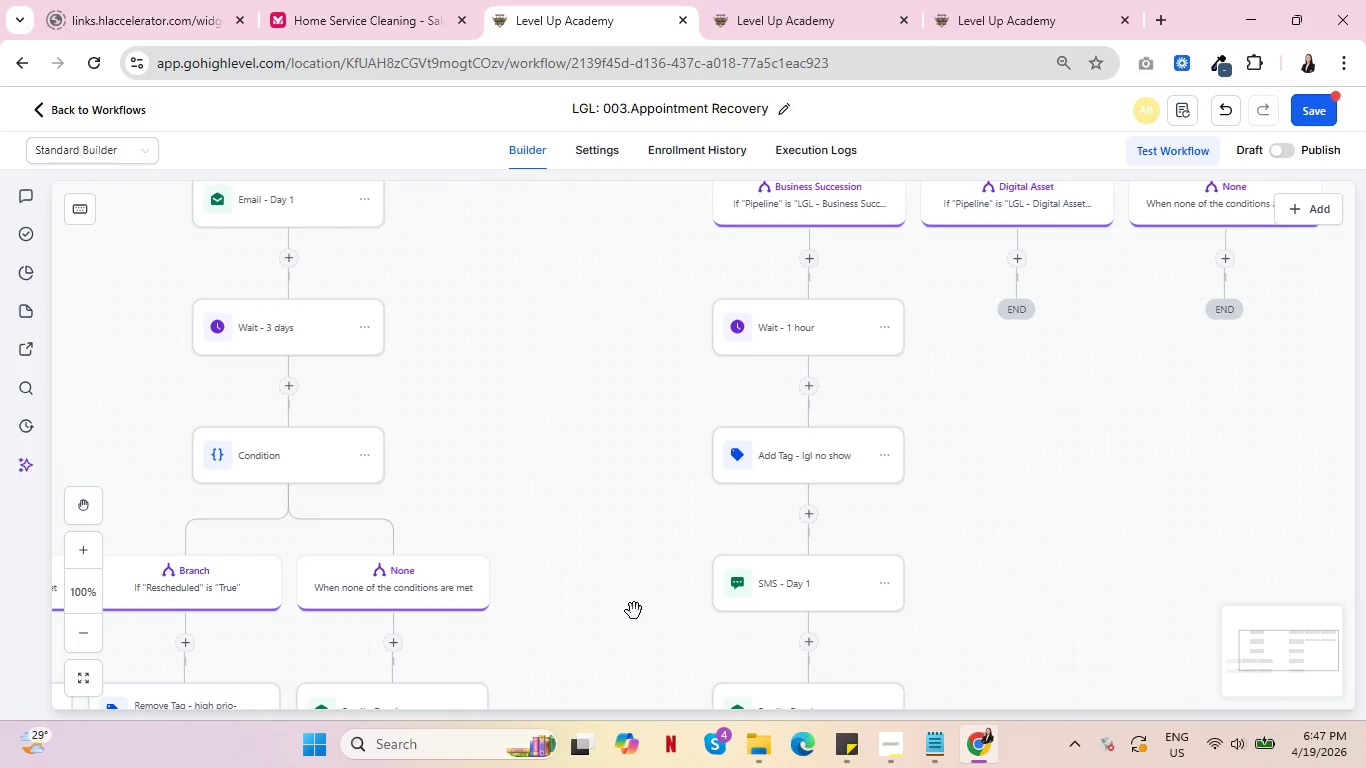 
left_click_drag(start_coordinate=[634, 611], to_coordinate=[653, 672])
 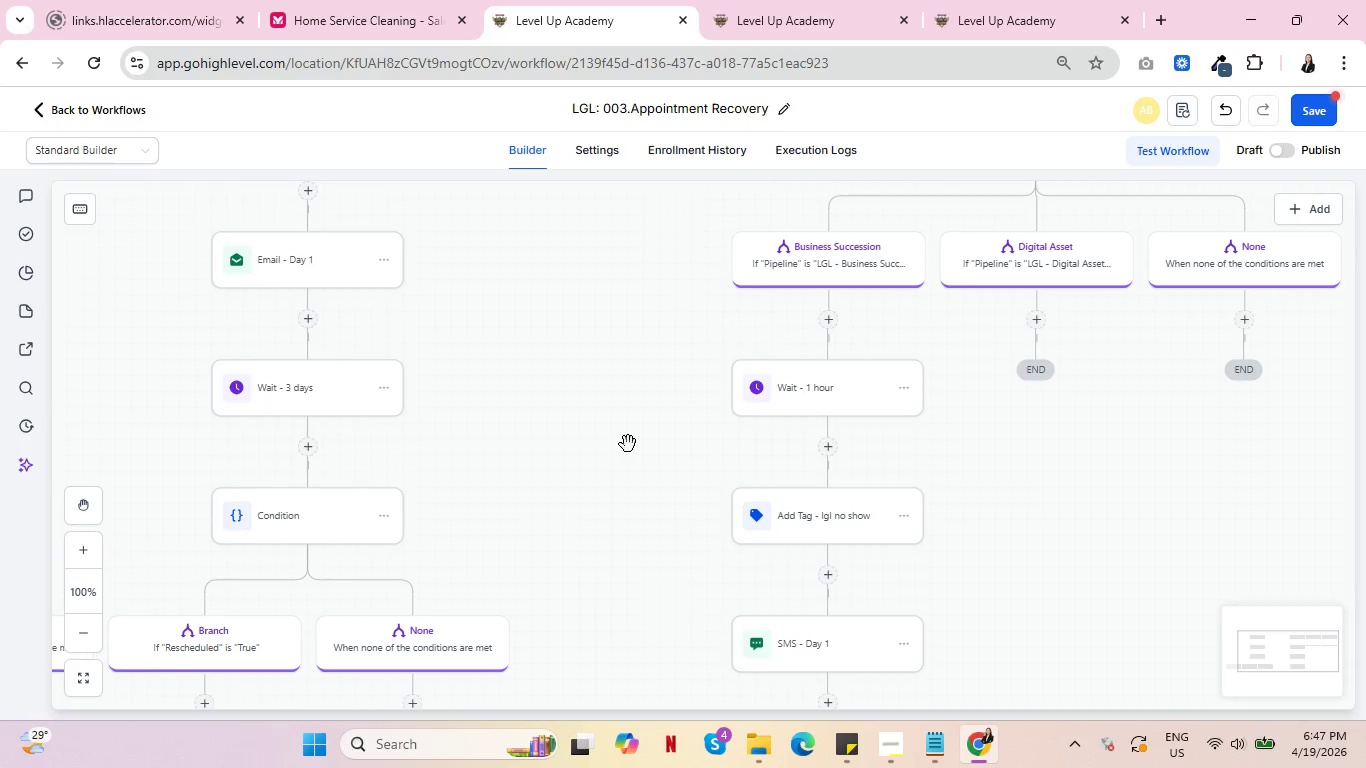 
left_click_drag(start_coordinate=[674, 603], to_coordinate=[666, 385])
 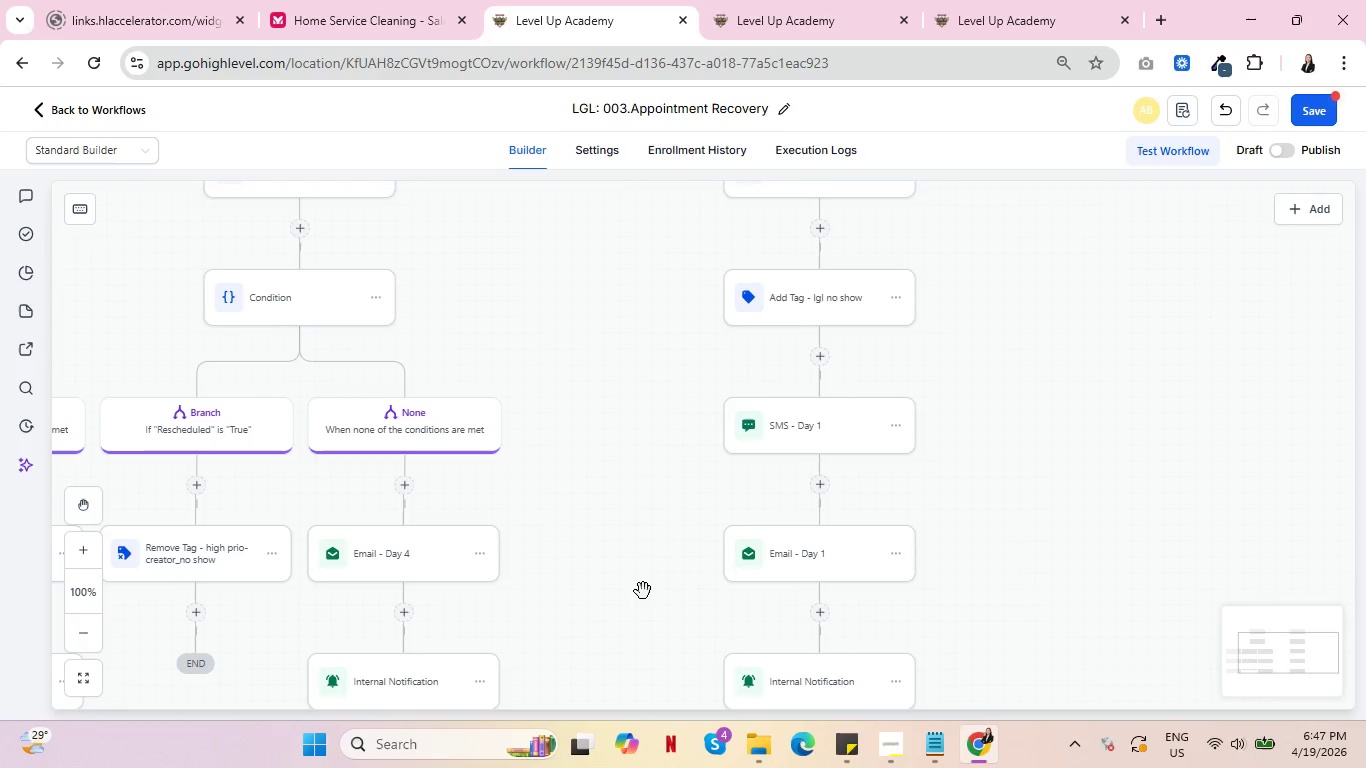 
left_click_drag(start_coordinate=[643, 591], to_coordinate=[651, 426])
 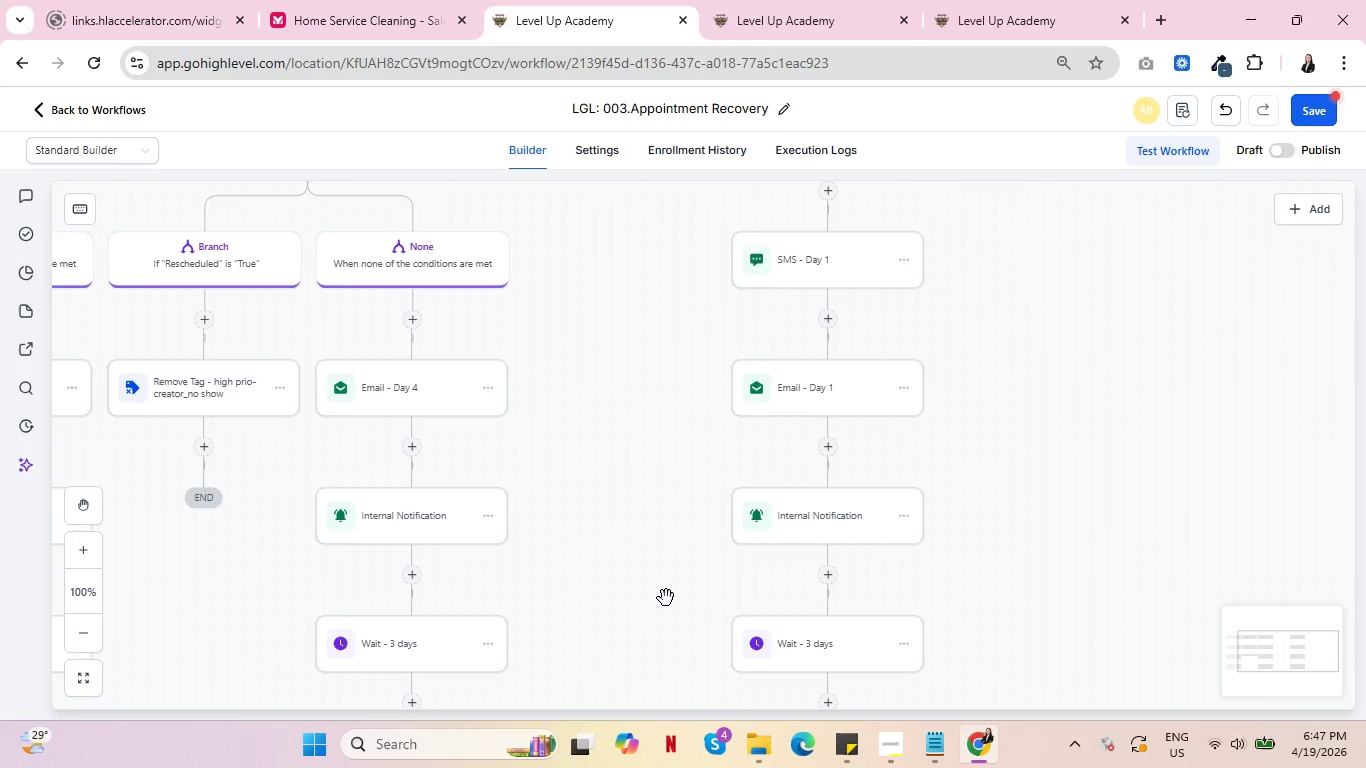 
left_click_drag(start_coordinate=[666, 598], to_coordinate=[665, 432])
 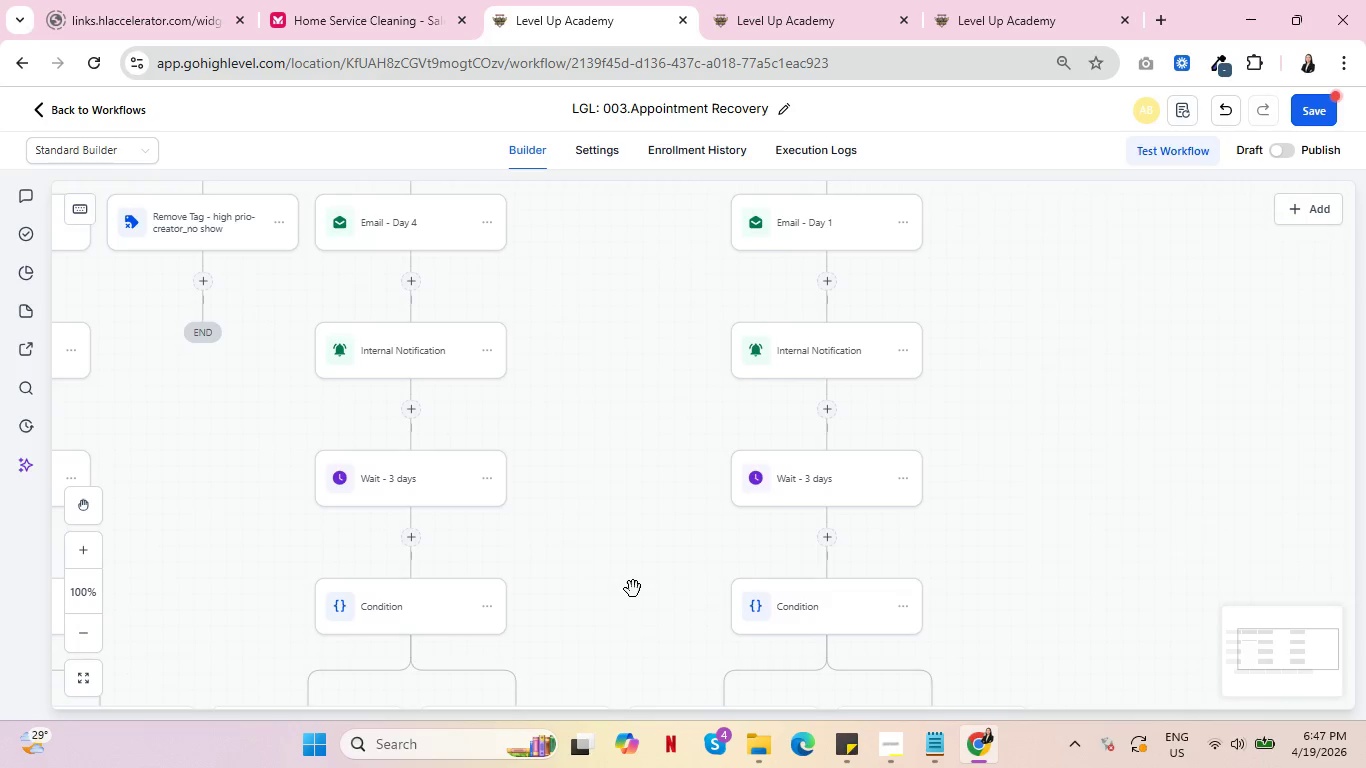 
left_click_drag(start_coordinate=[633, 589], to_coordinate=[632, 429])
 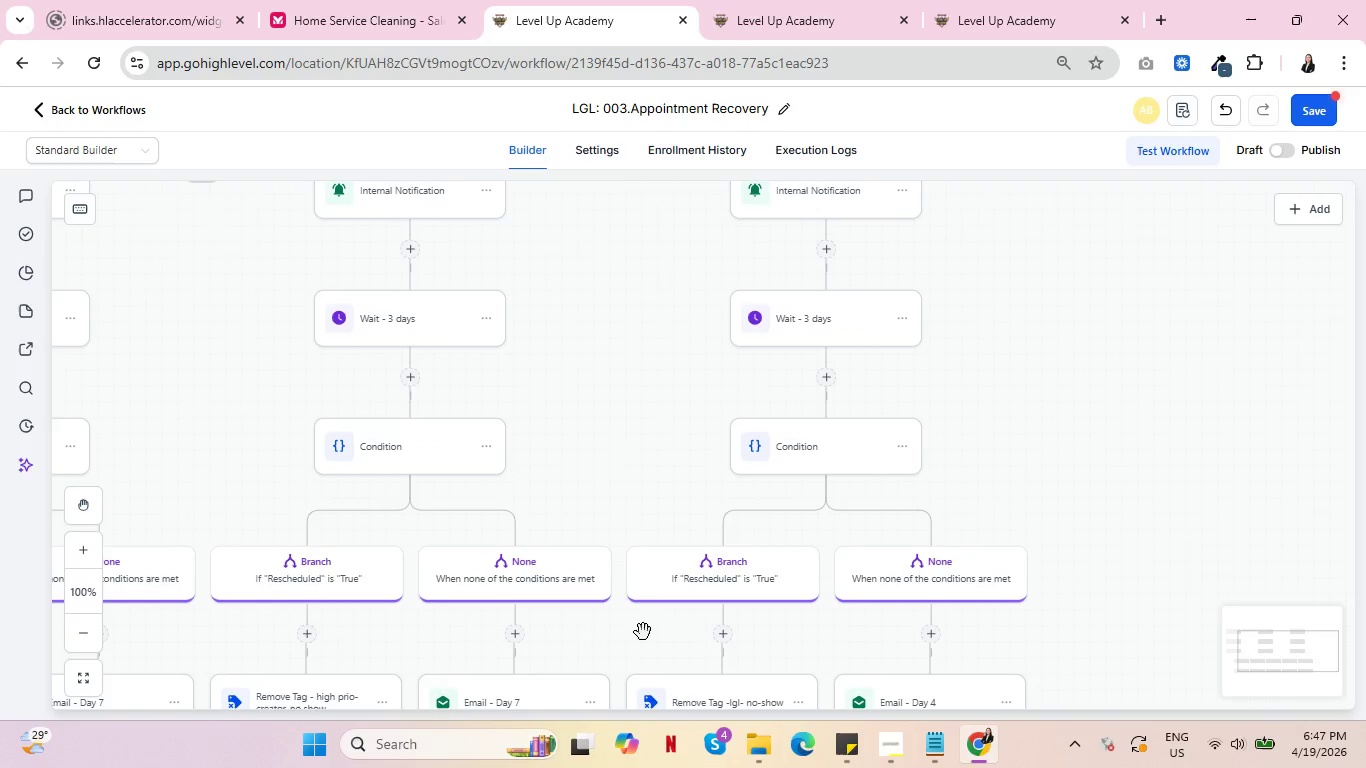 
left_click_drag(start_coordinate=[639, 507], to_coordinate=[638, 356])
 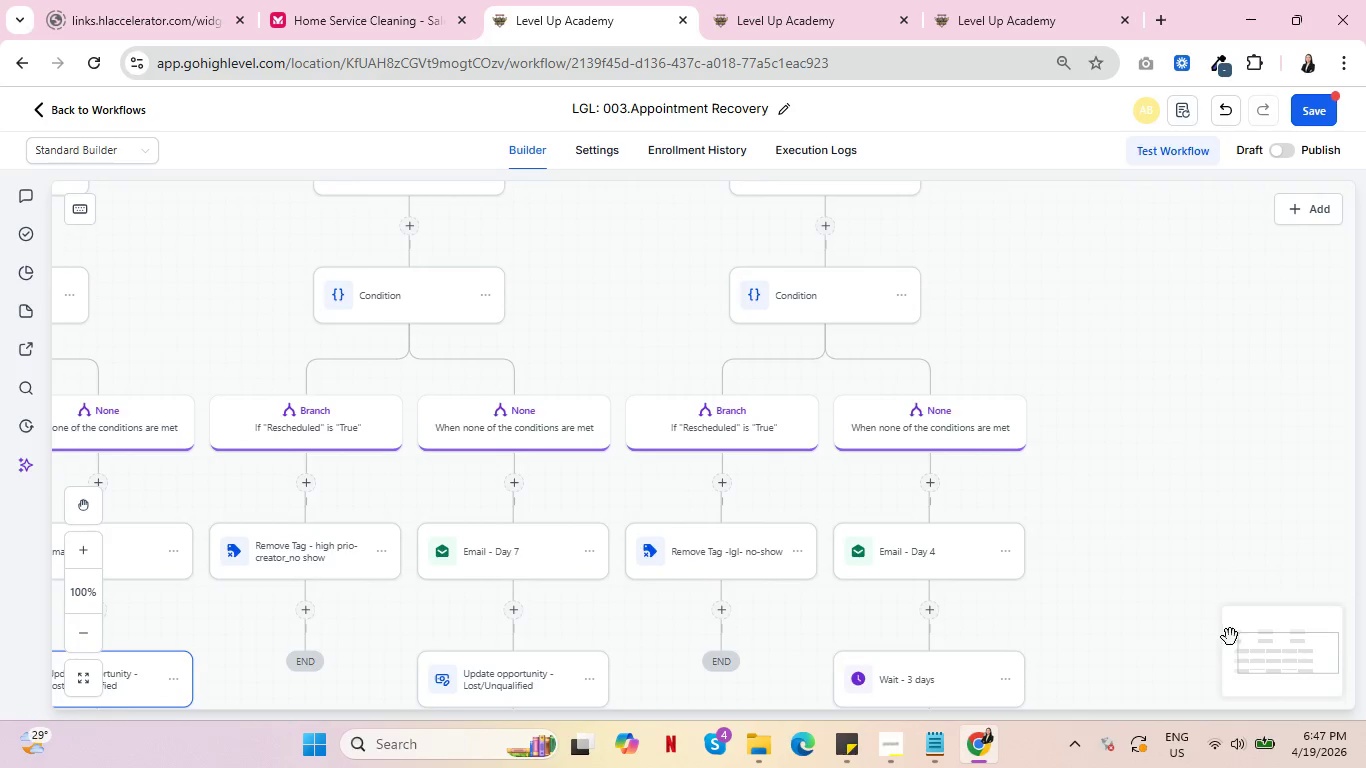 
left_click_drag(start_coordinate=[1227, 634], to_coordinate=[1159, 523])
 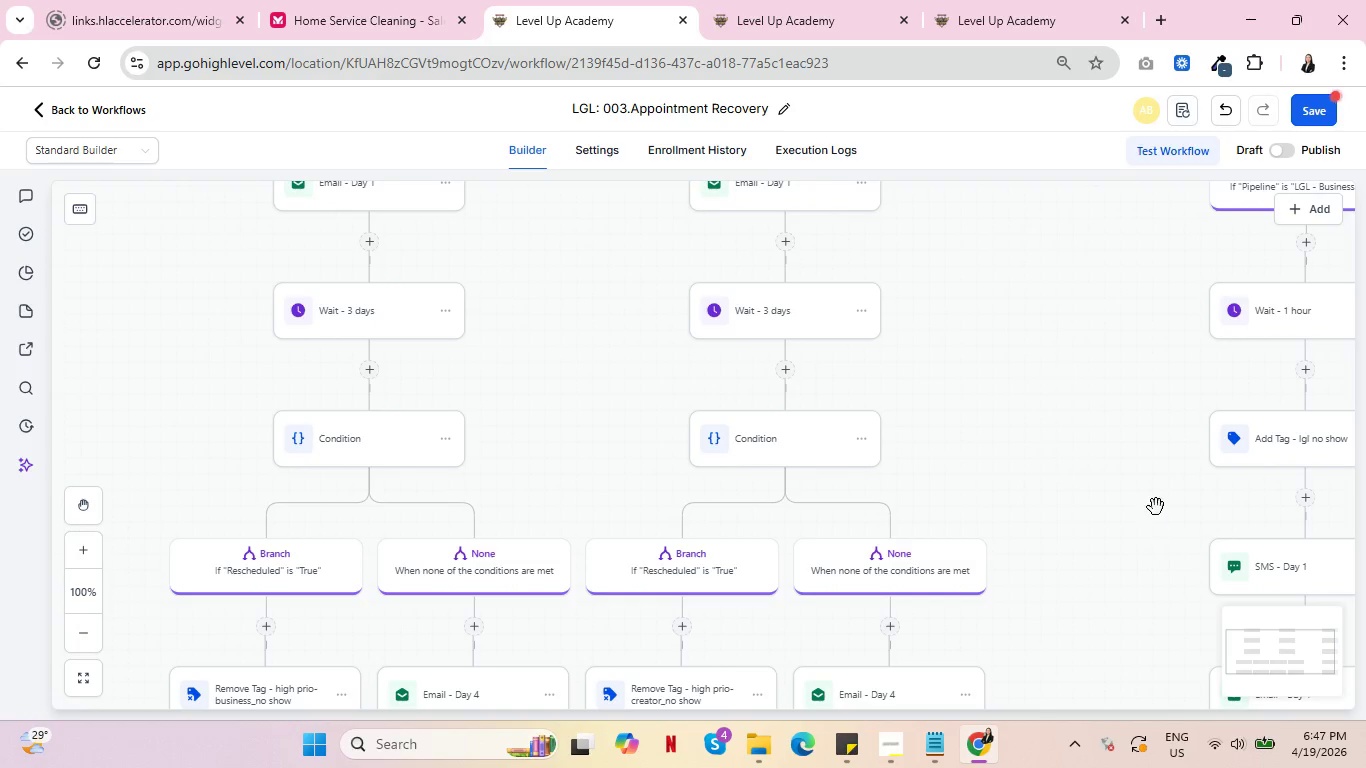 
left_click_drag(start_coordinate=[1154, 505], to_coordinate=[785, 404])
 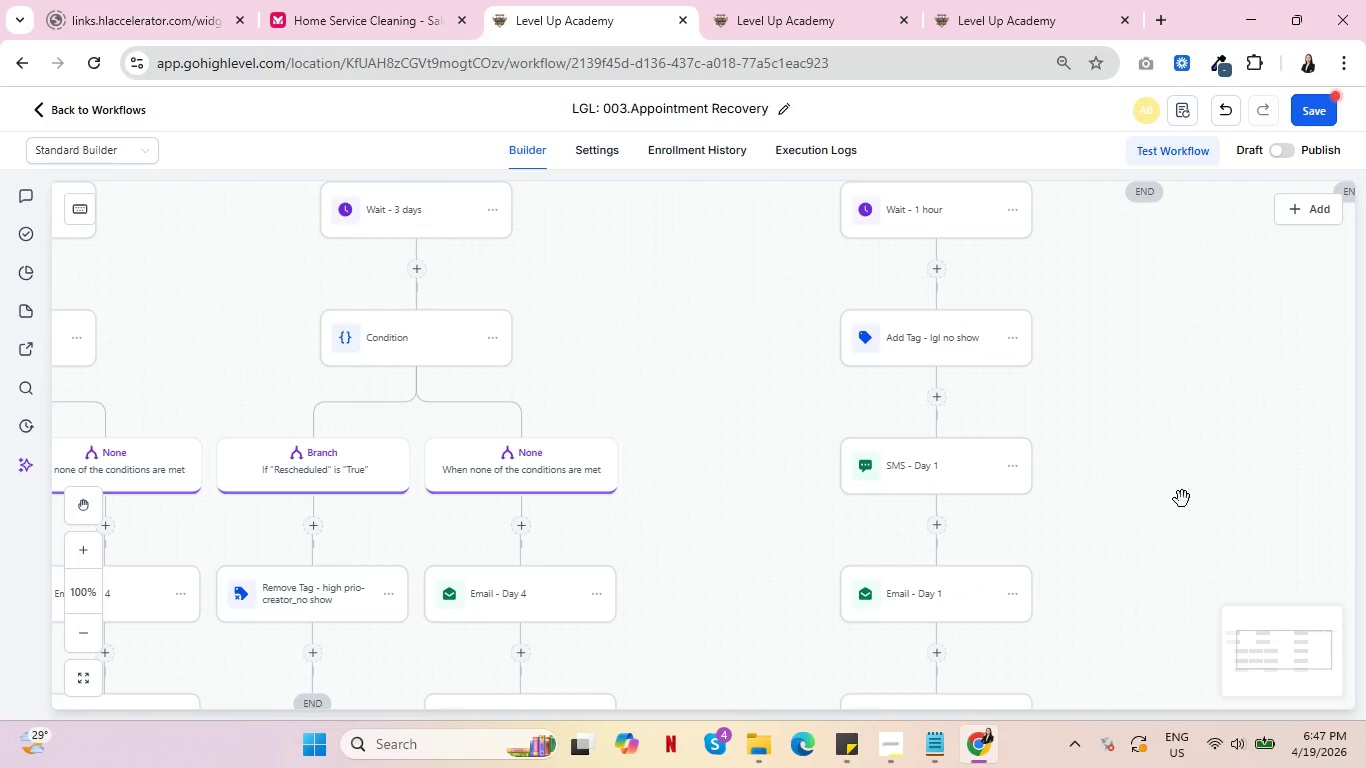 
left_click_drag(start_coordinate=[1185, 501], to_coordinate=[1030, 380])
 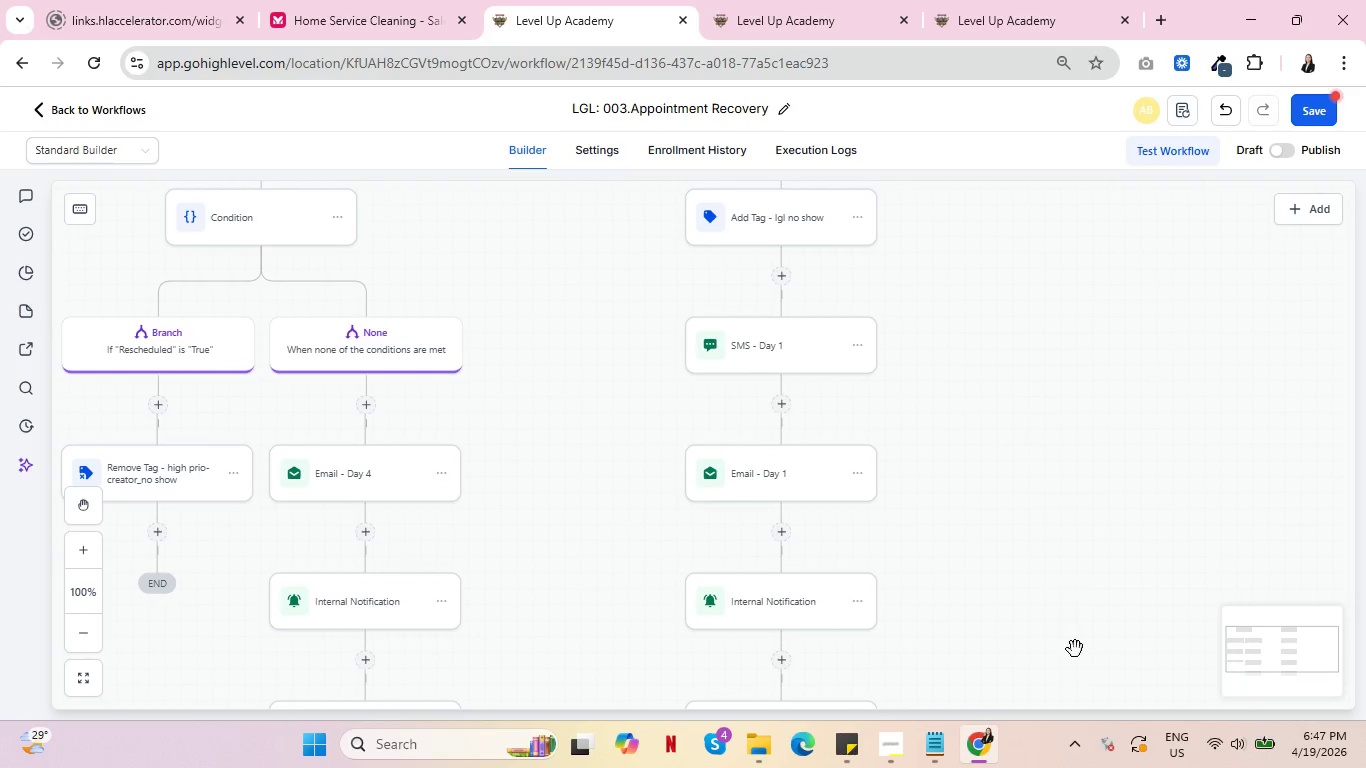 
left_click_drag(start_coordinate=[1075, 649], to_coordinate=[971, 428])
 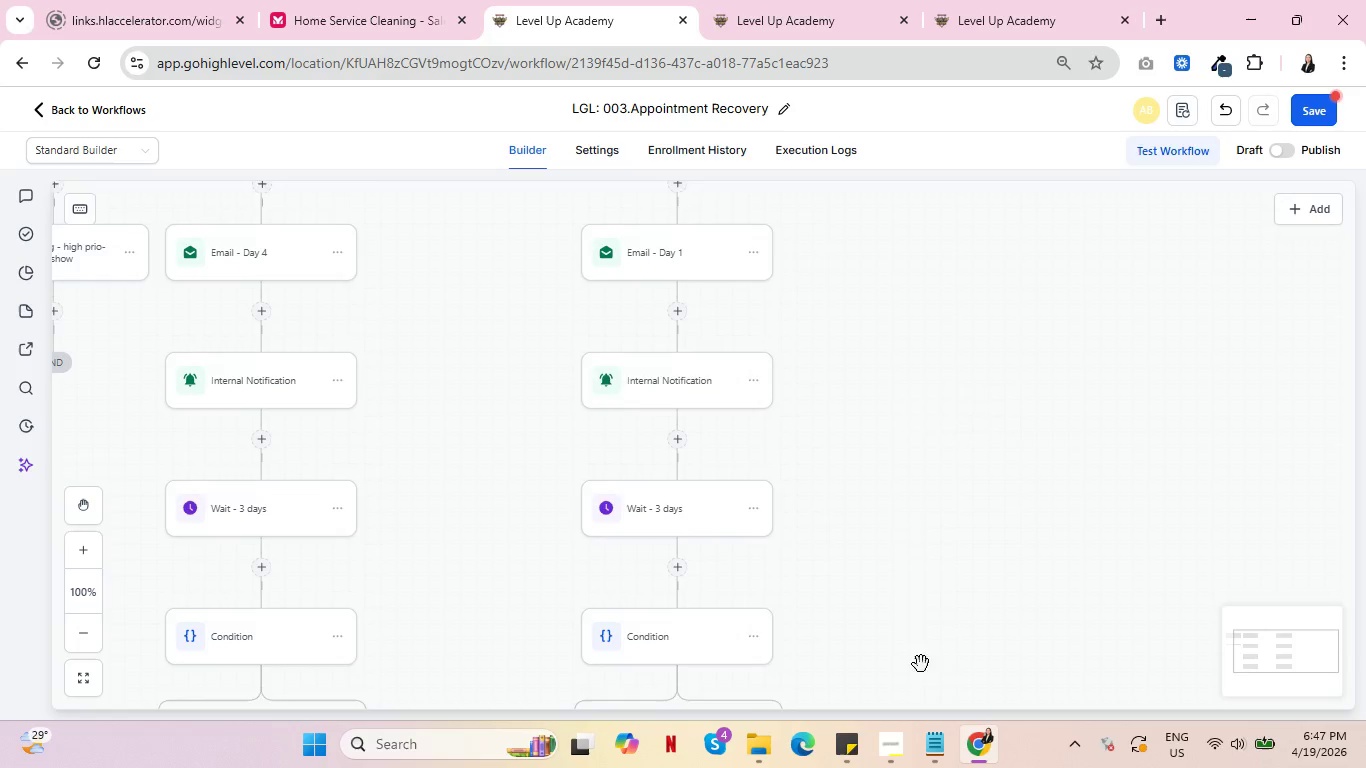 
left_click_drag(start_coordinate=[921, 664], to_coordinate=[980, 447])
 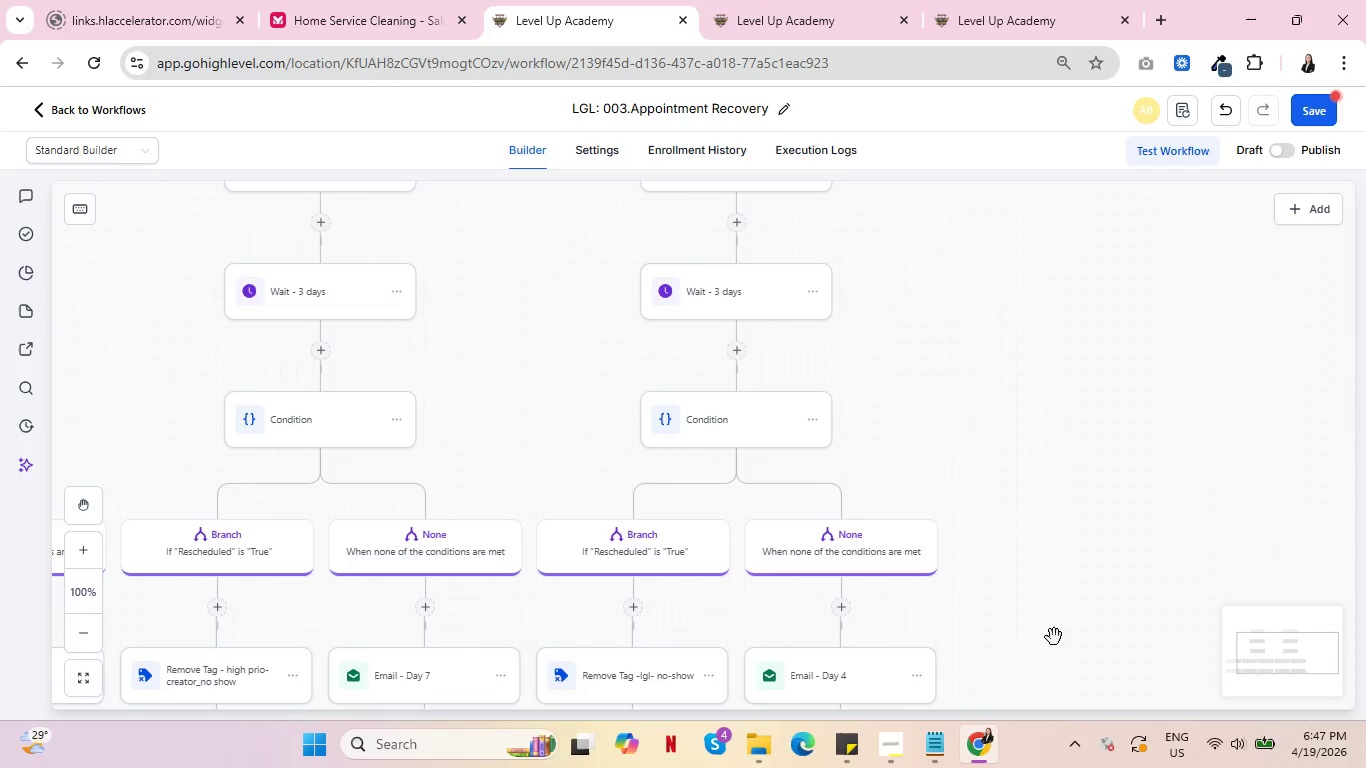 
left_click_drag(start_coordinate=[1054, 637], to_coordinate=[1052, 456])
 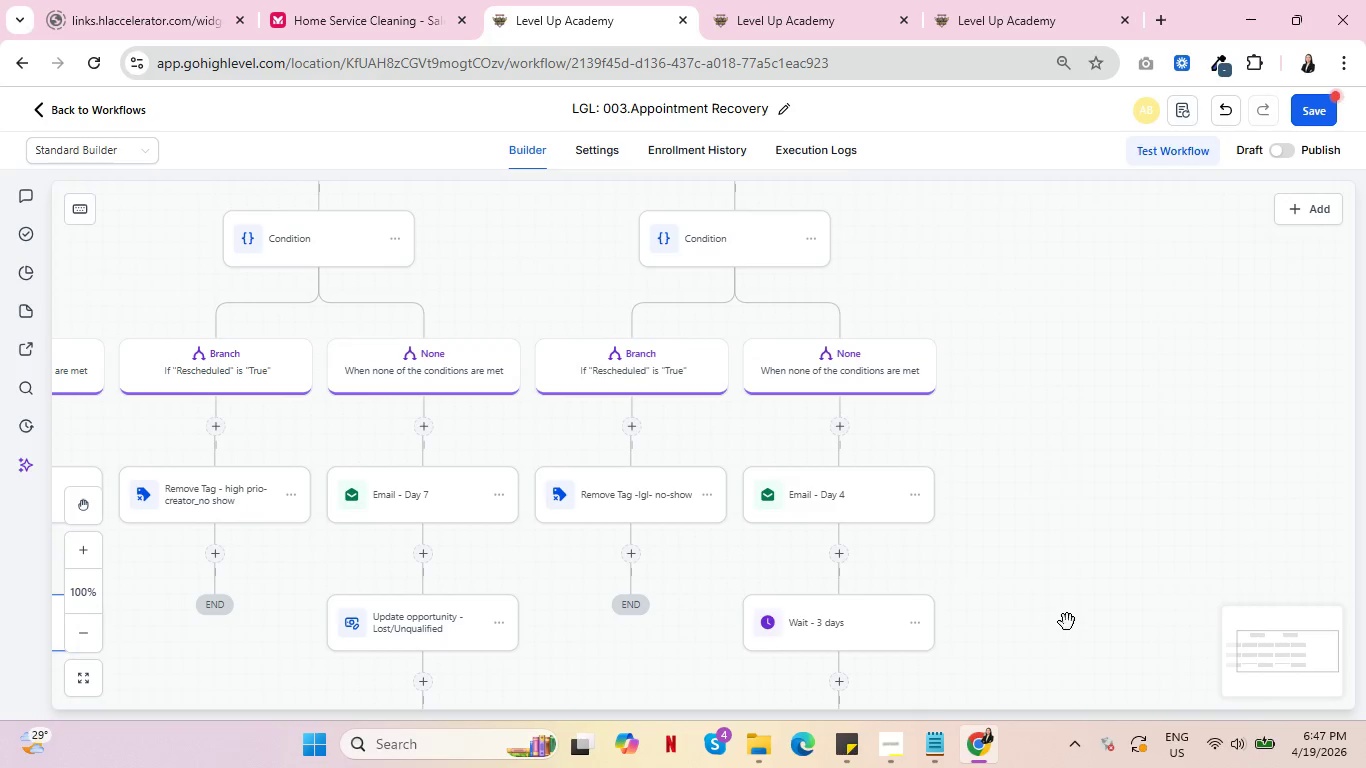 
left_click_drag(start_coordinate=[1067, 624], to_coordinate=[1059, 469])
 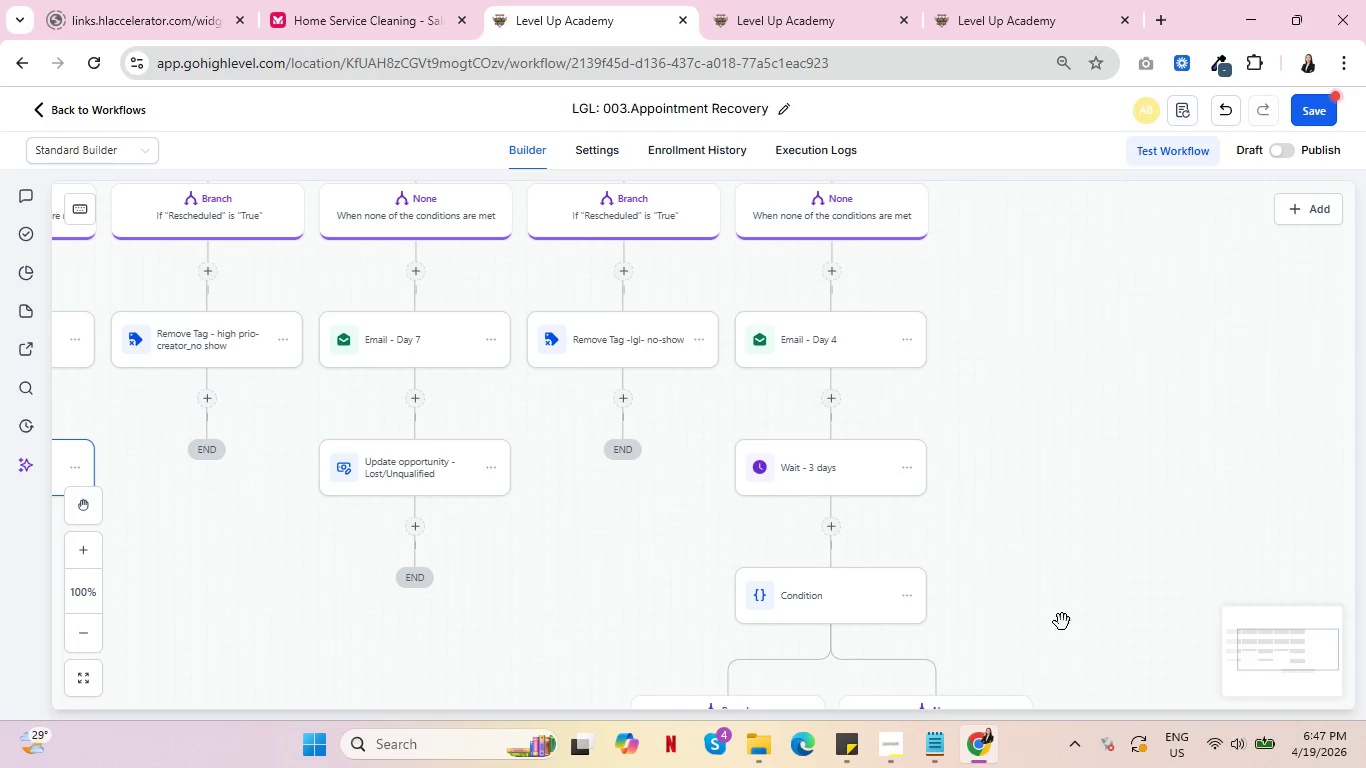 
left_click_drag(start_coordinate=[1062, 622], to_coordinate=[1037, 465])
 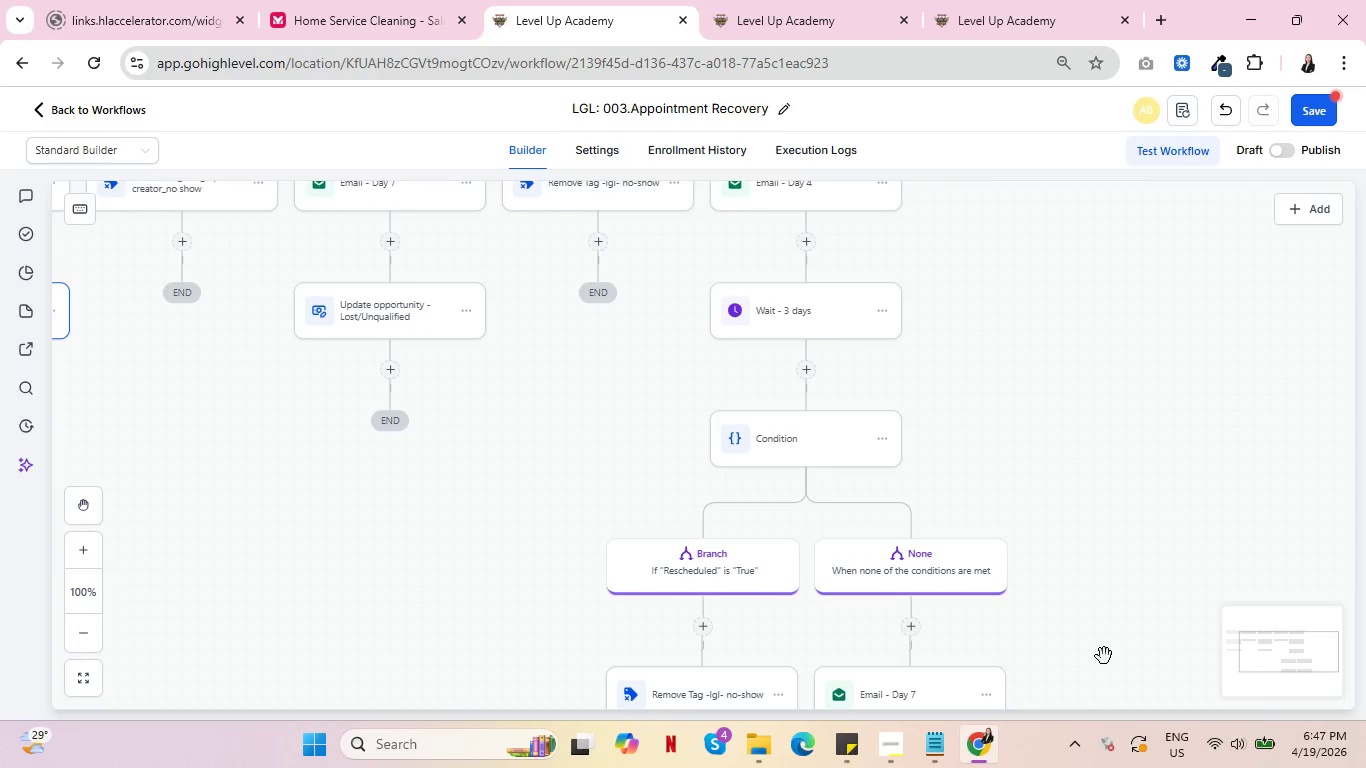 
left_click_drag(start_coordinate=[1102, 656], to_coordinate=[1060, 472])
 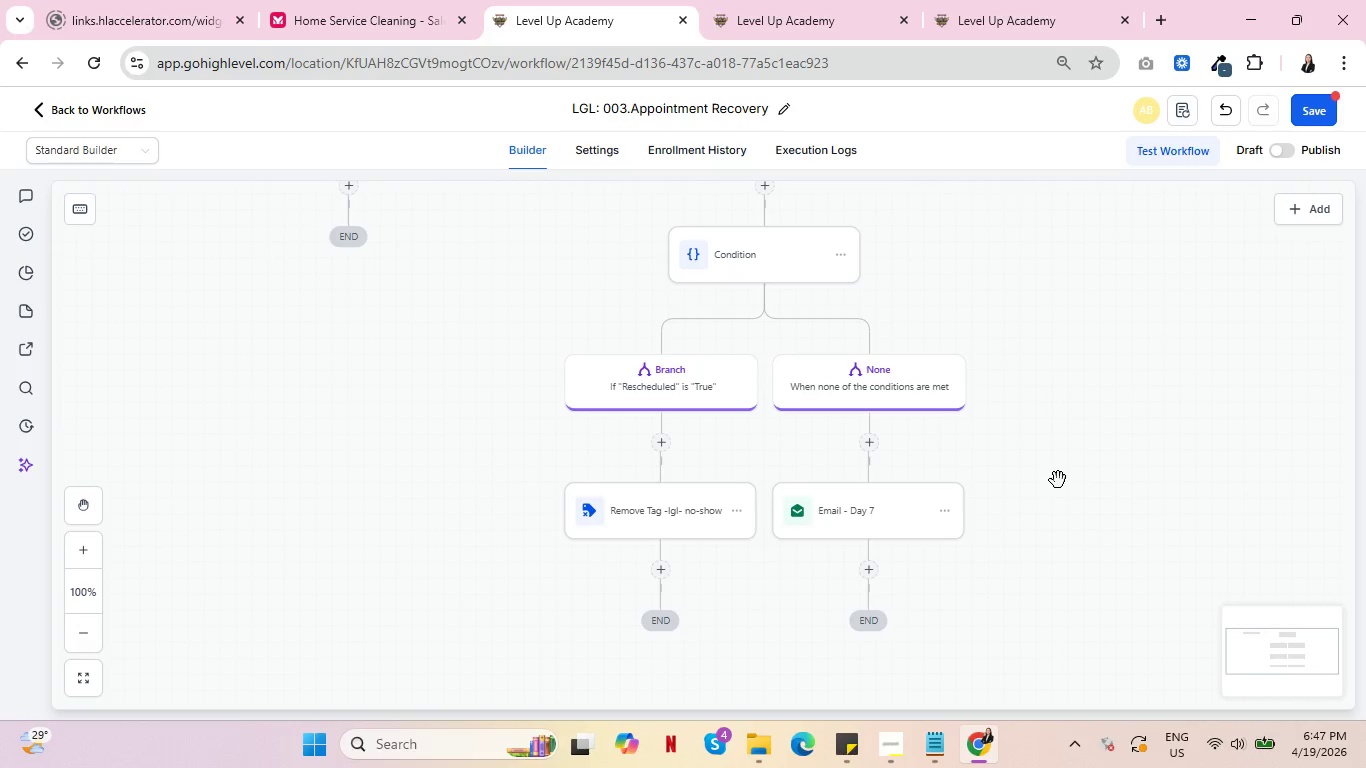 
left_click_drag(start_coordinate=[1146, 308], to_coordinate=[1111, 585])
 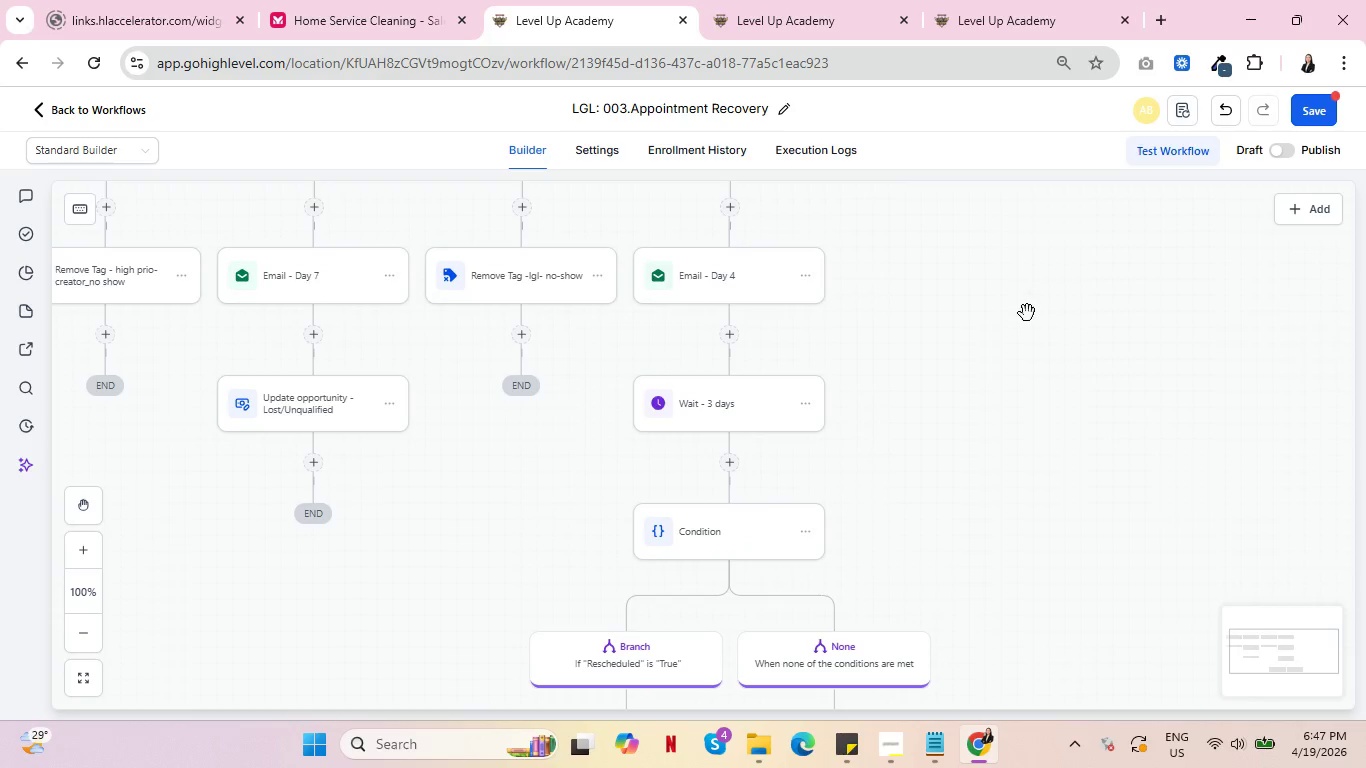 
left_click_drag(start_coordinate=[1027, 313], to_coordinate=[1073, 621])
 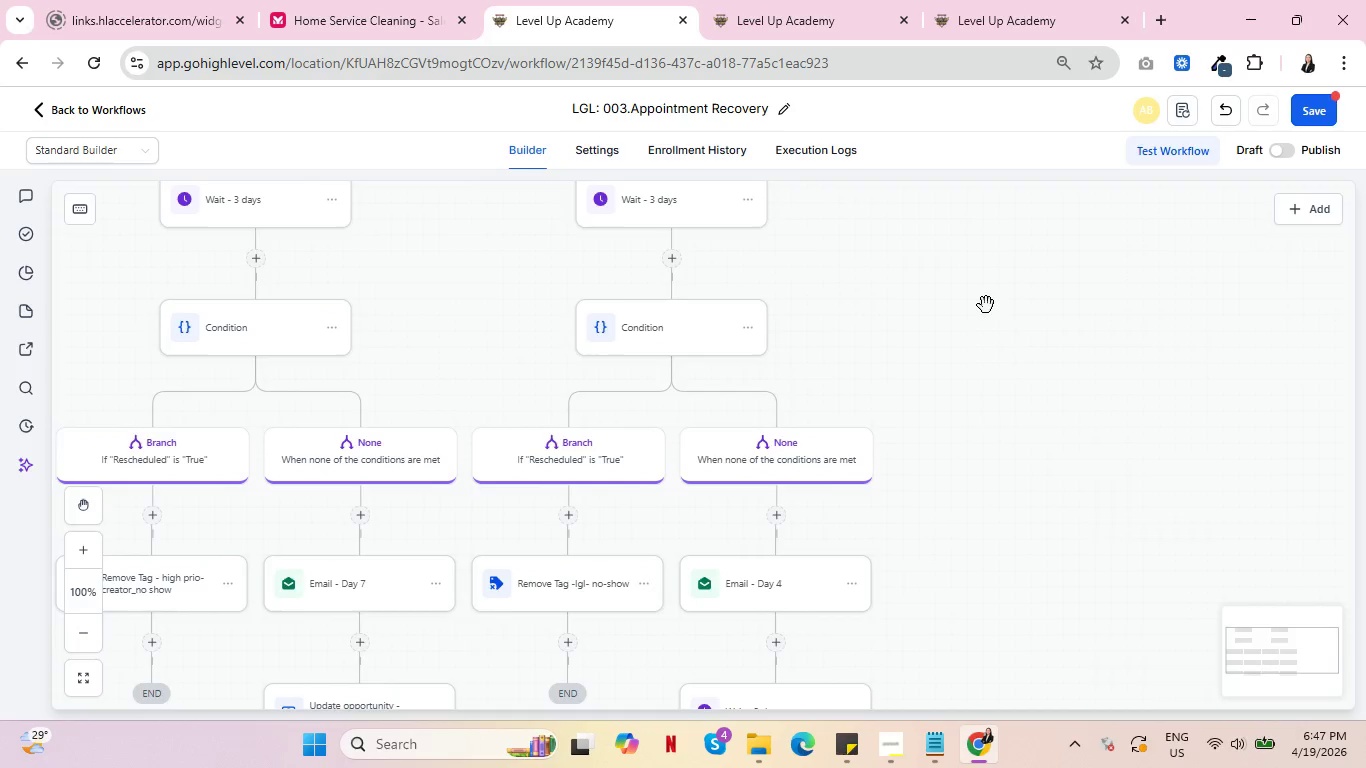 
left_click_drag(start_coordinate=[987, 320], to_coordinate=[1067, 658])
 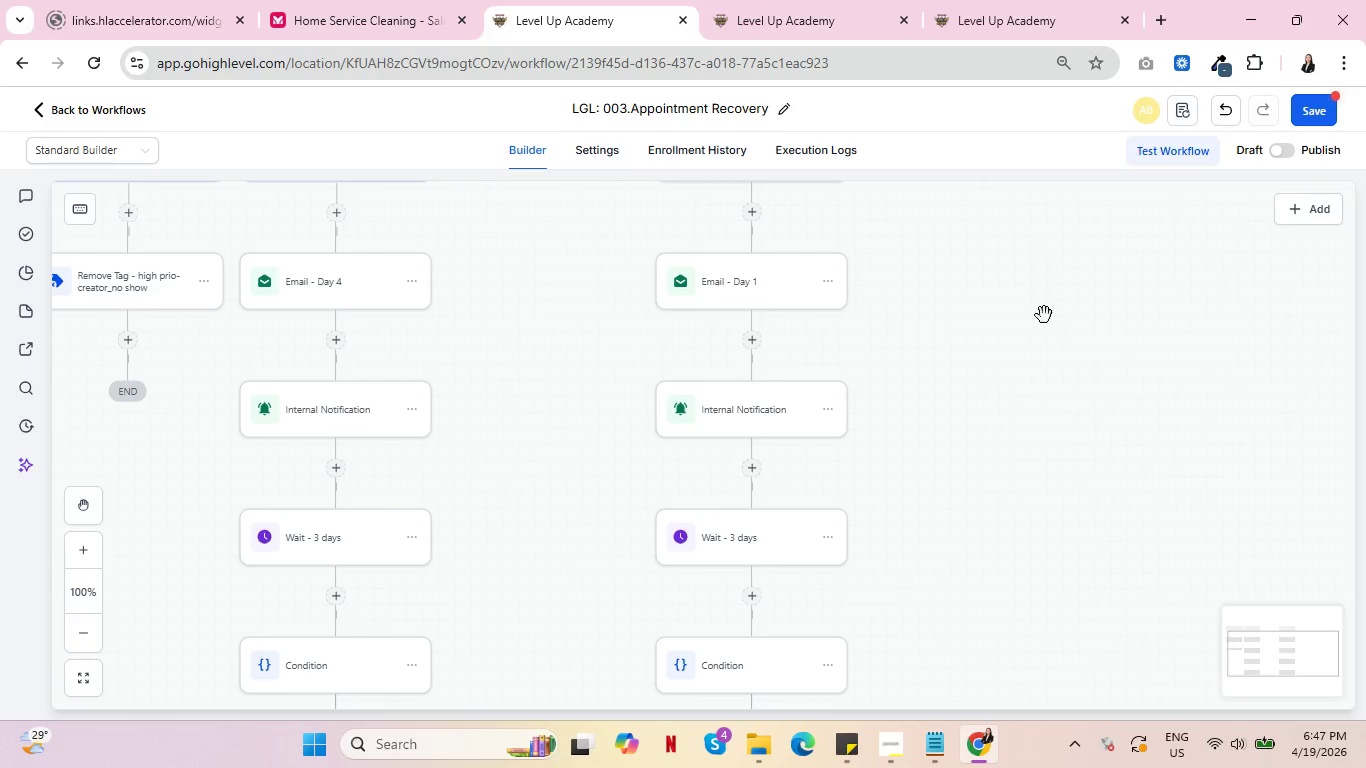 
left_click_drag(start_coordinate=[1044, 316], to_coordinate=[1108, 604])
 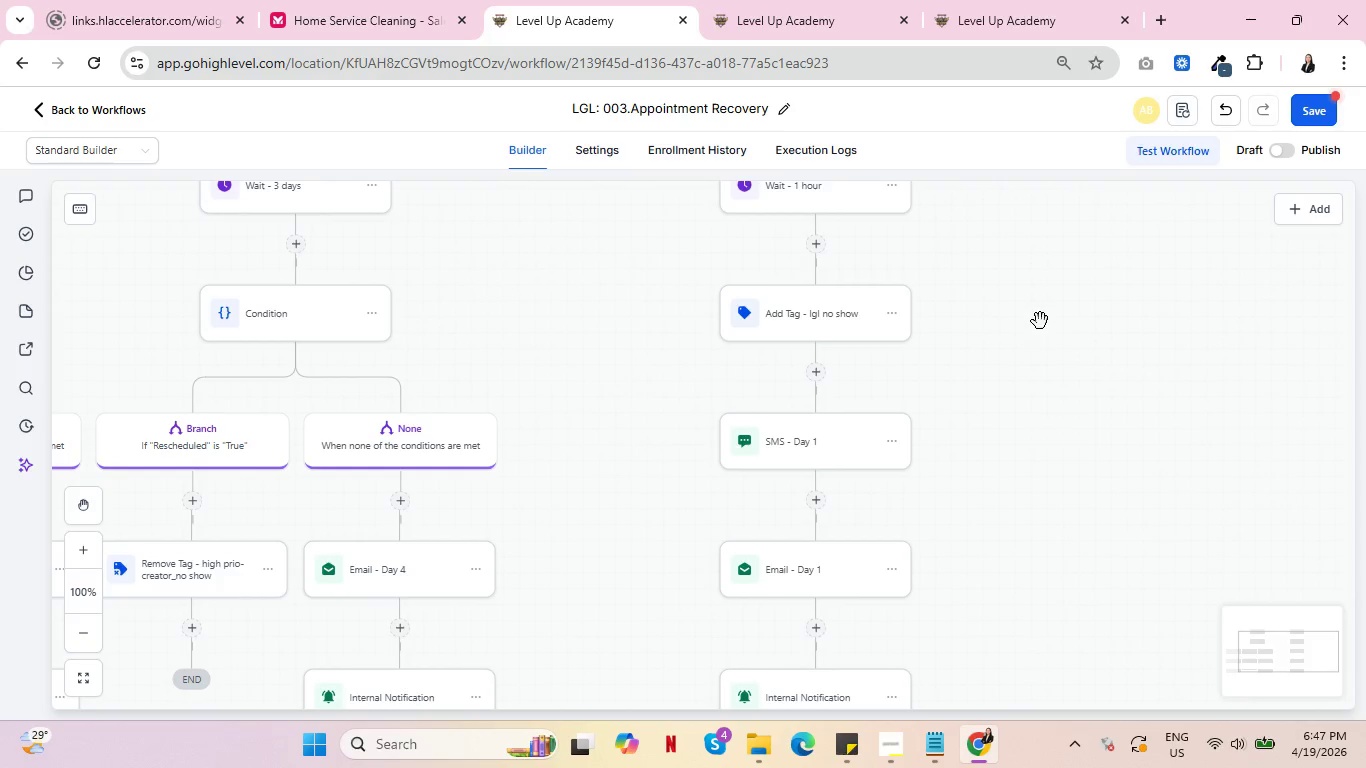 
left_click_drag(start_coordinate=[1040, 321], to_coordinate=[1021, 642])
 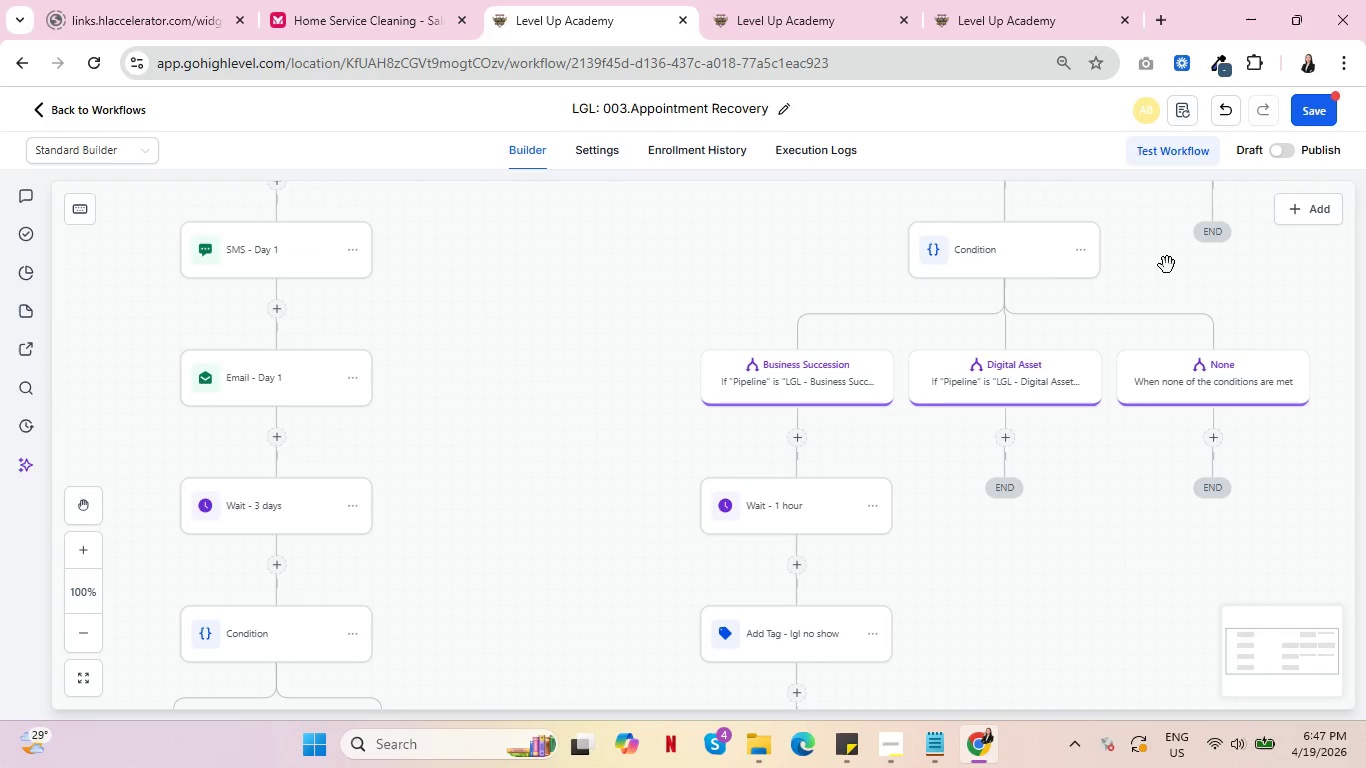 
left_click_drag(start_coordinate=[1167, 265], to_coordinate=[876, 554])
 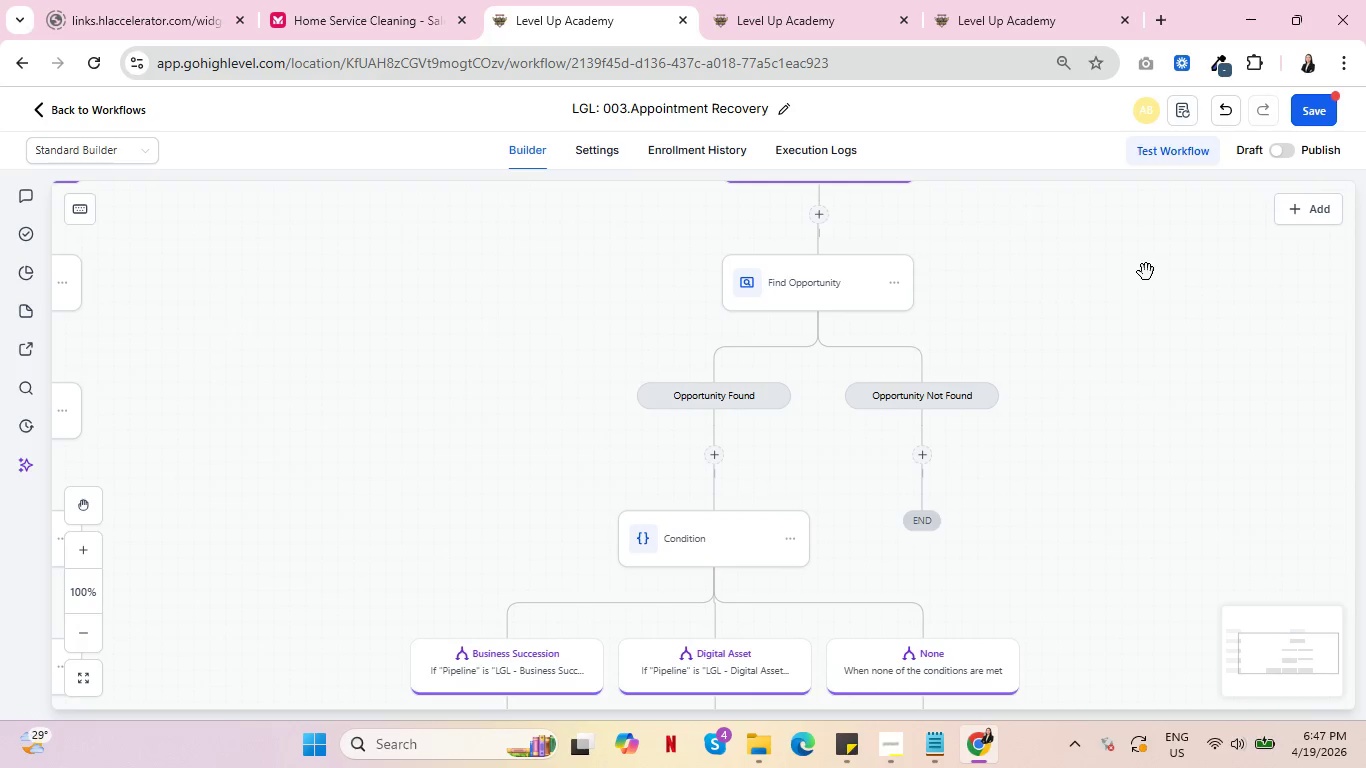 
left_click_drag(start_coordinate=[1146, 272], to_coordinate=[1096, 519])
 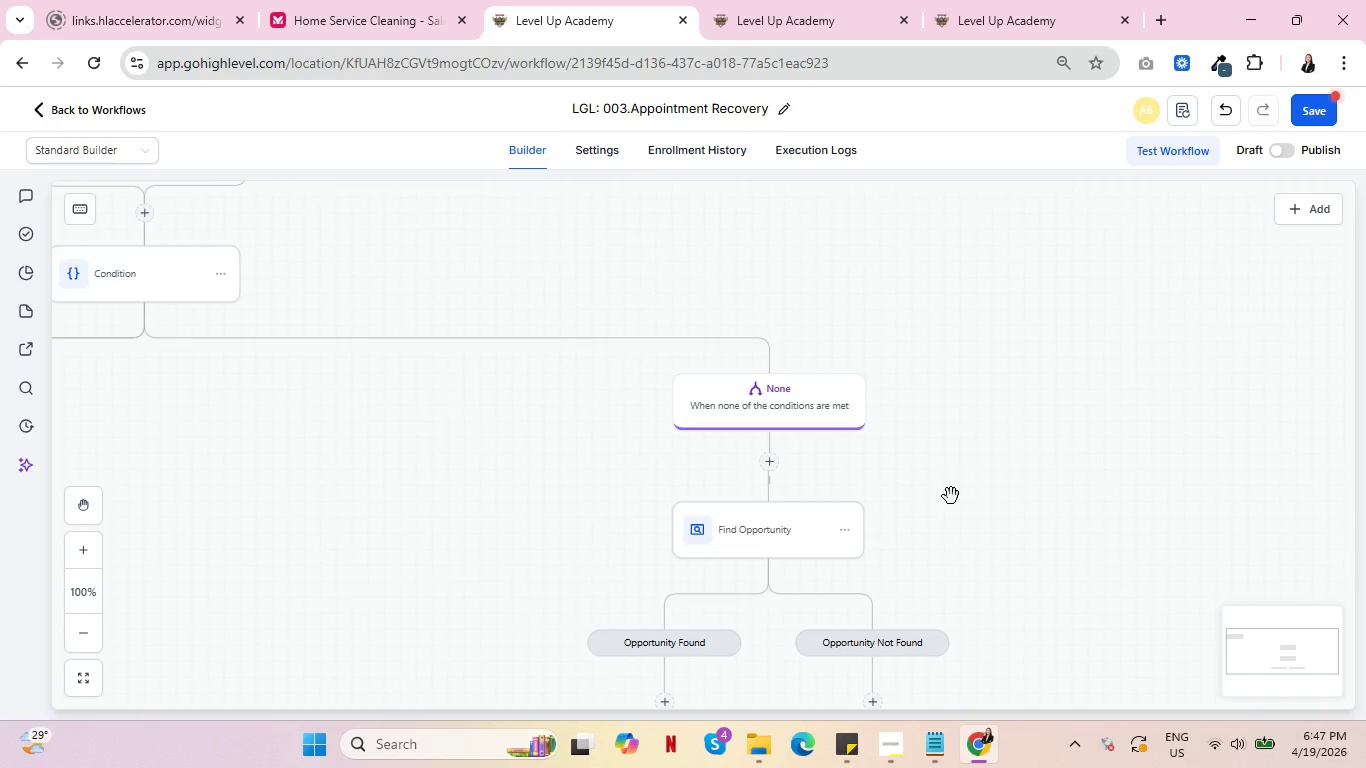 
left_click_drag(start_coordinate=[969, 515], to_coordinate=[1094, 321])
 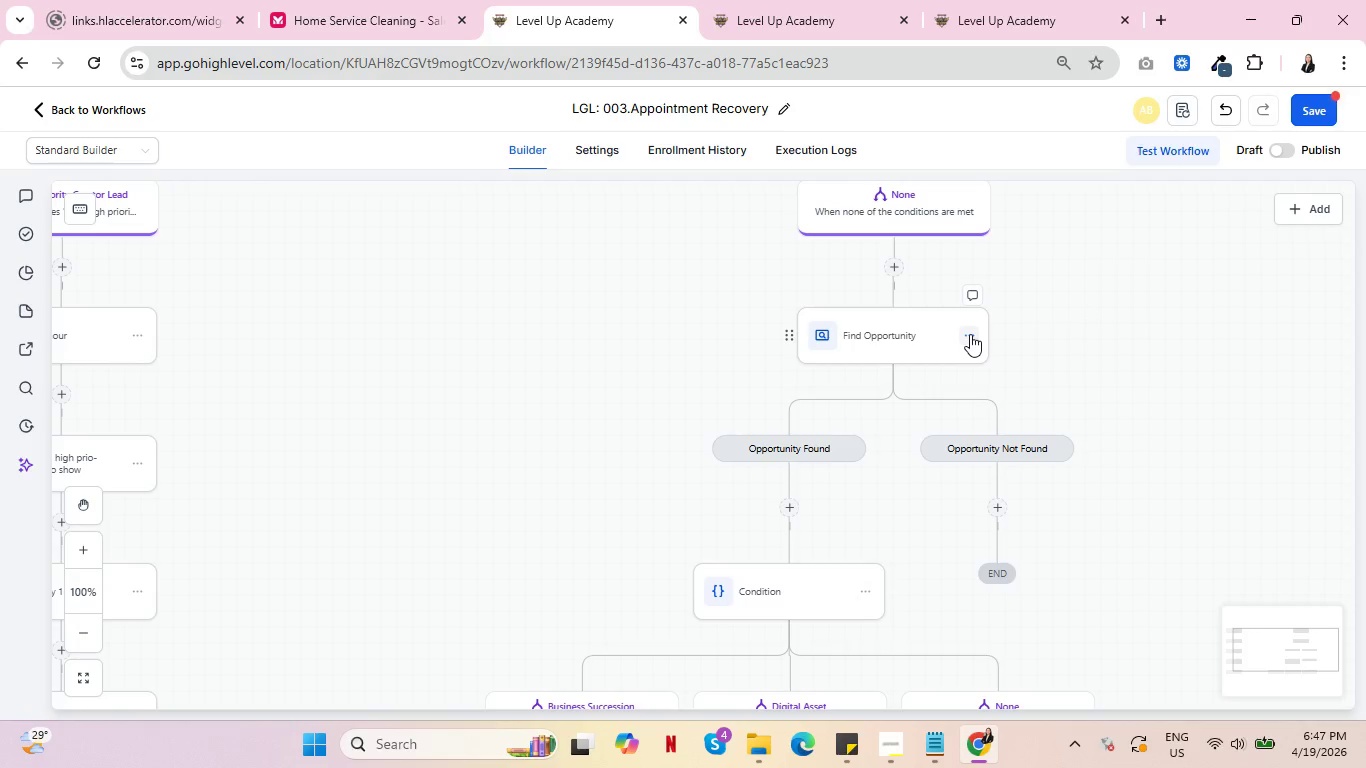 
left_click_drag(start_coordinate=[1206, 504], to_coordinate=[1172, 445])
 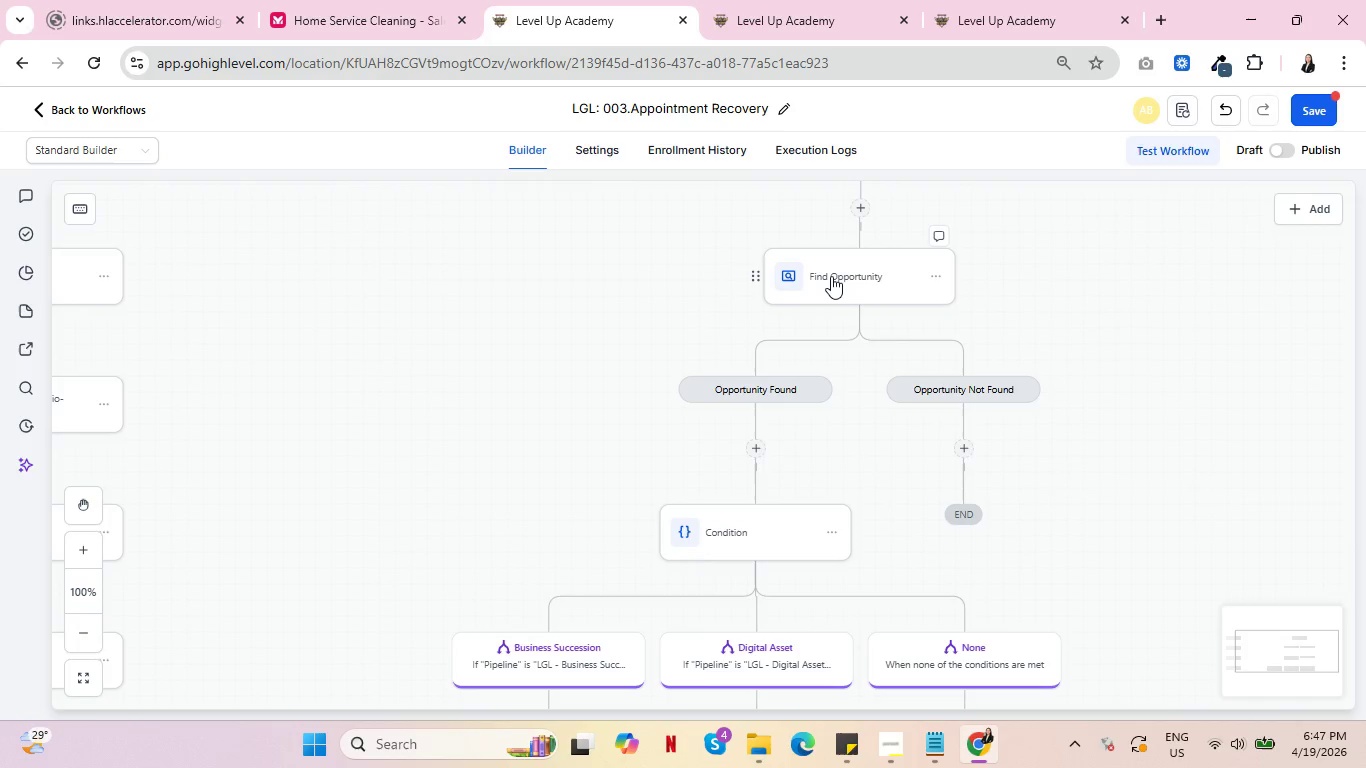 
left_click([831, 276])
 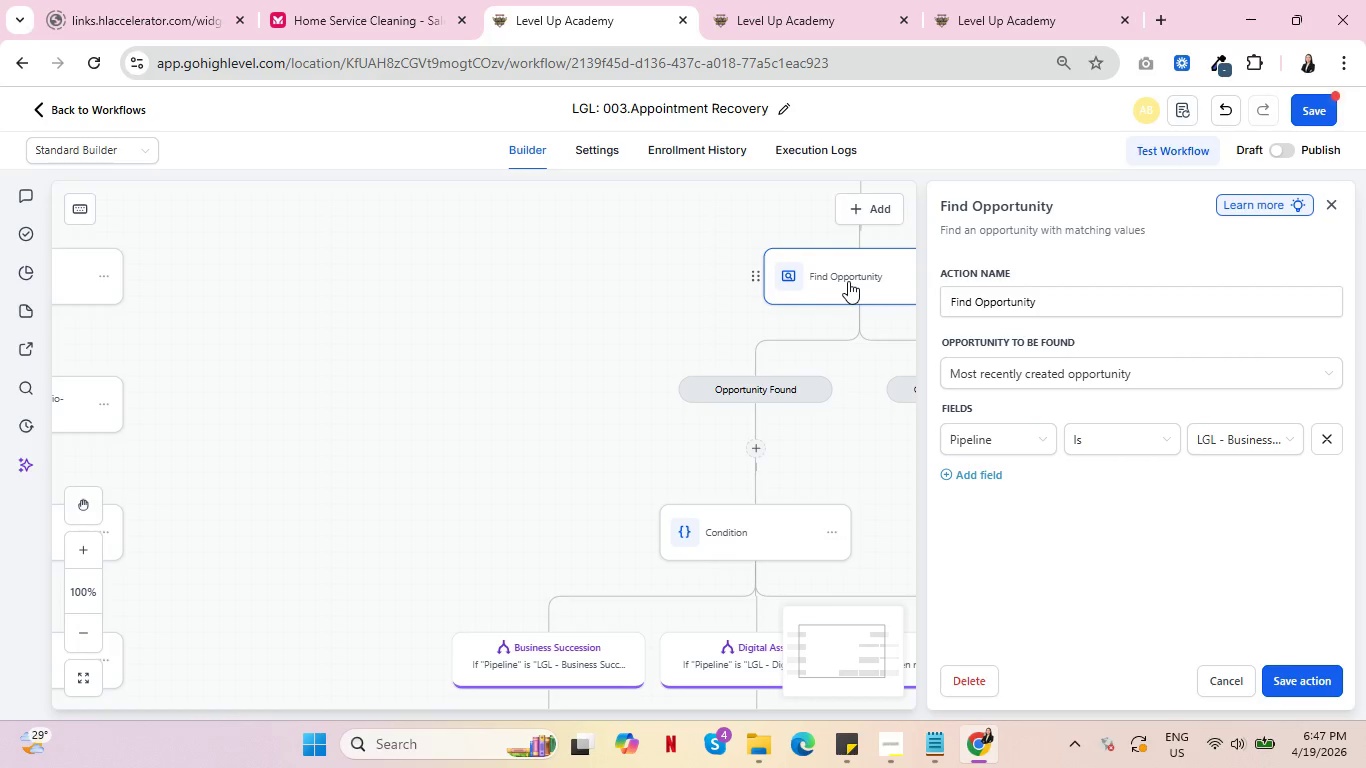 
left_click([995, 474])
 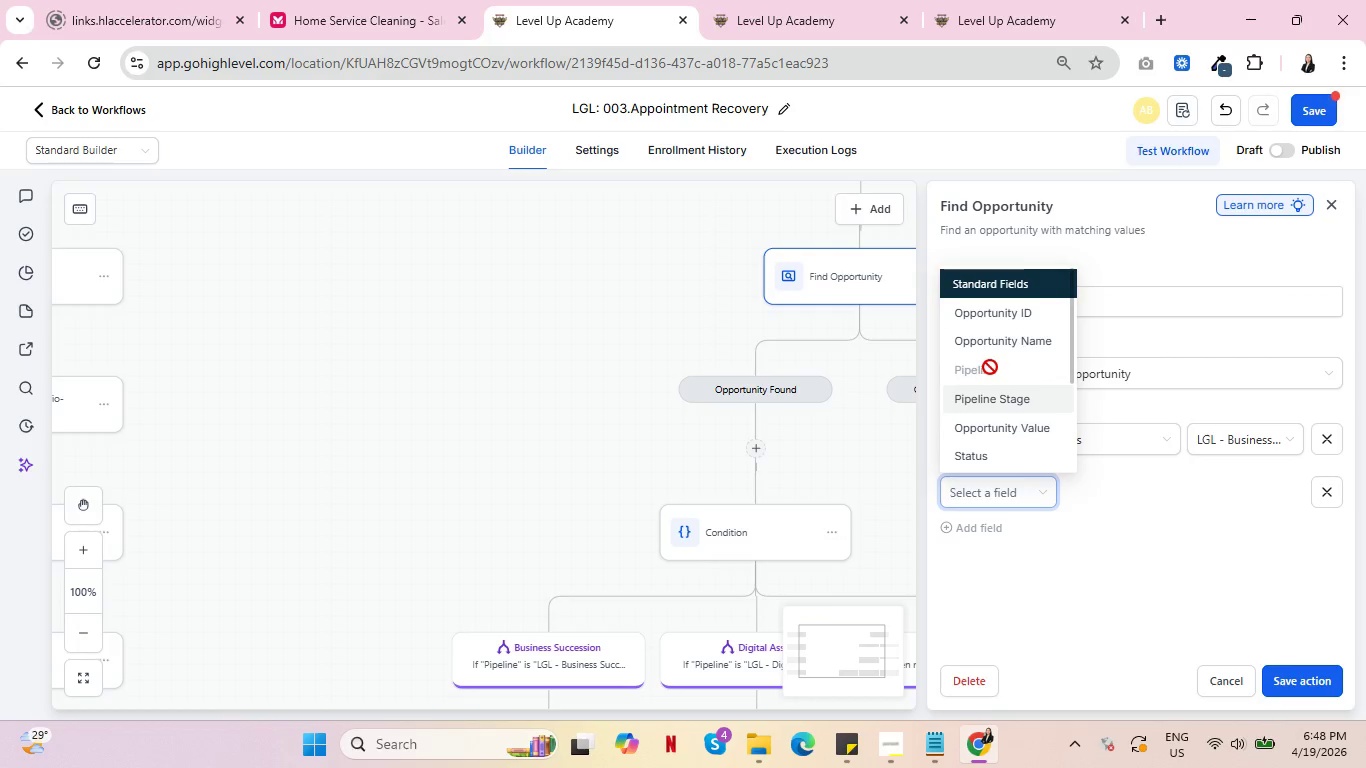 
left_click([1338, 486])
 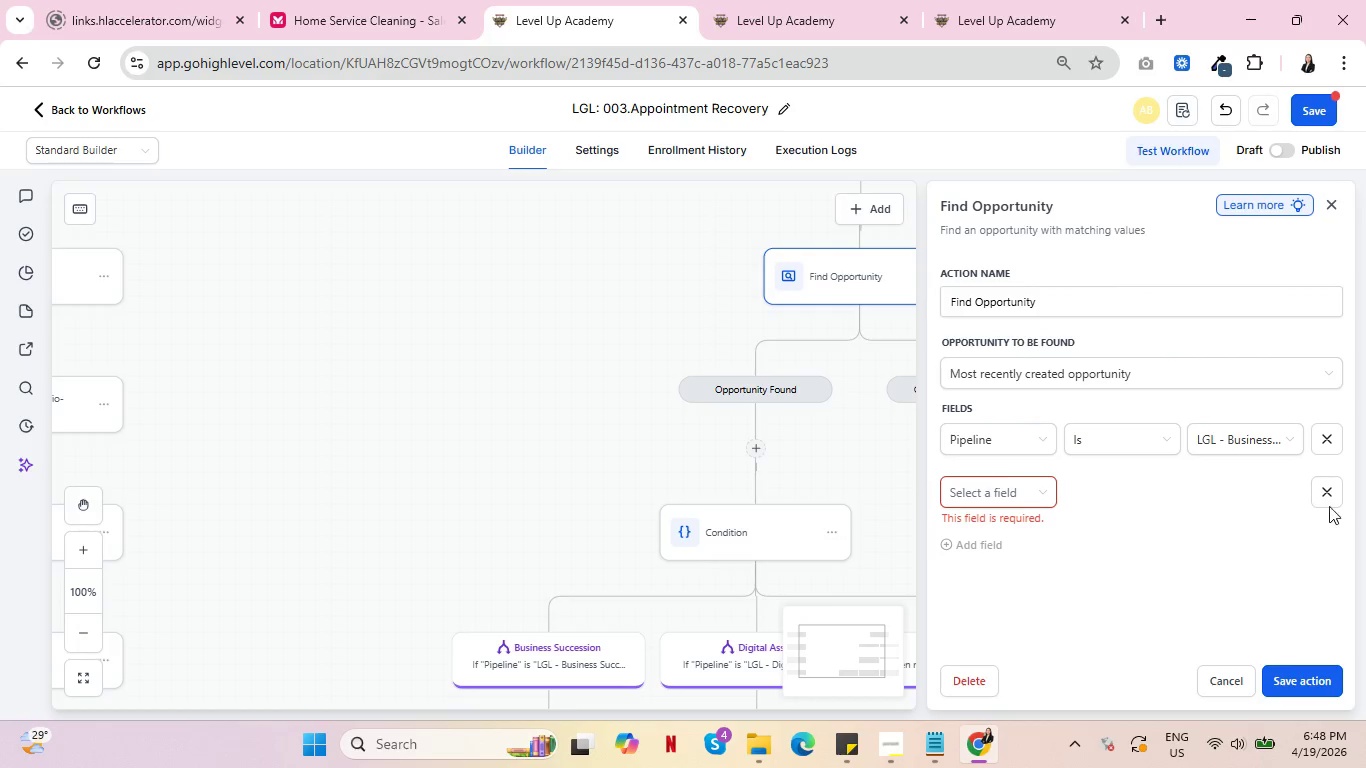 
left_click([1329, 494])
 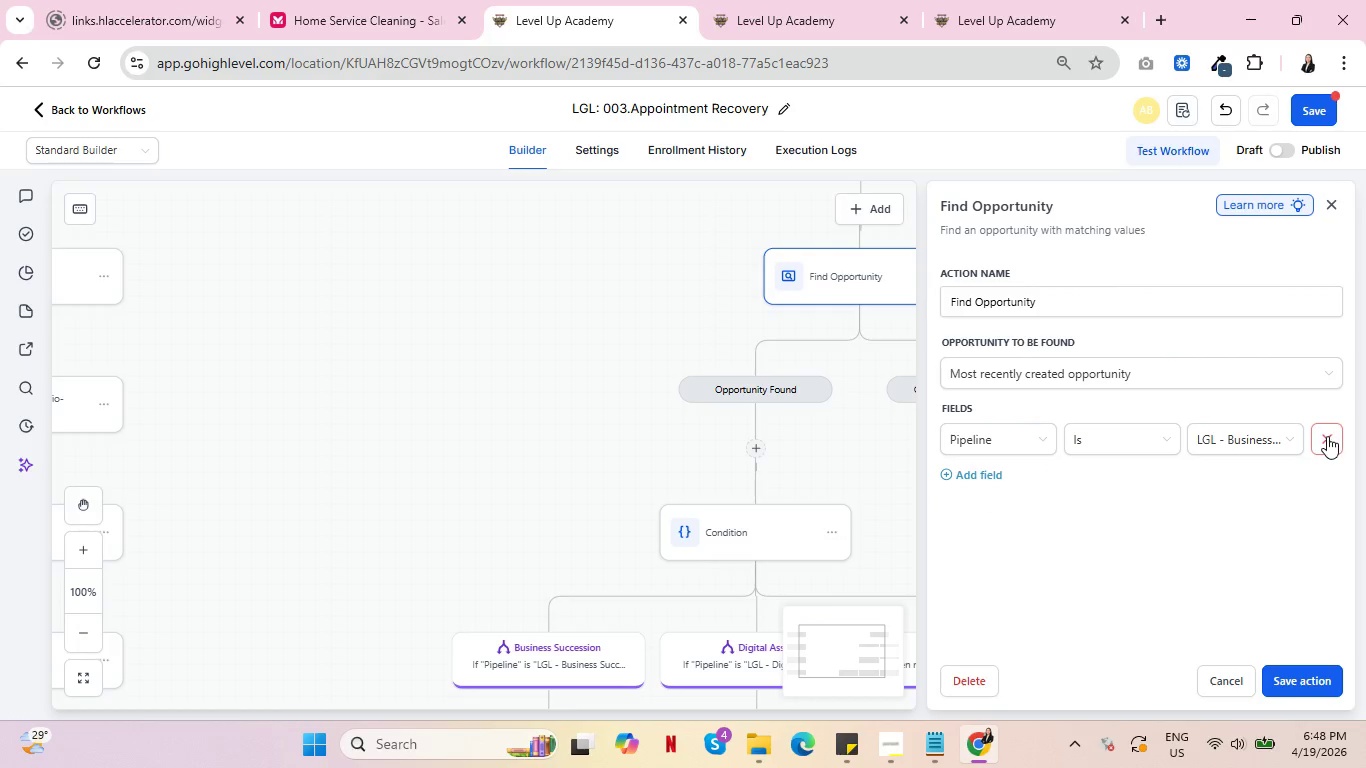 
left_click([1330, 436])
 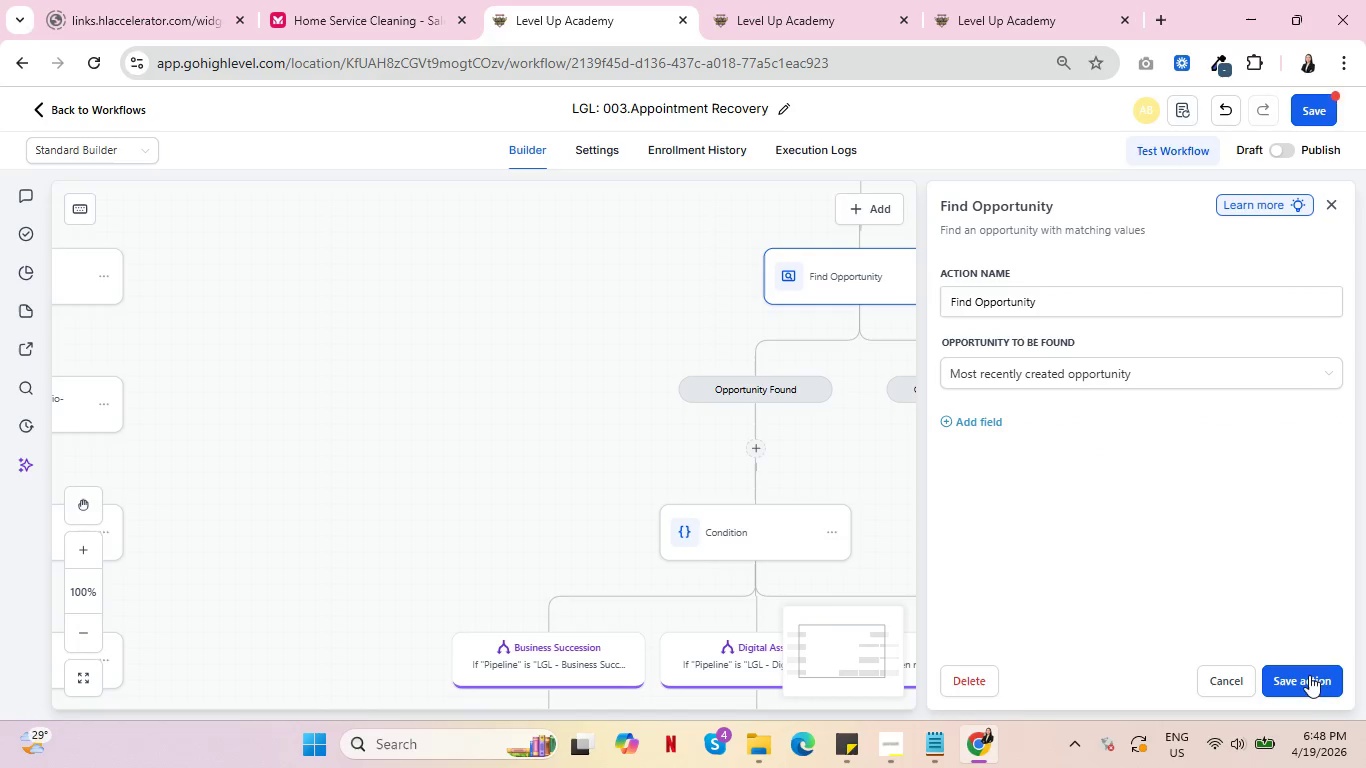 
left_click([1304, 684])
 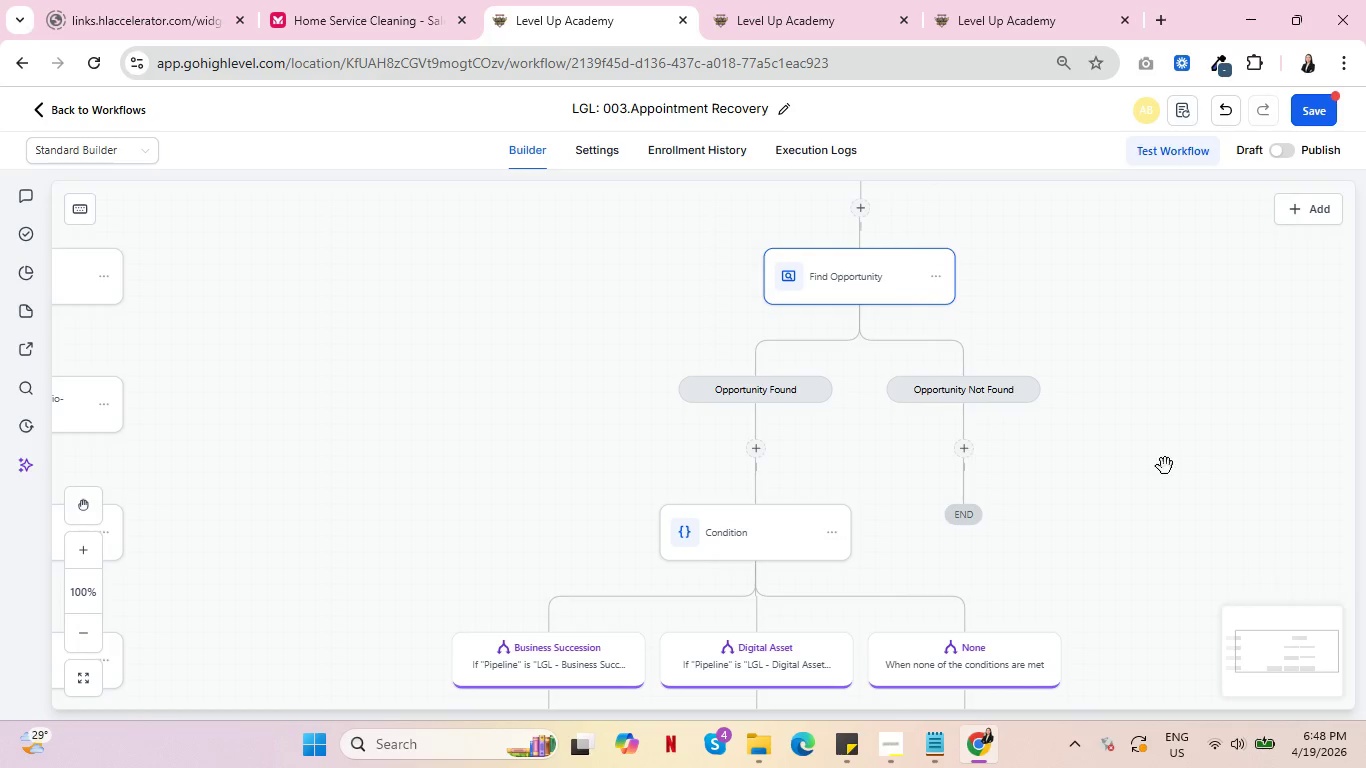 
left_click([841, 274])
 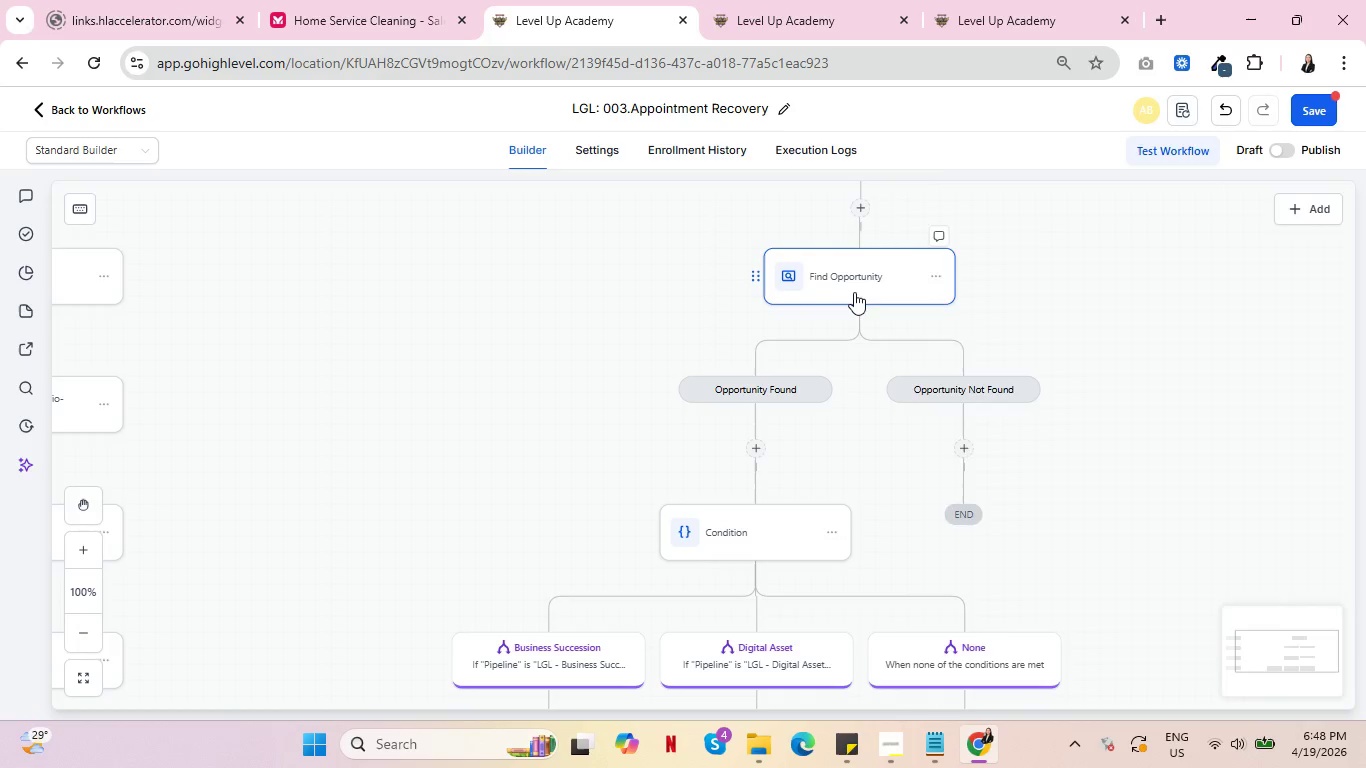 
left_click([852, 274])
 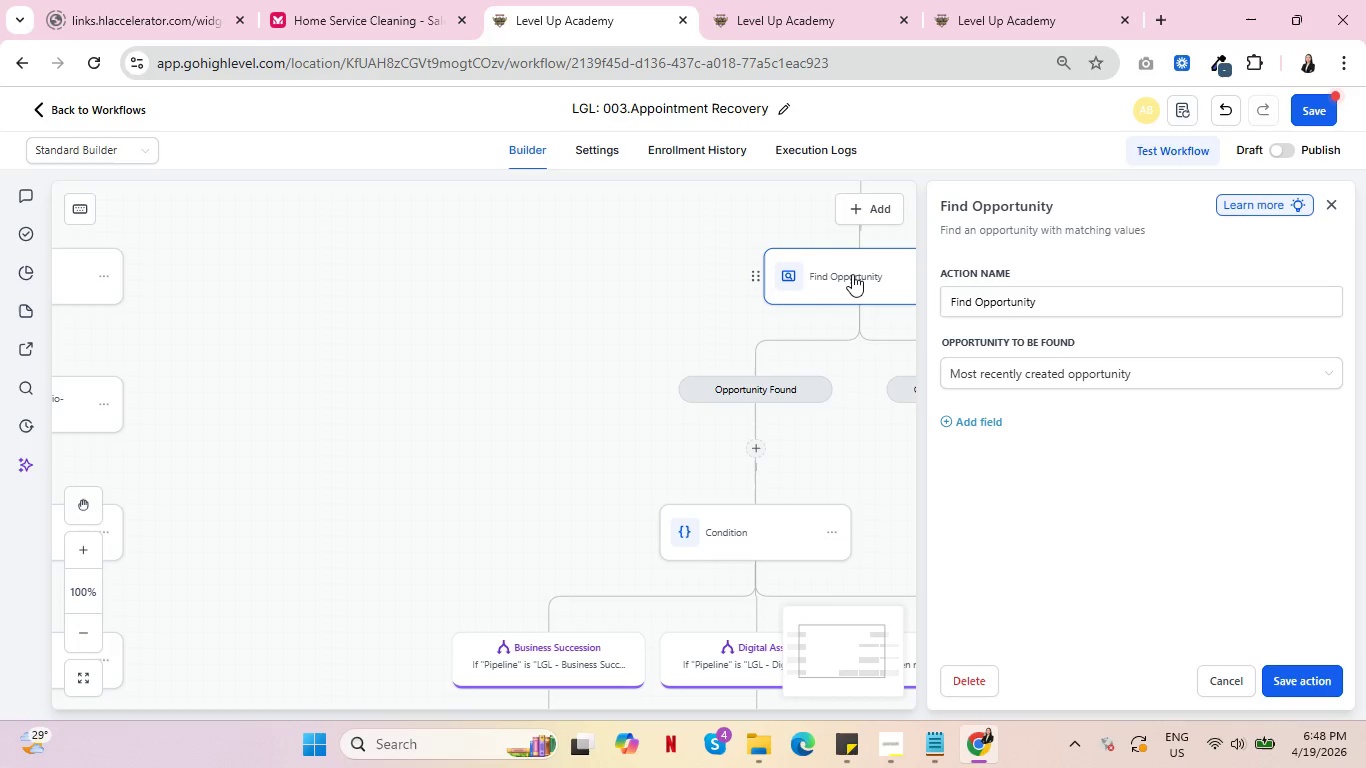 
wait(24.22)
 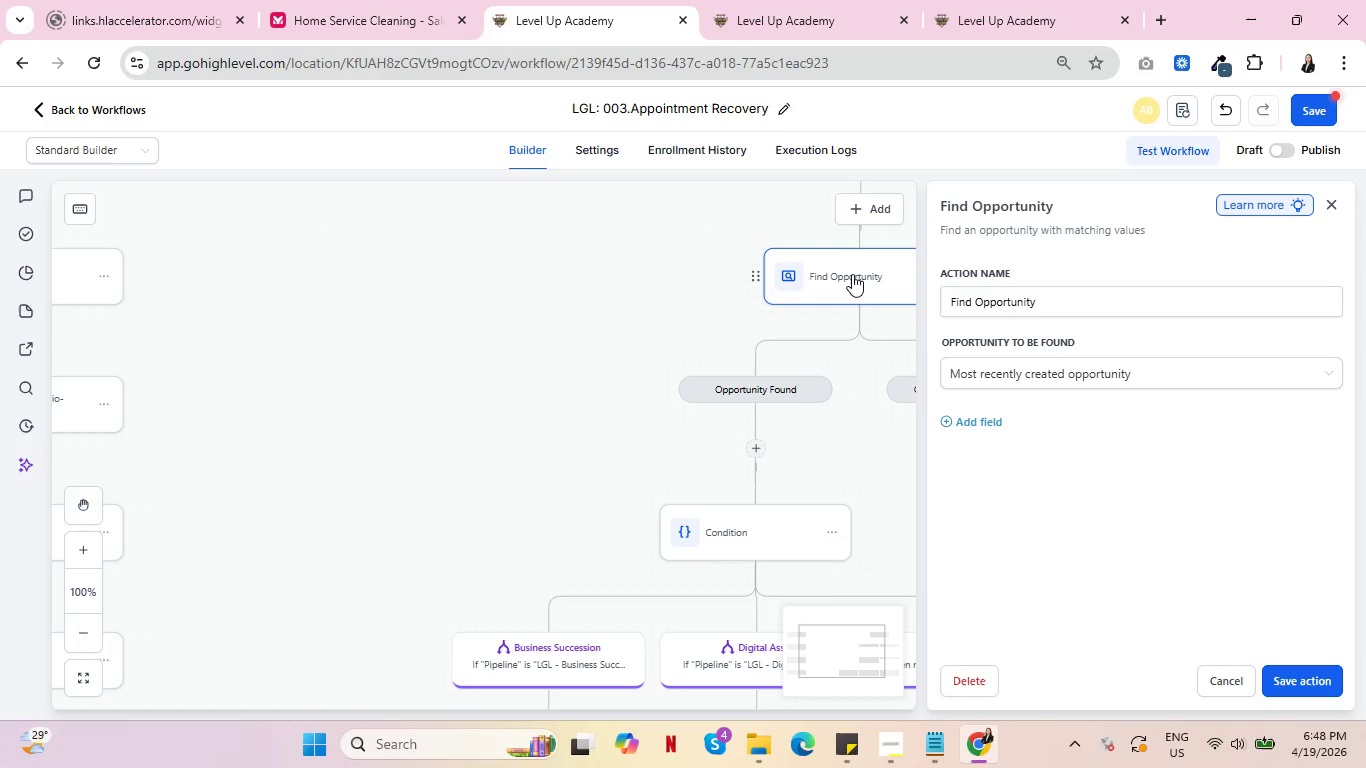 
scroll: coordinate [1109, 449], scroll_direction: down, amount: 1.0
 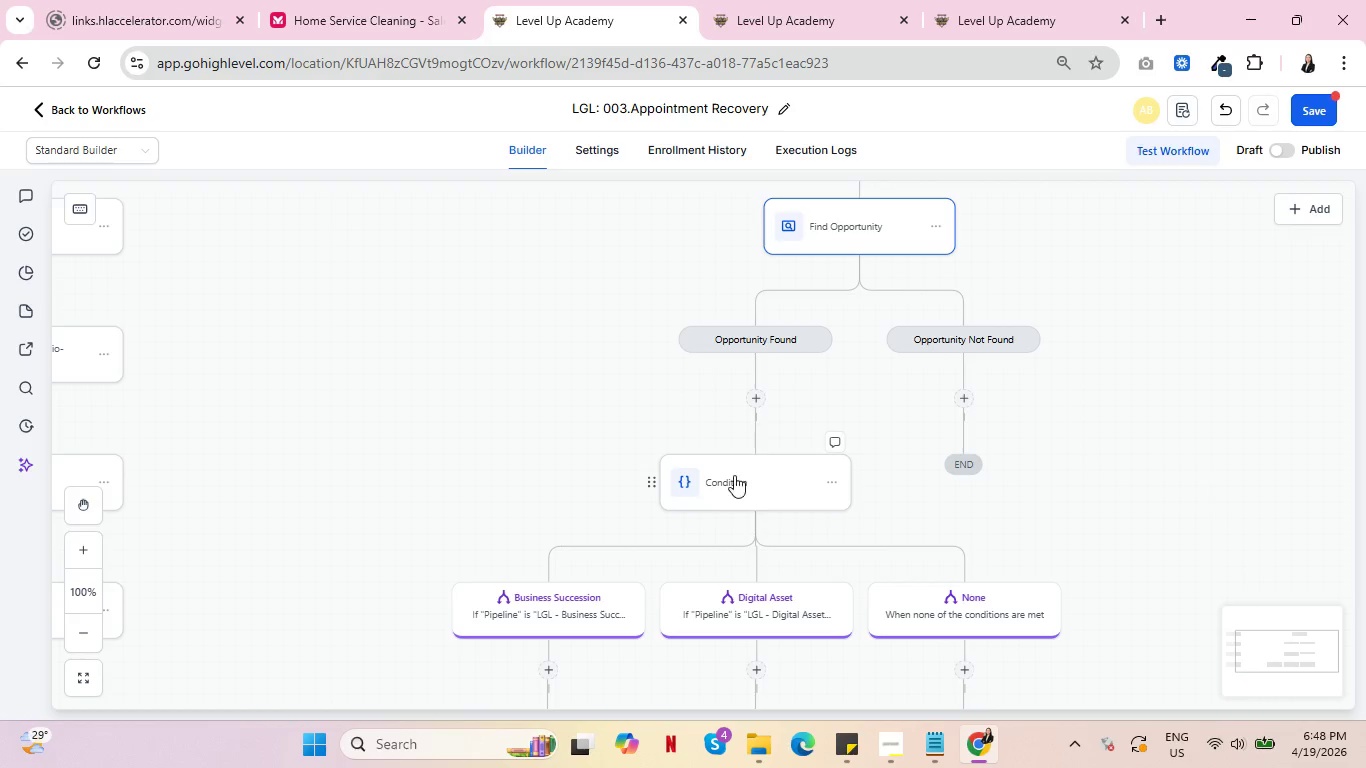 
left_click([733, 473])
 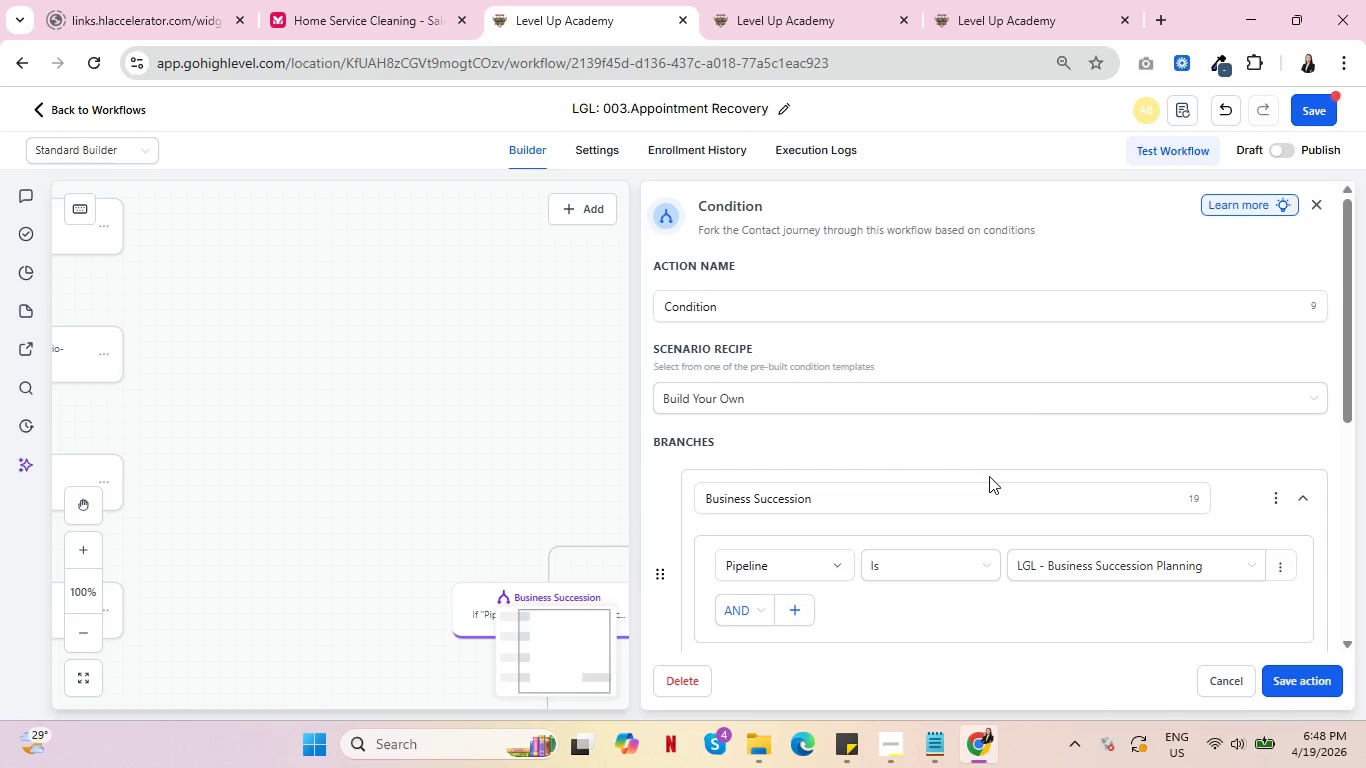 
scroll: coordinate [1102, 455], scroll_direction: down, amount: 4.0
 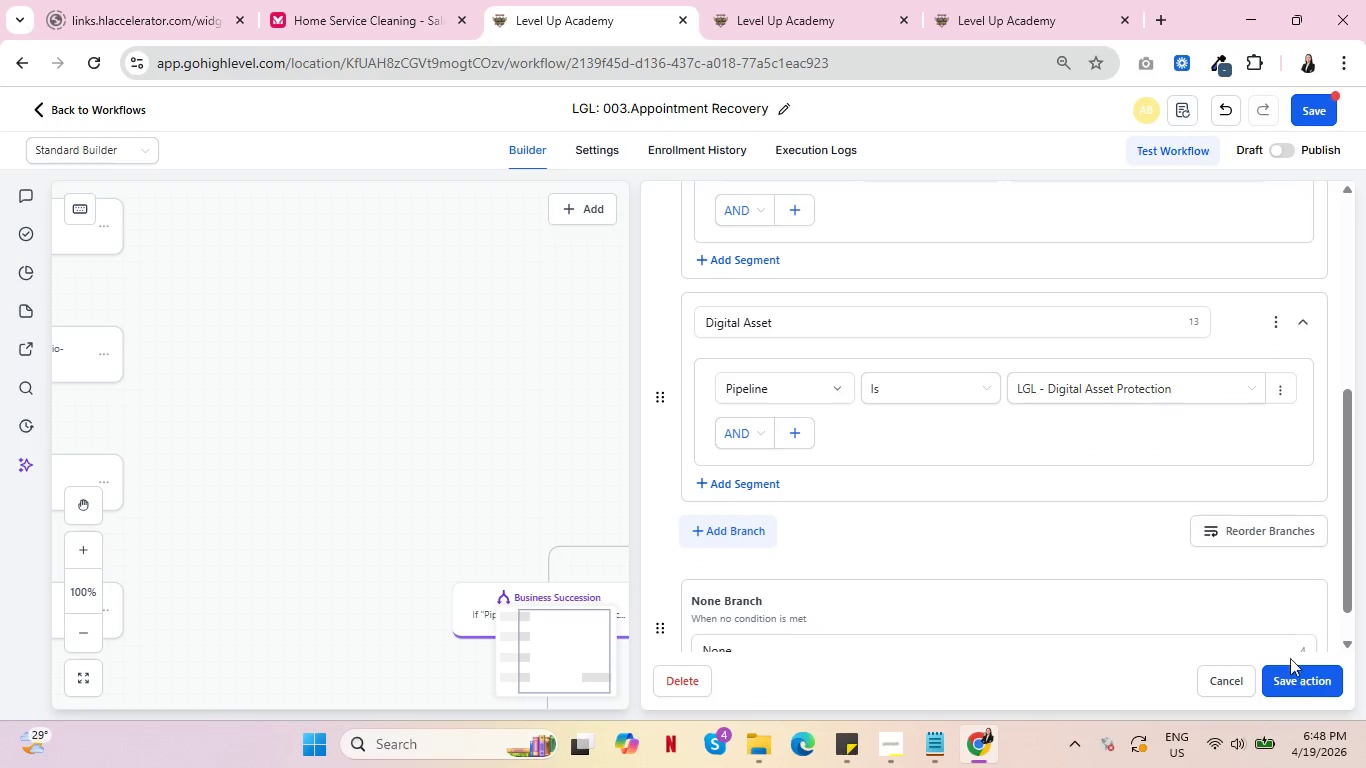 
left_click([1306, 681])
 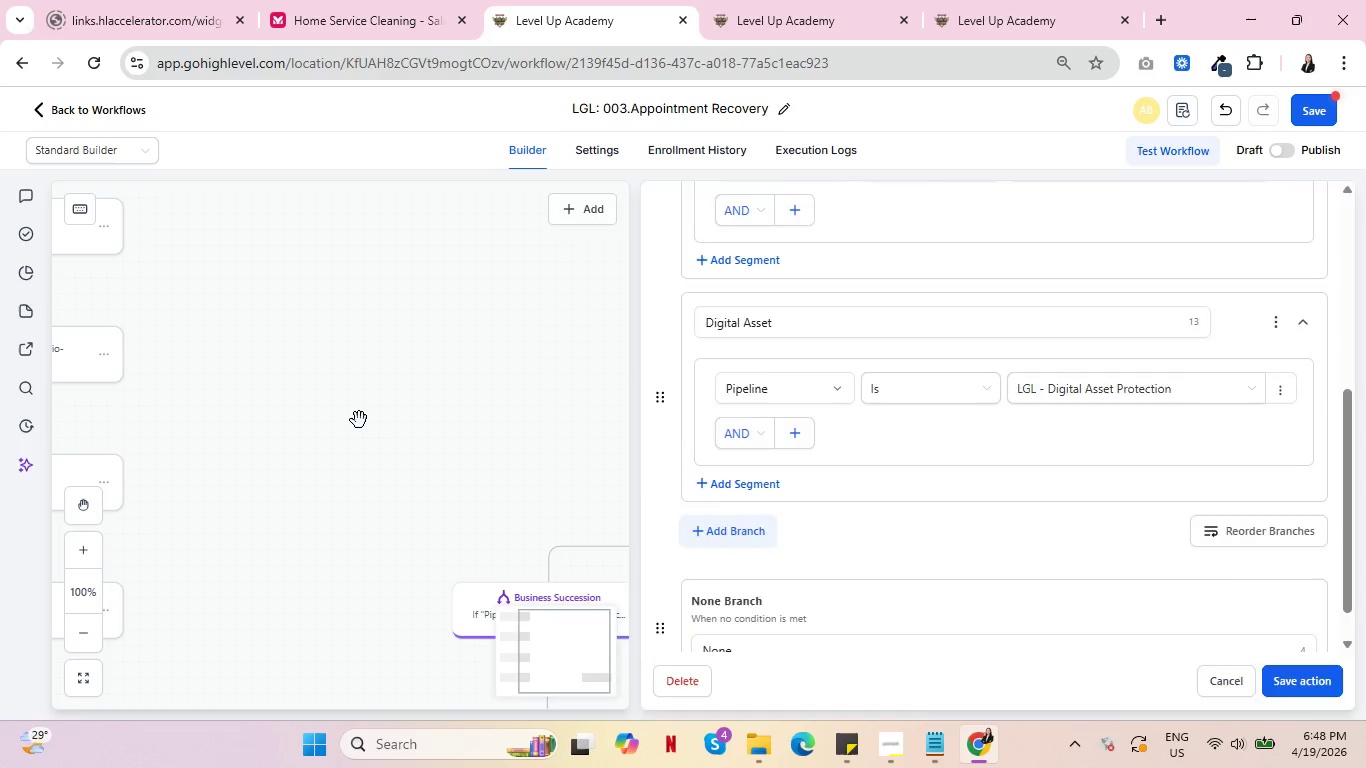 
left_click([359, 419])
 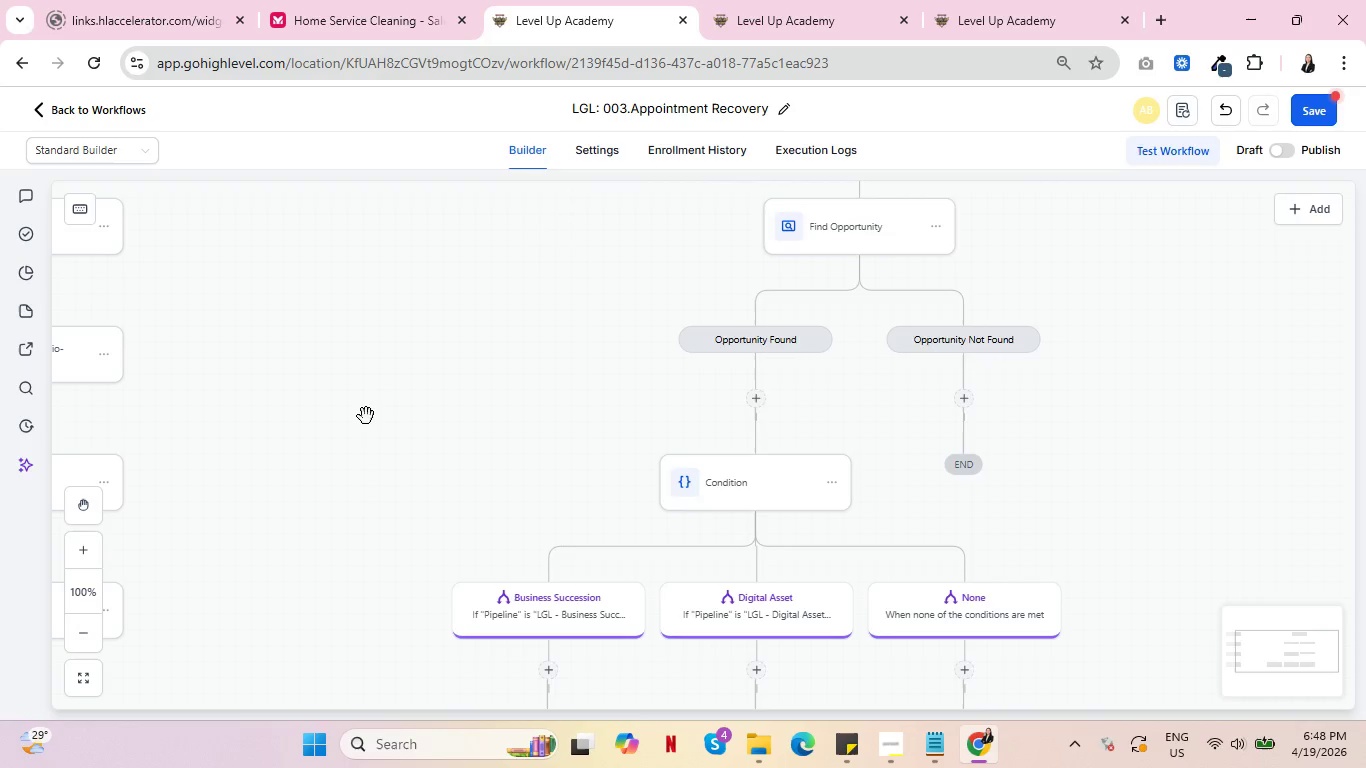 
scroll: coordinate [430, 406], scroll_direction: down, amount: 5.0
 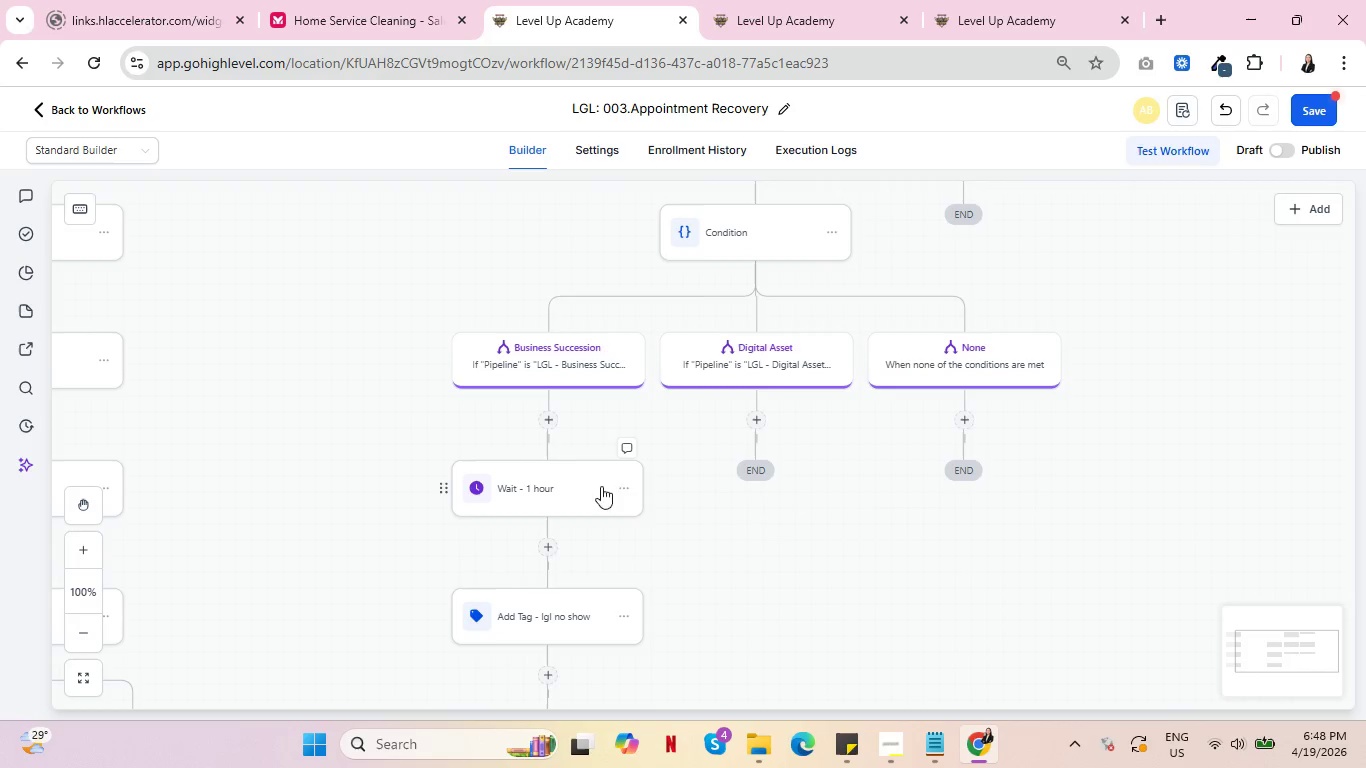 
left_click([630, 485])
 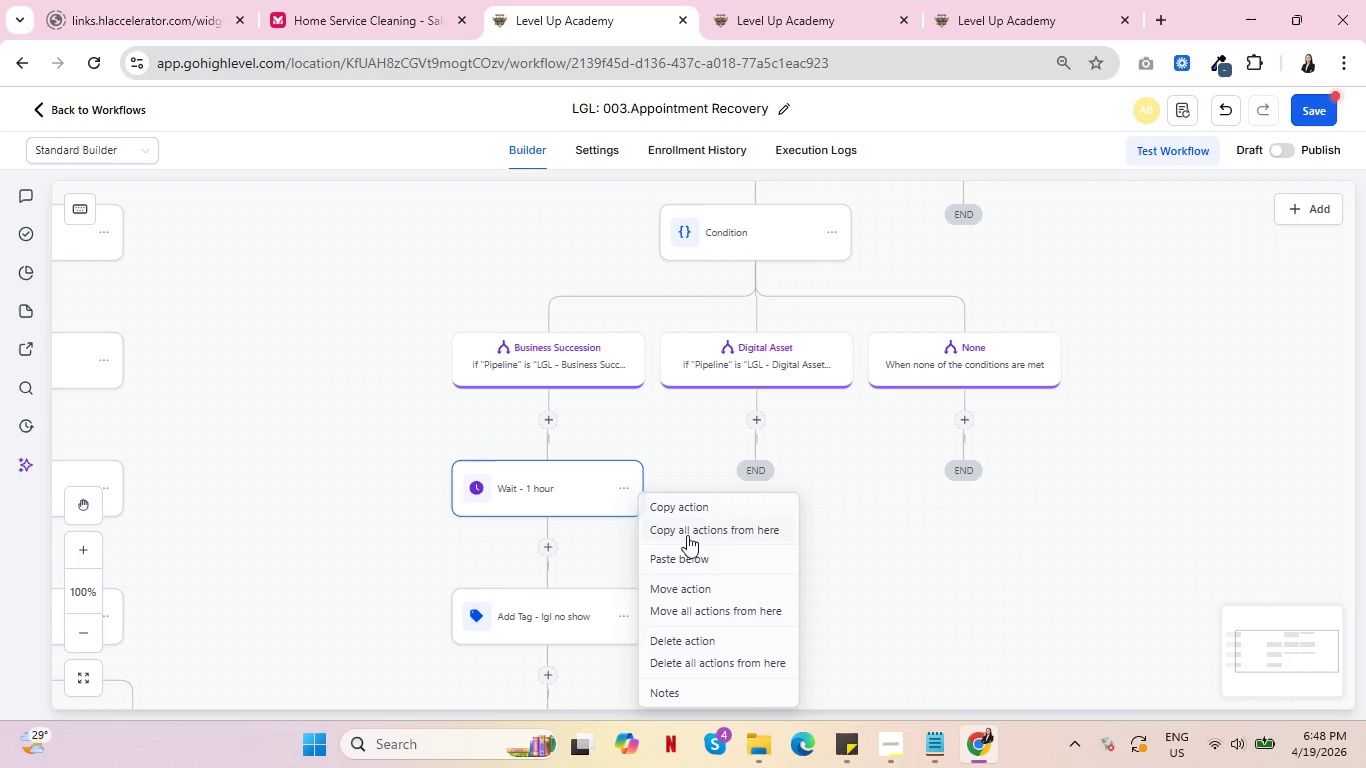 
left_click([690, 535])
 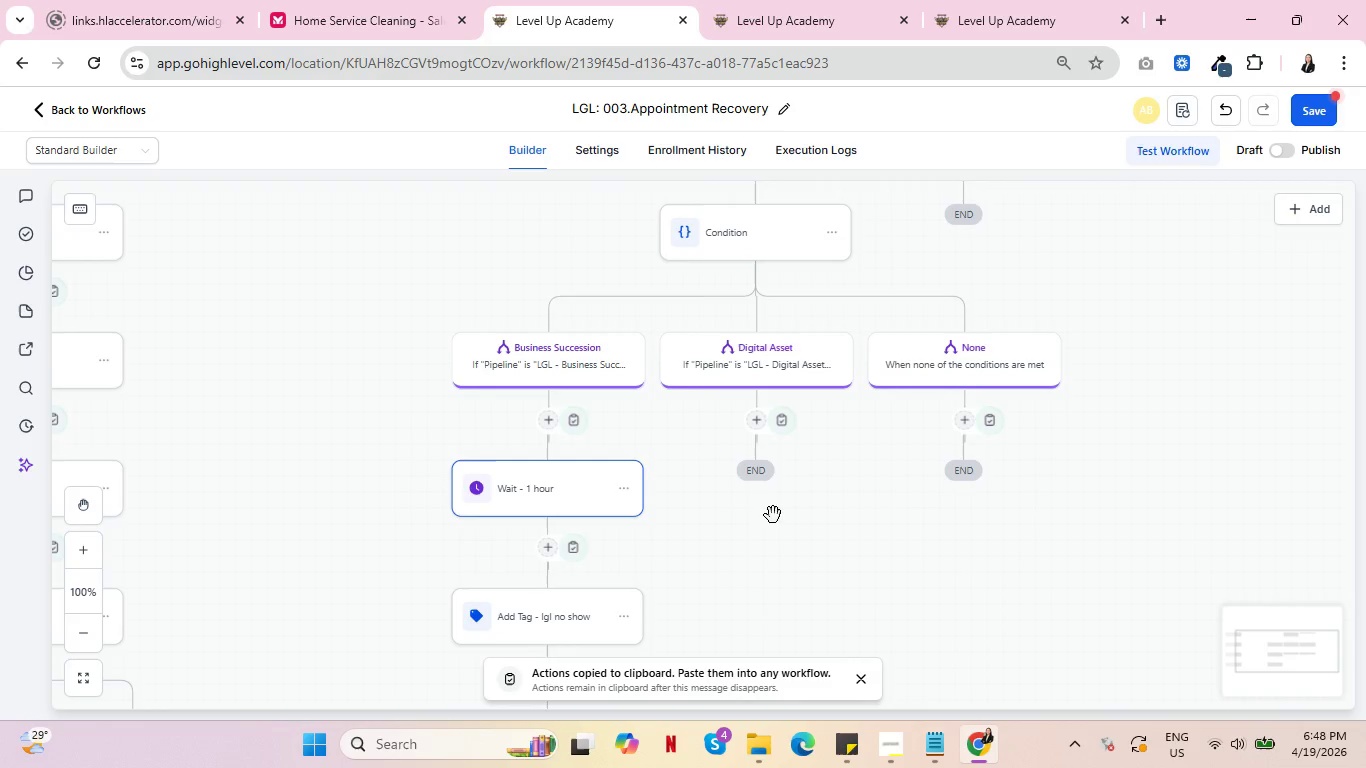 
left_click([782, 418])
 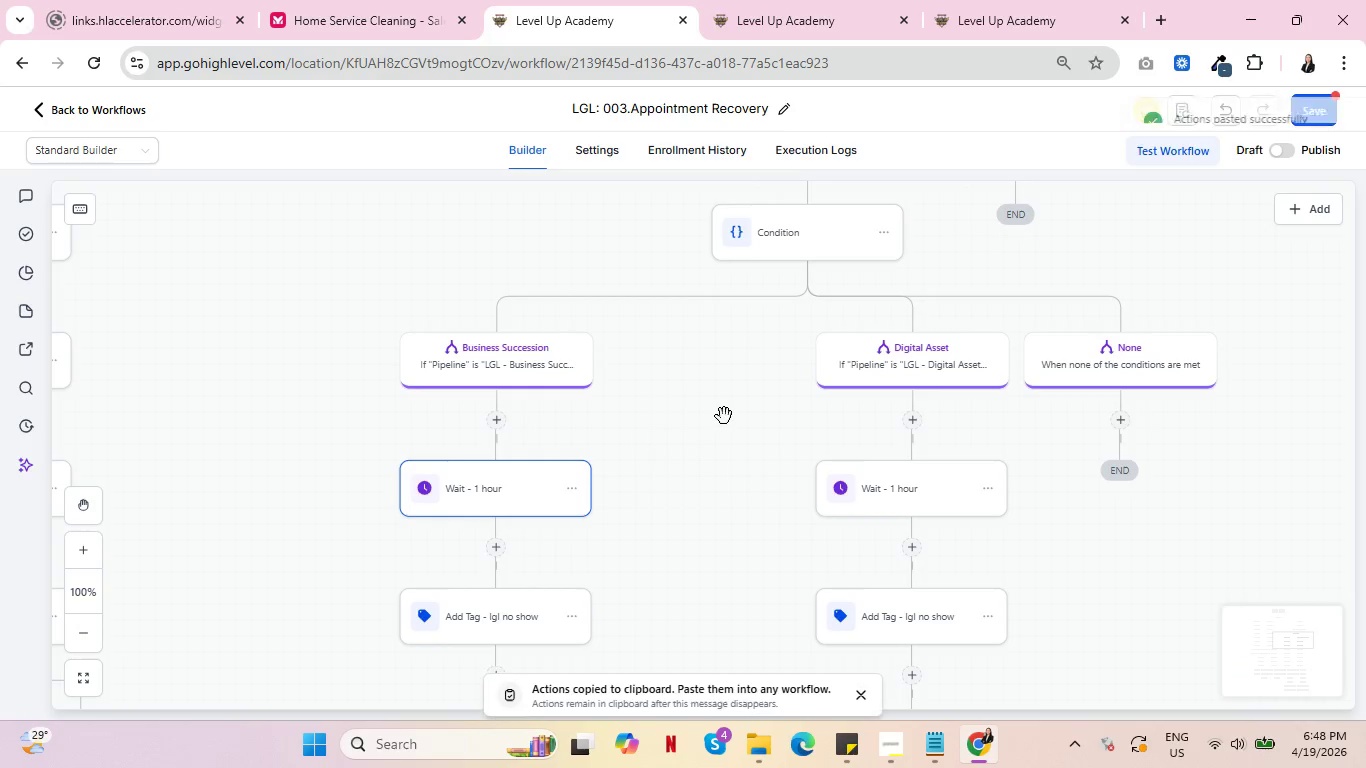 
left_click_drag(start_coordinate=[721, 520], to_coordinate=[766, 333])
 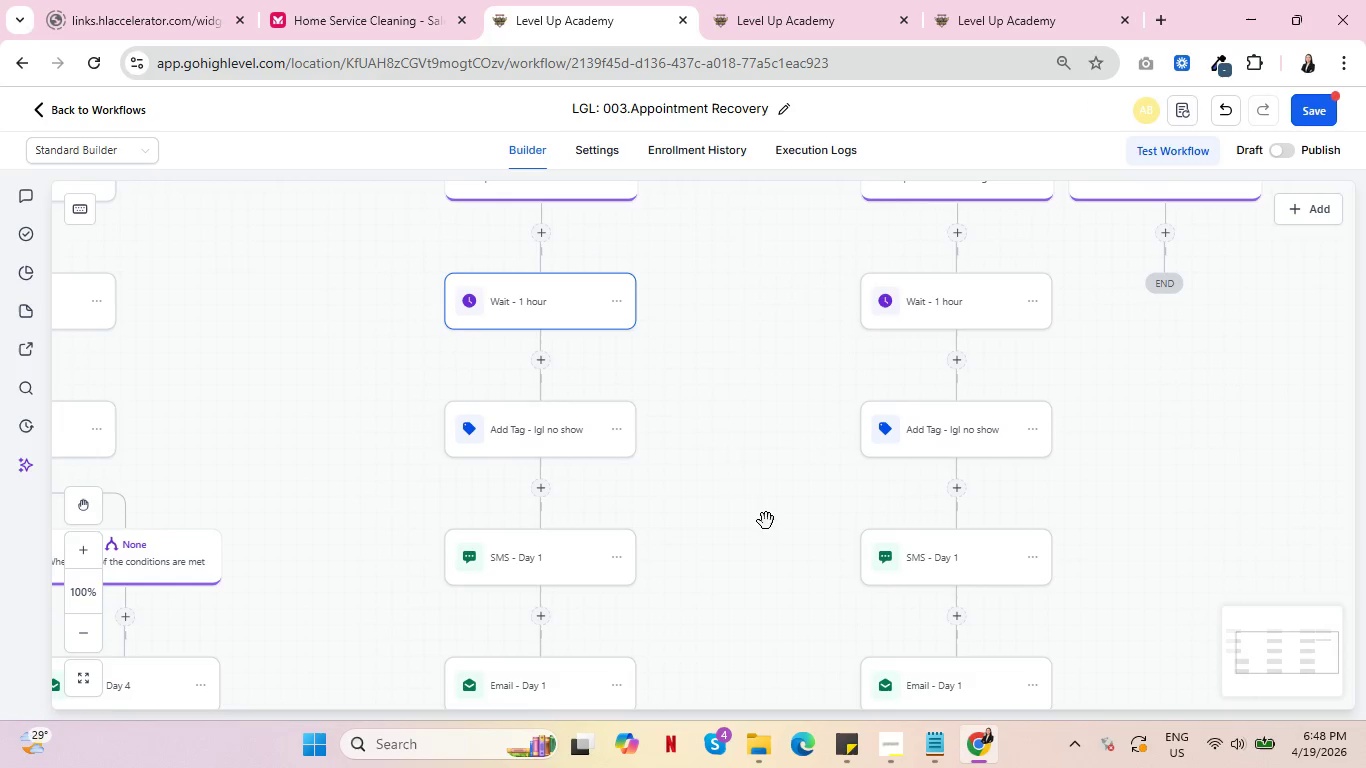 
left_click_drag(start_coordinate=[765, 521], to_coordinate=[765, 361])
 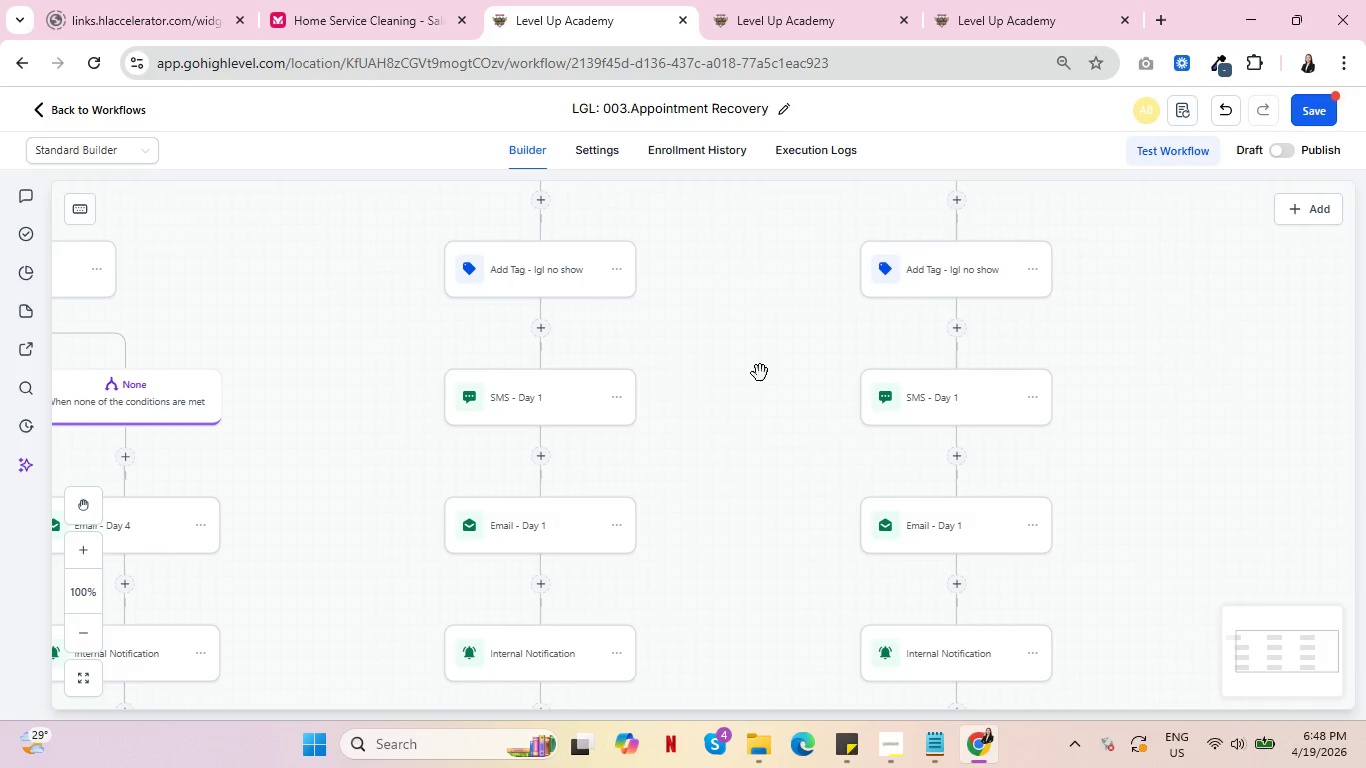 
left_click_drag(start_coordinate=[730, 514], to_coordinate=[731, 428])
 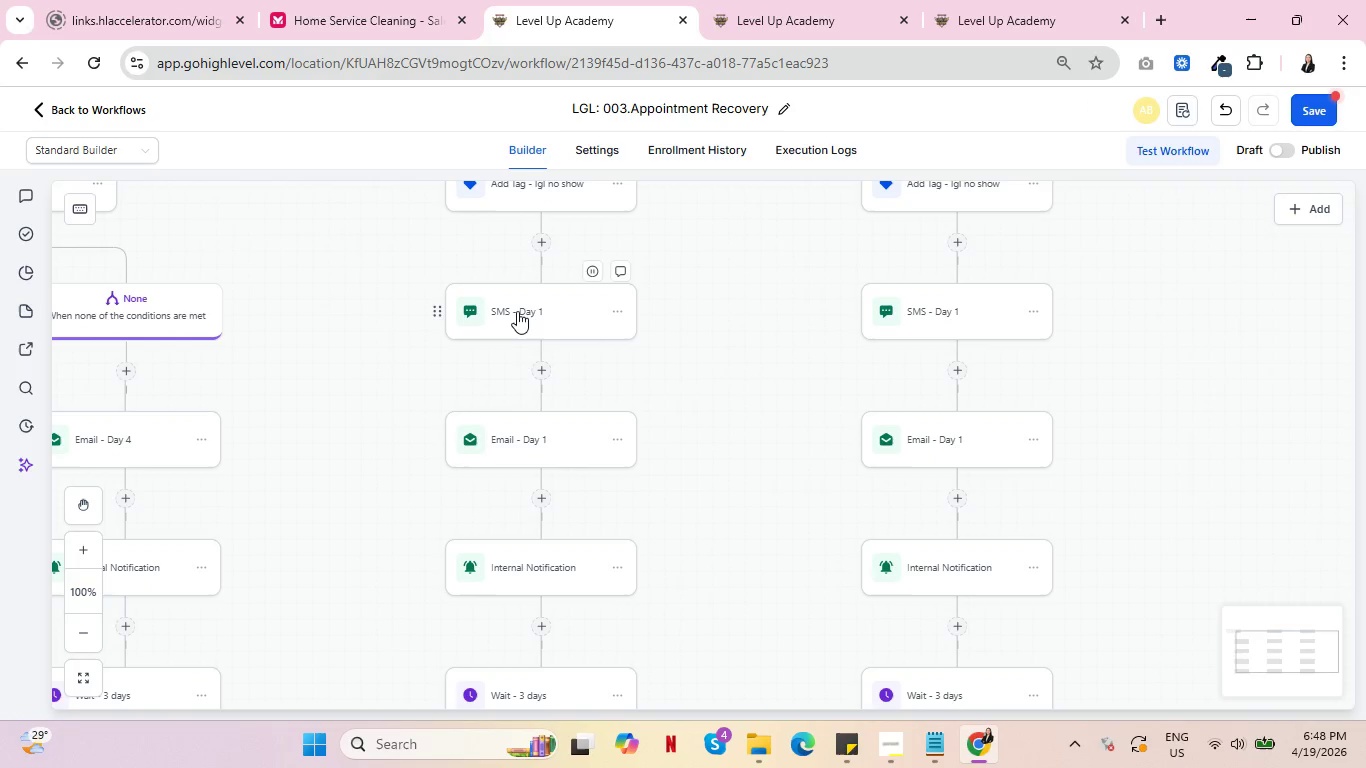 
left_click([515, 309])
 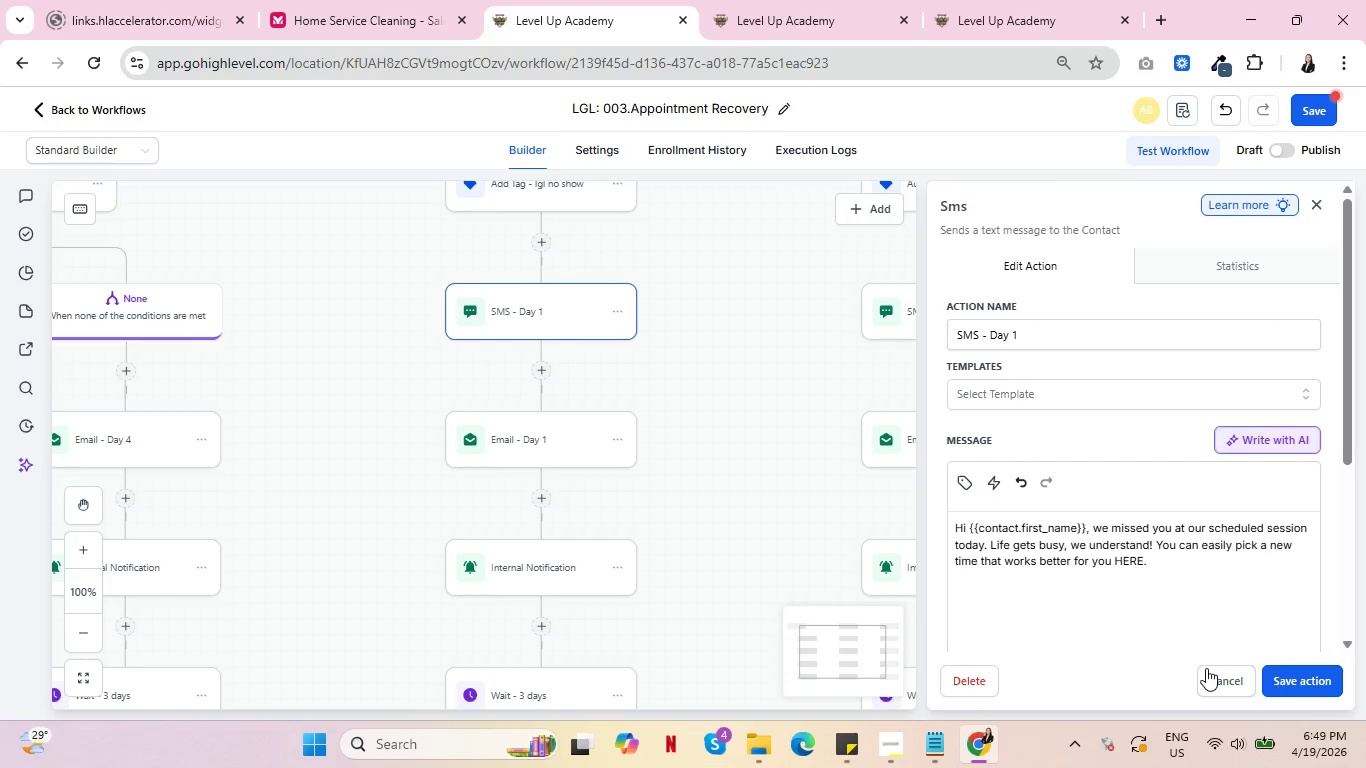 
wait(7.62)
 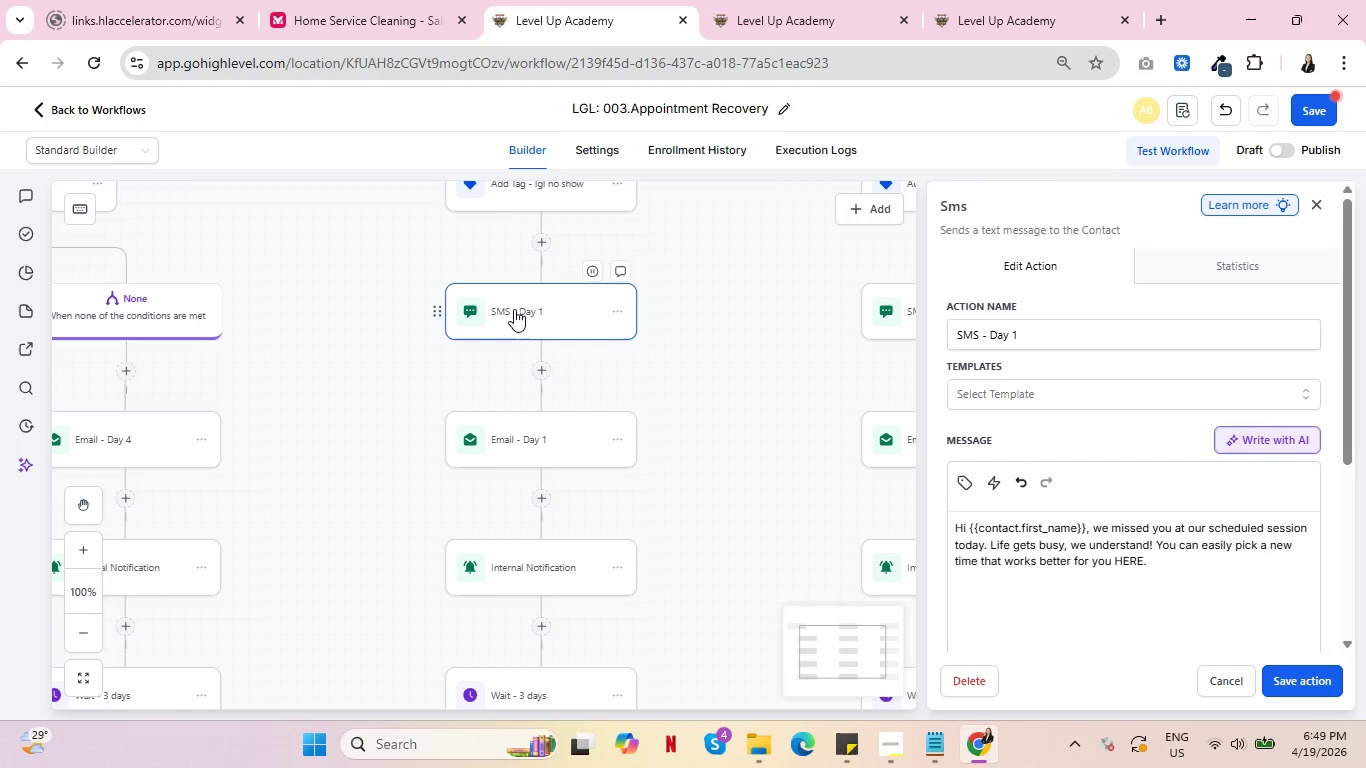 
left_click([846, 0])
 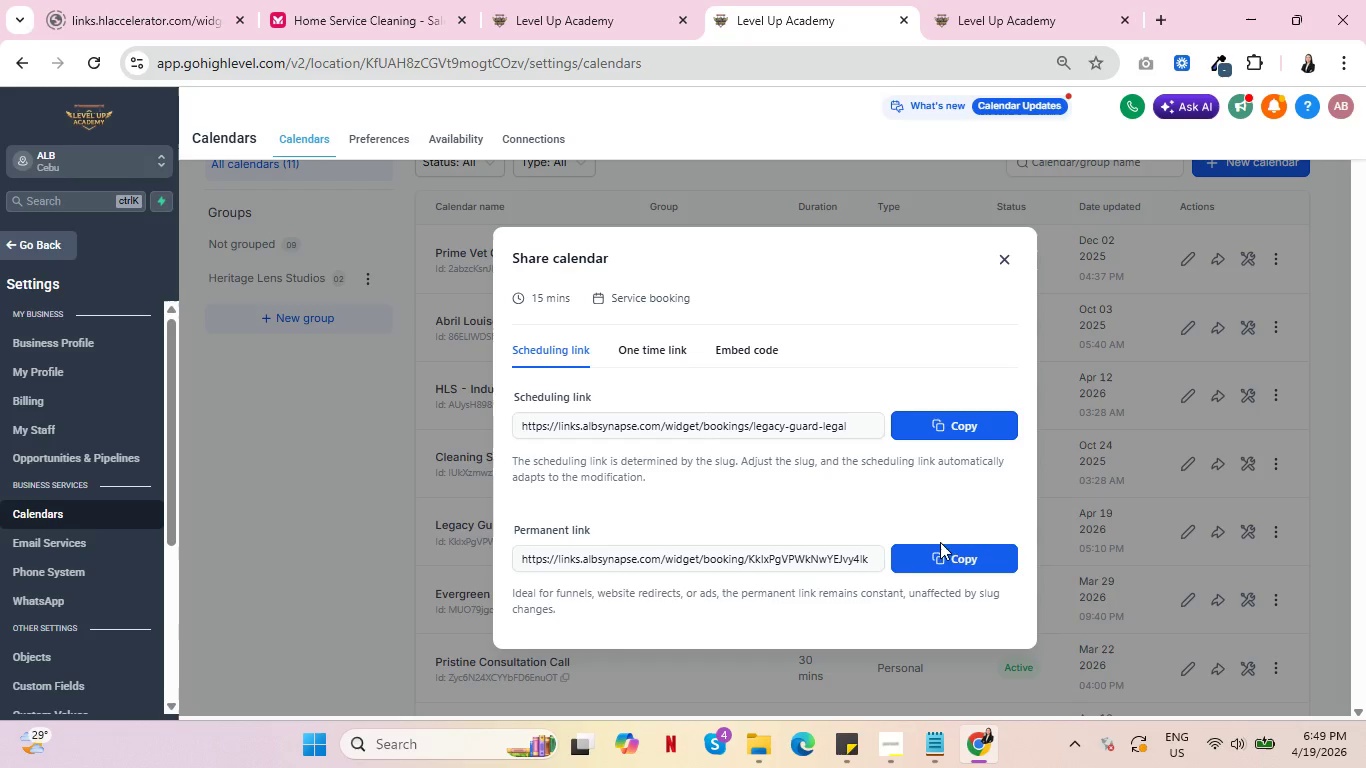 
left_click([951, 552])
 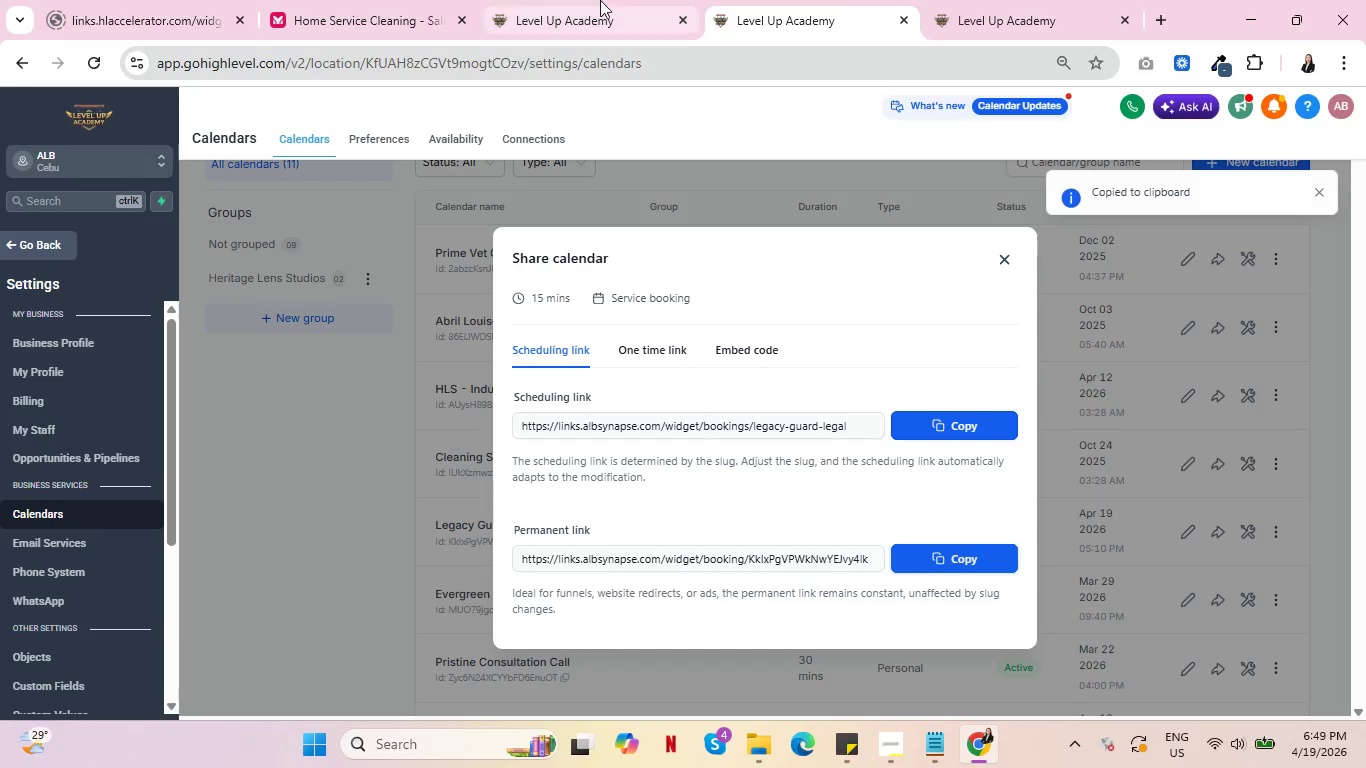 
left_click([598, 0])
 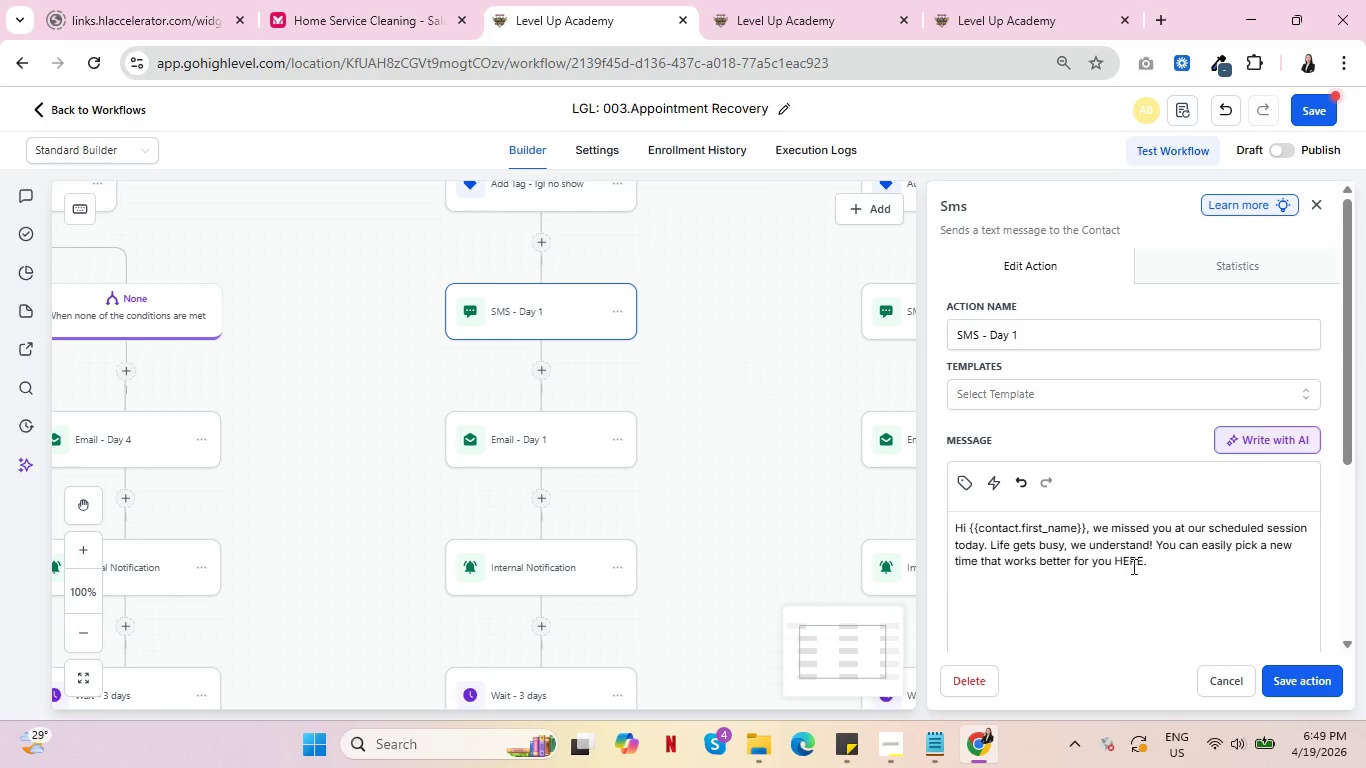 
double_click([1123, 562])
 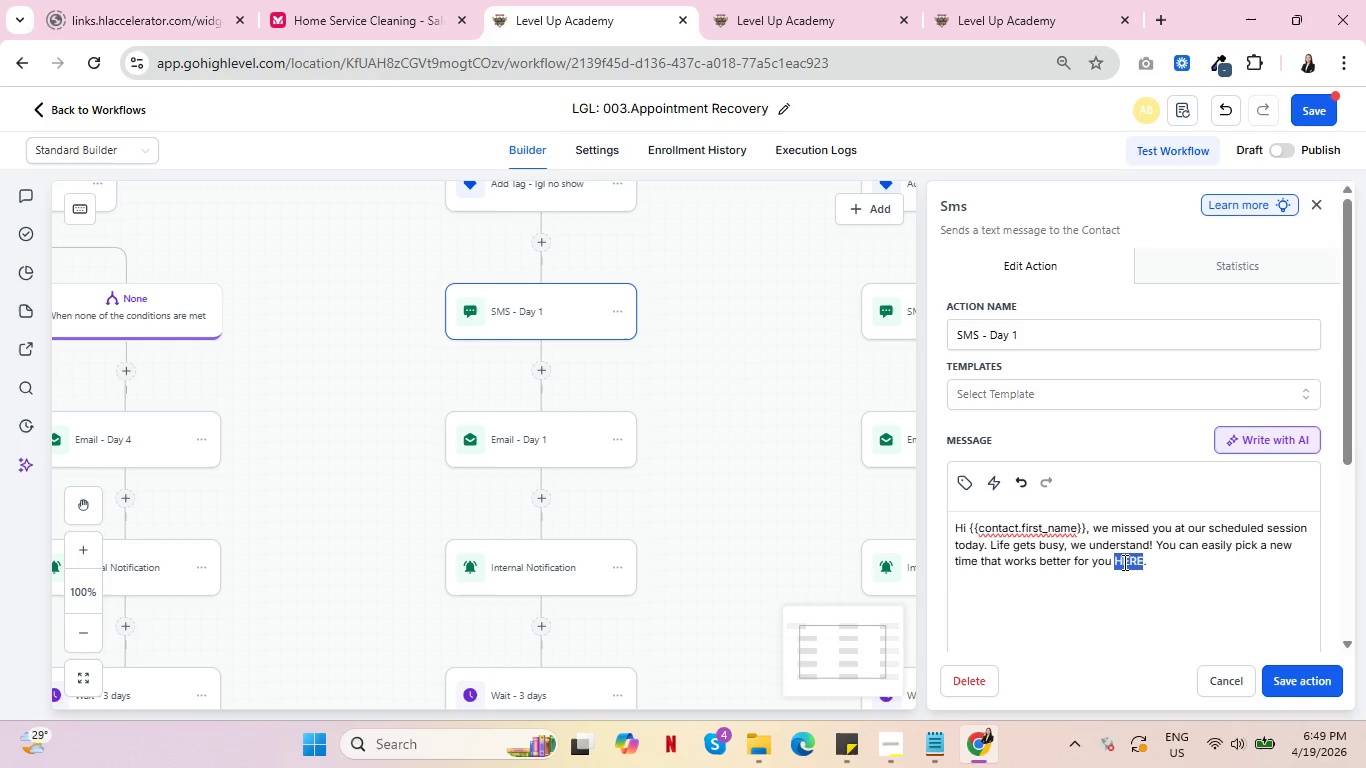 
key(Control+V)
 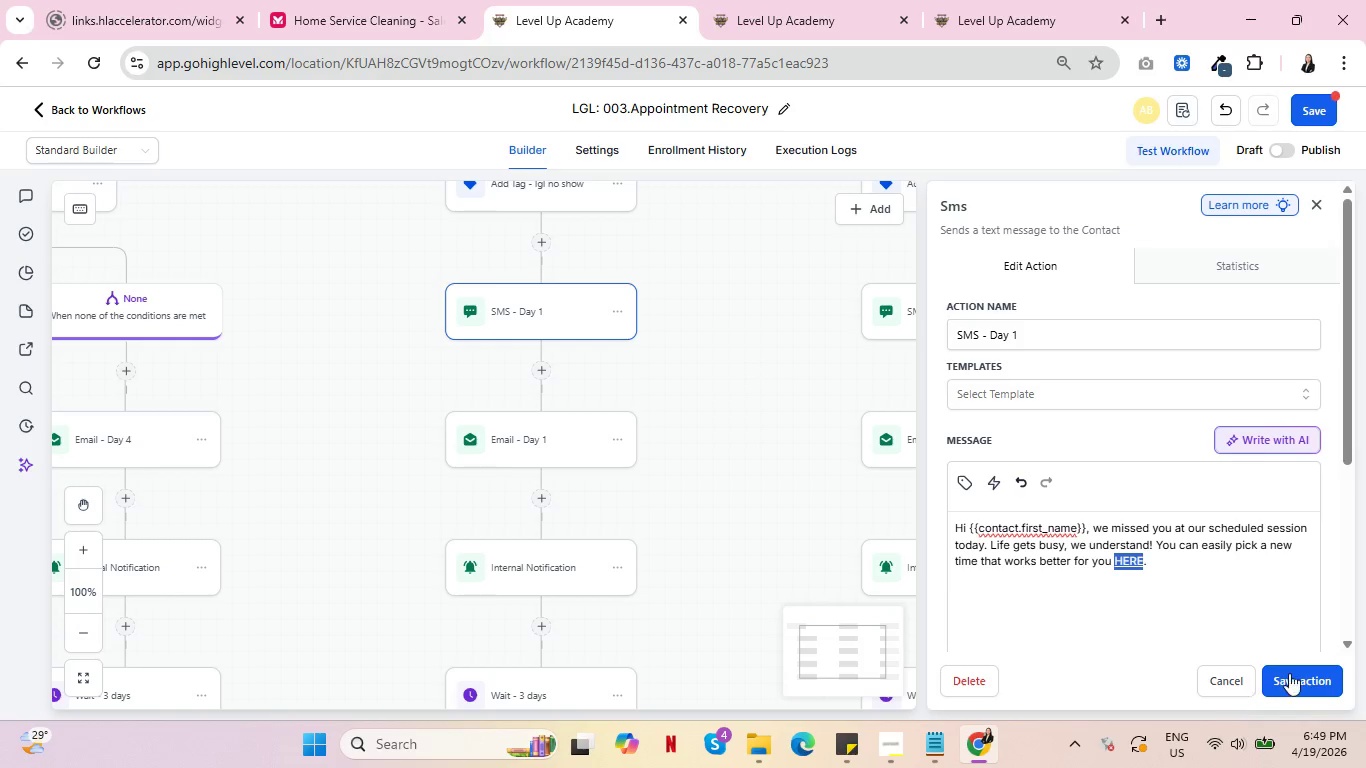 
left_click([1298, 674])
 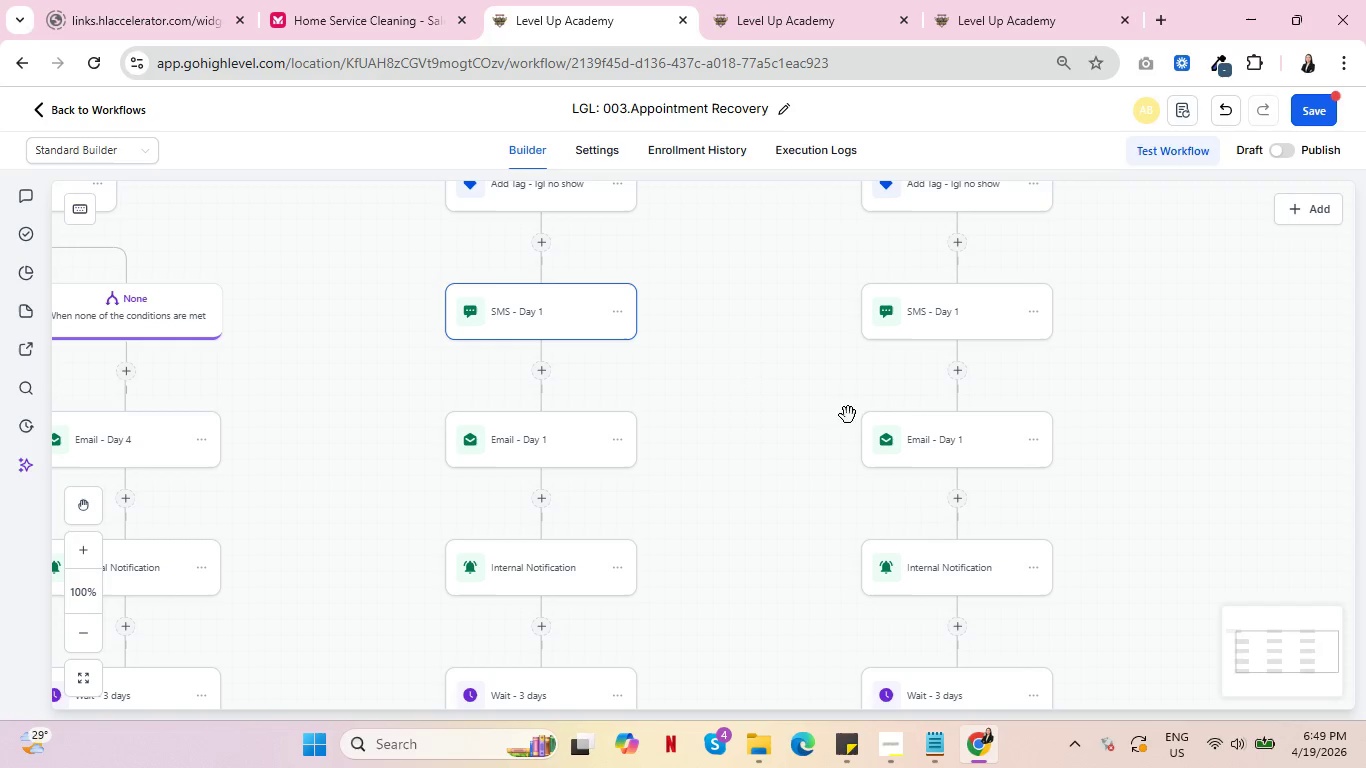 
left_click([938, 313])
 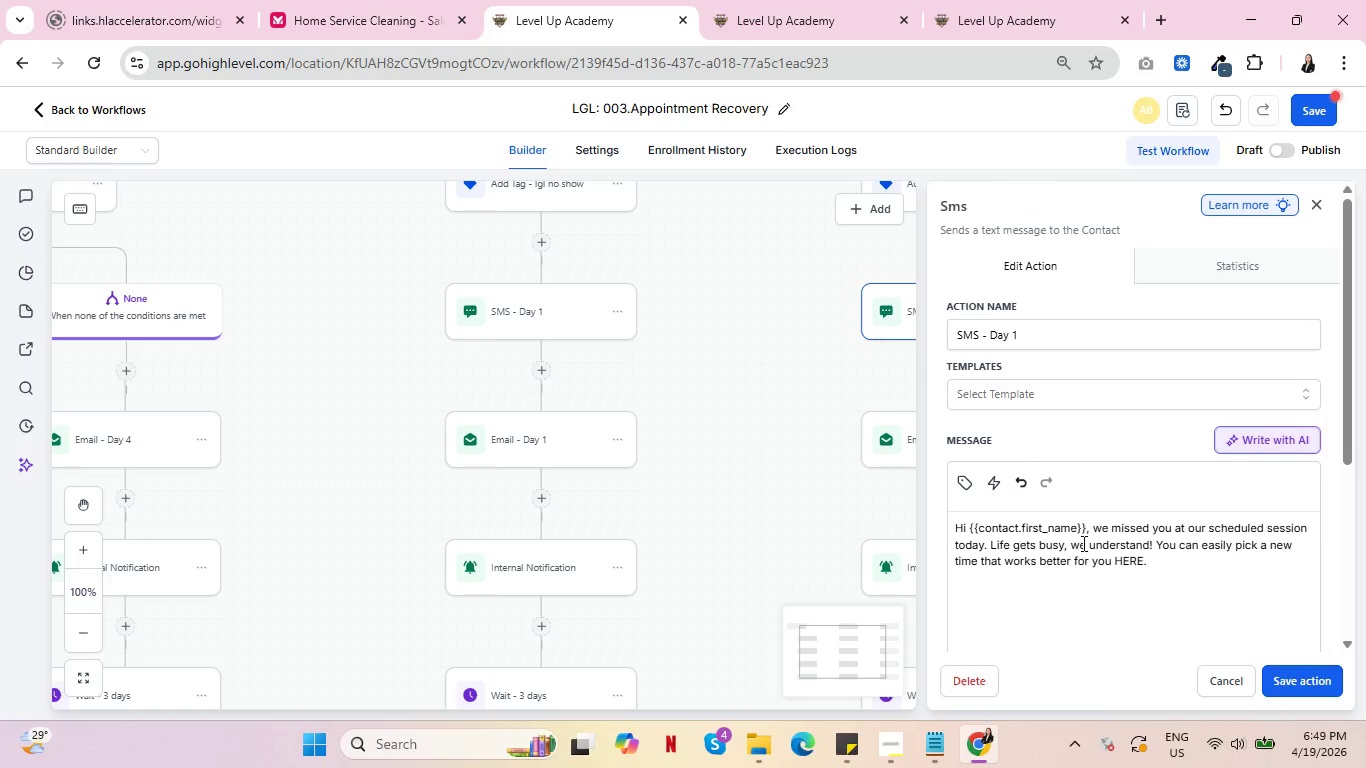 
double_click([1134, 561])
 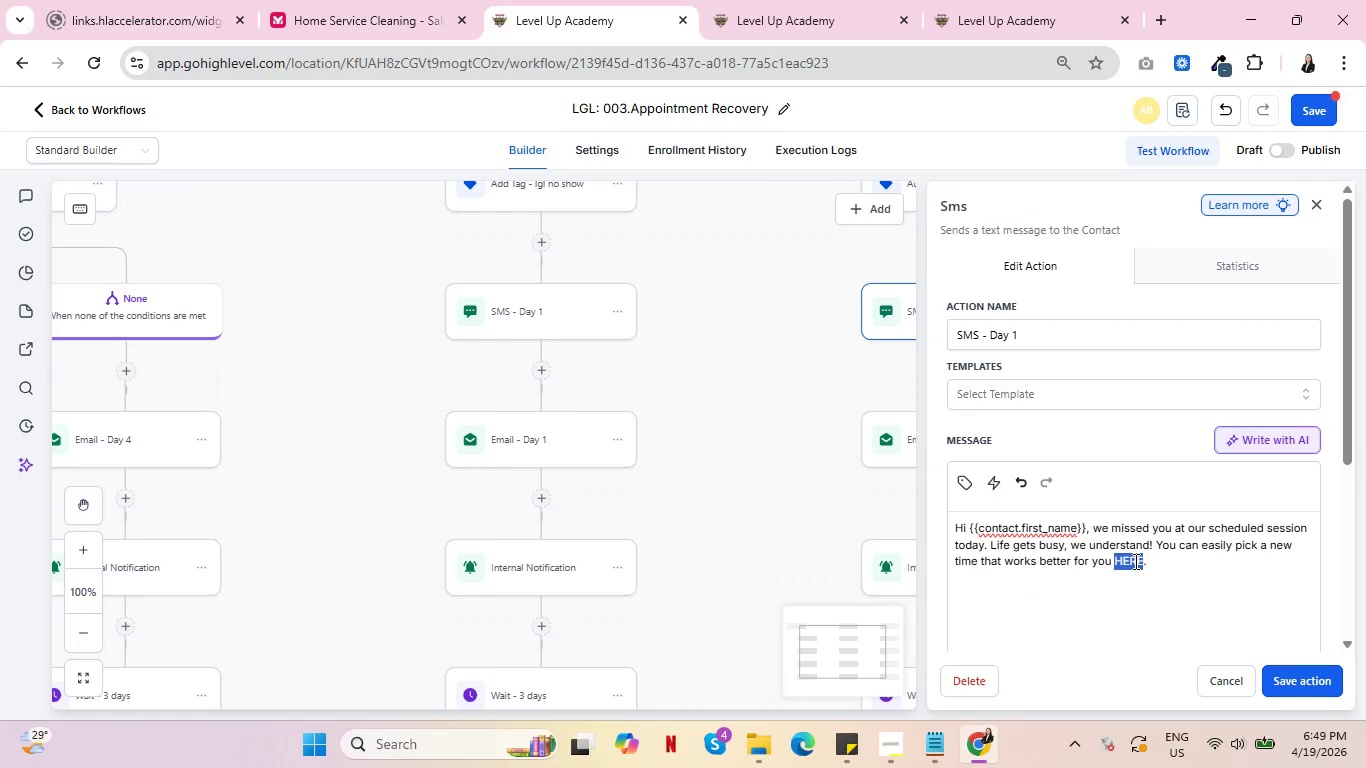 
key(Control+V)
 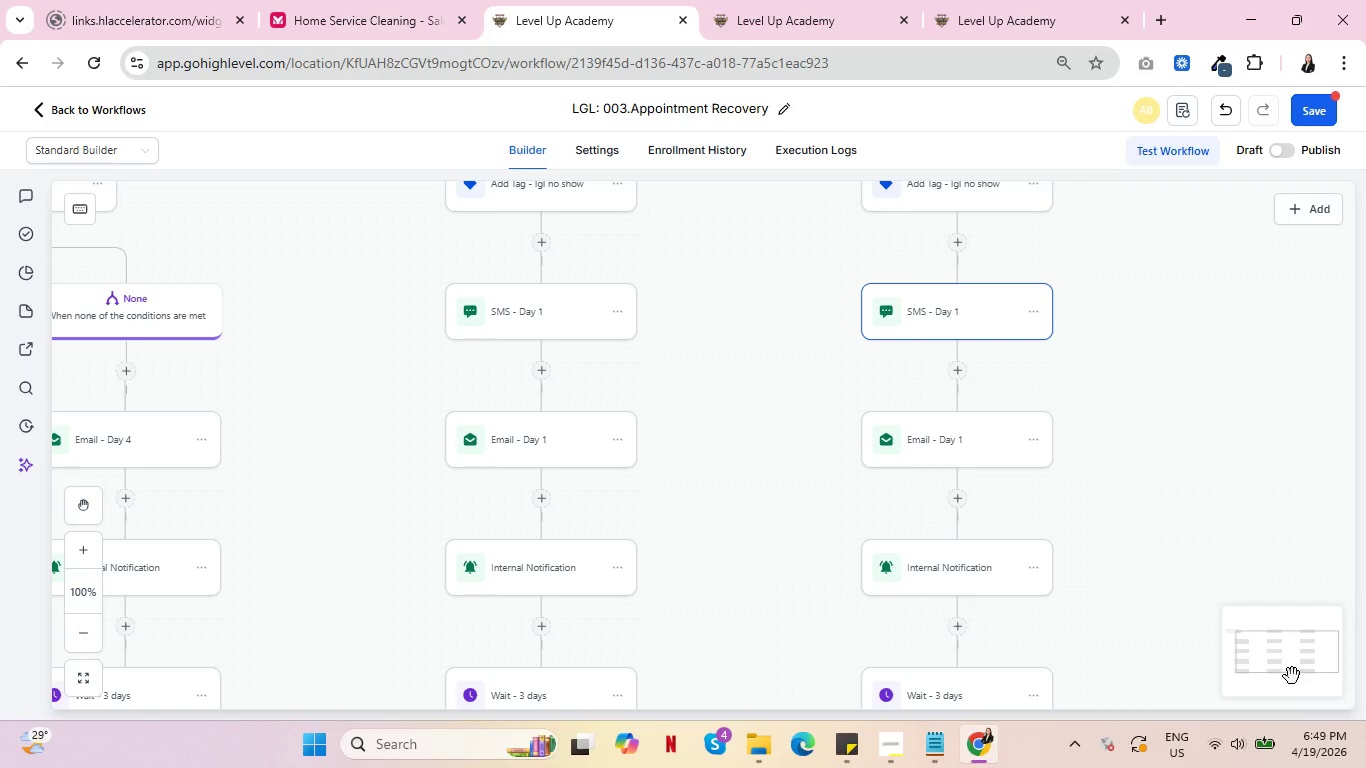 
left_click([520, 450])
 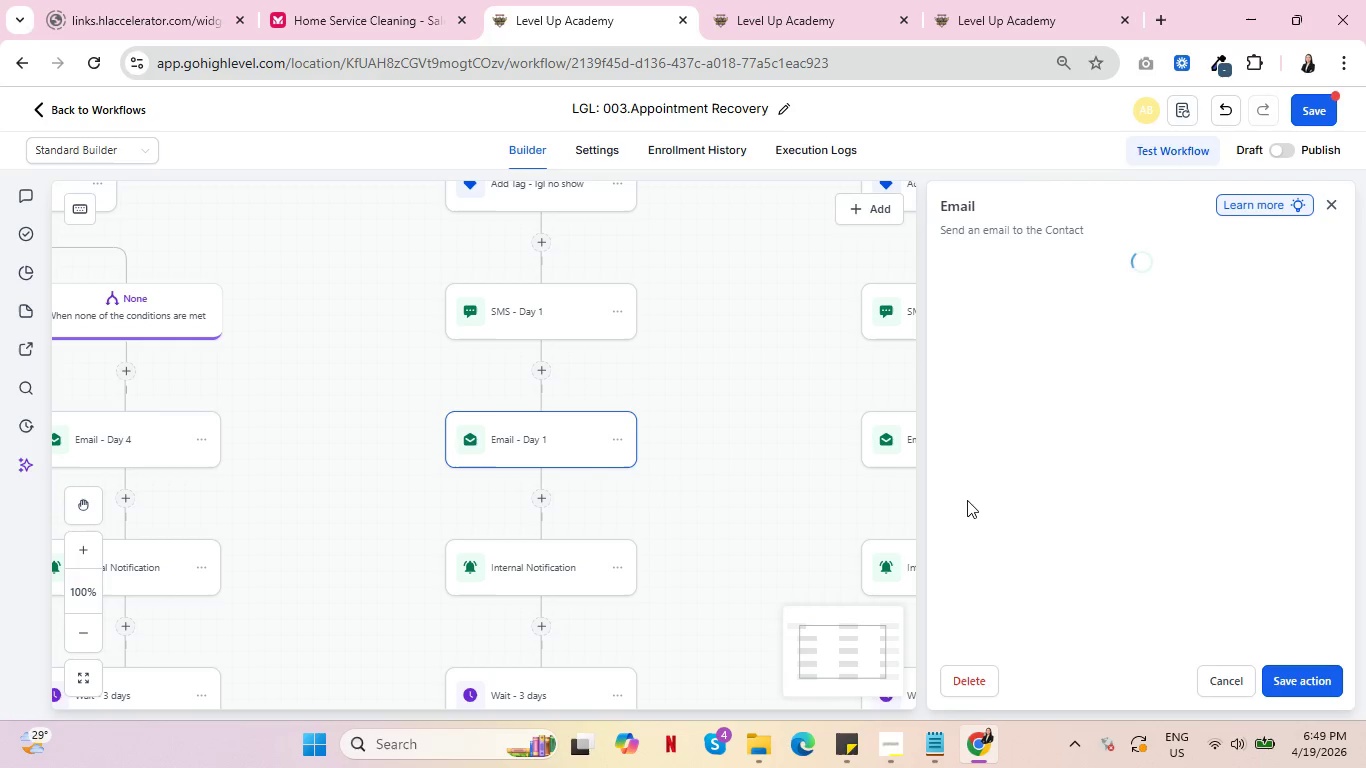 
scroll: coordinate [1127, 469], scroll_direction: down, amount: 6.0
 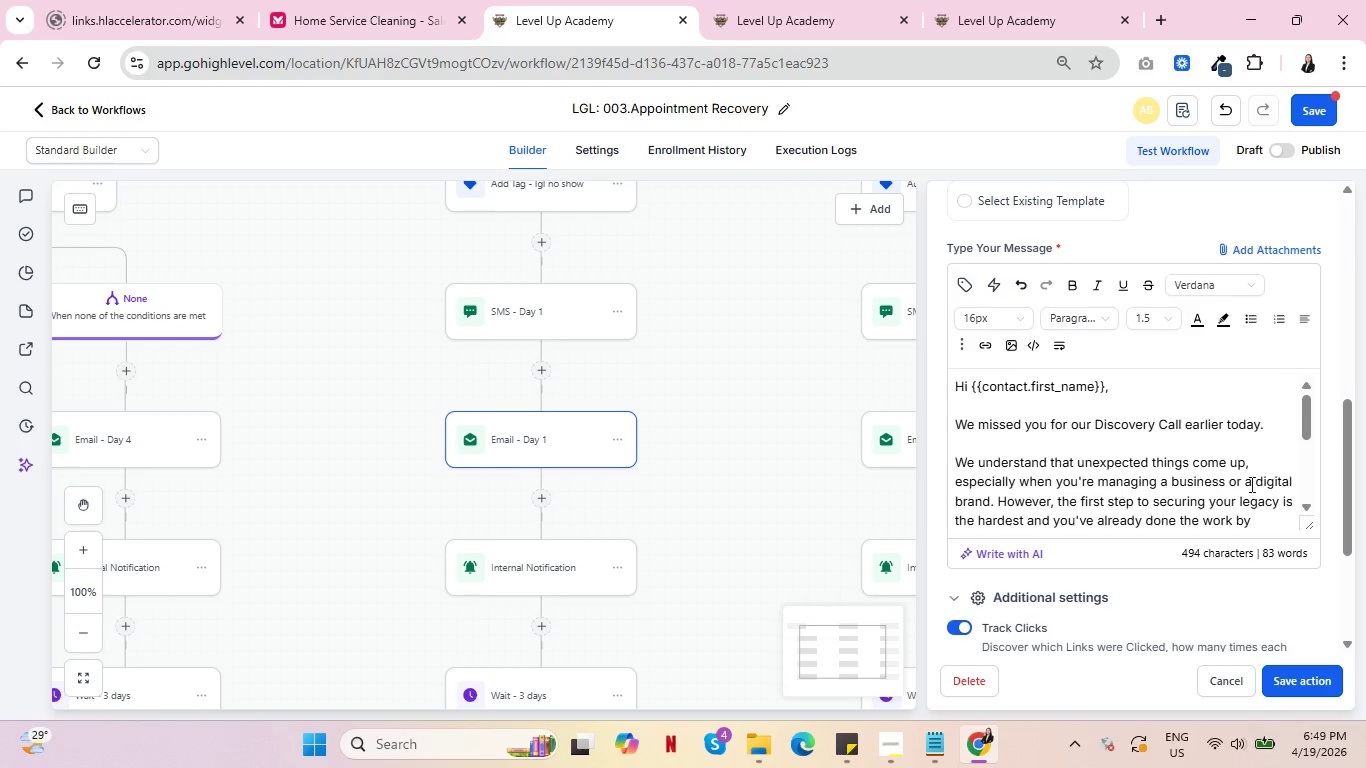 
left_click_drag(start_coordinate=[1230, 482], to_coordinate=[991, 503])
 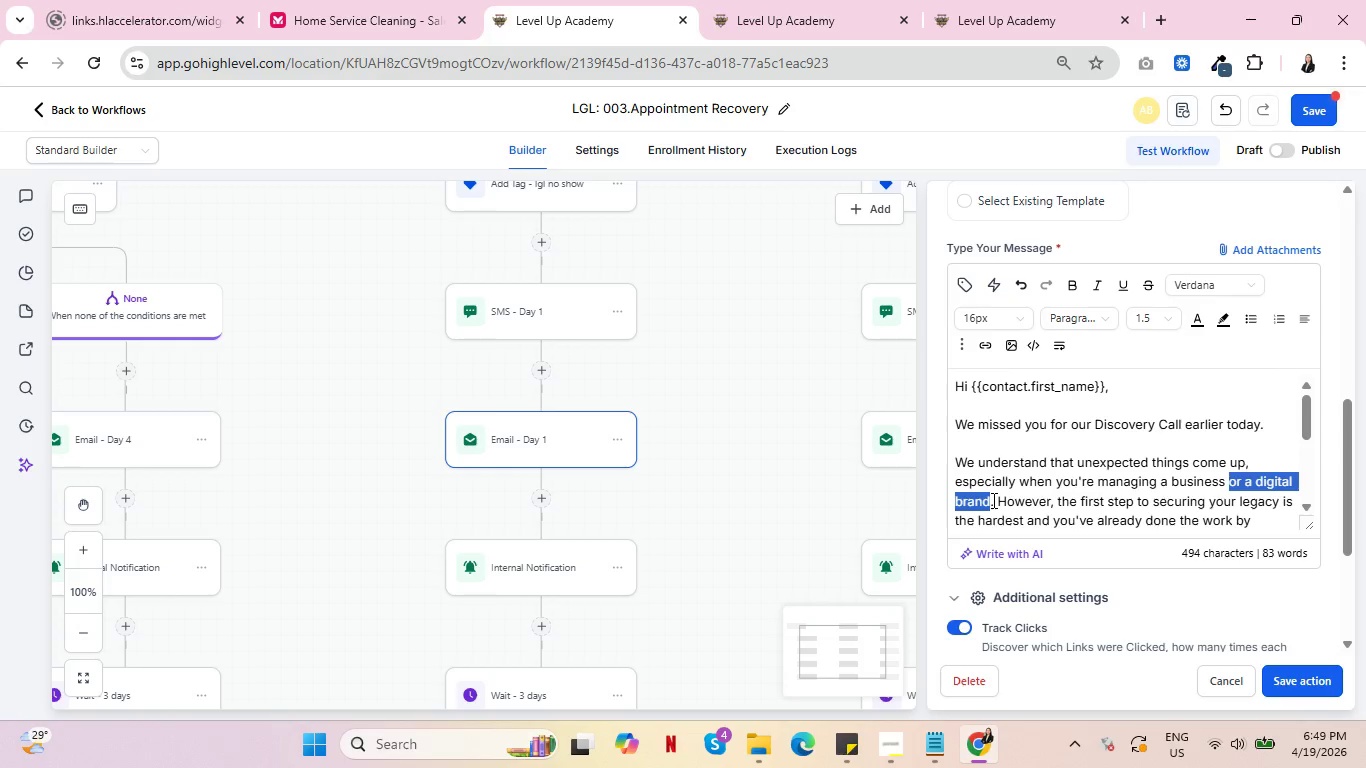 
key(Backspace)
 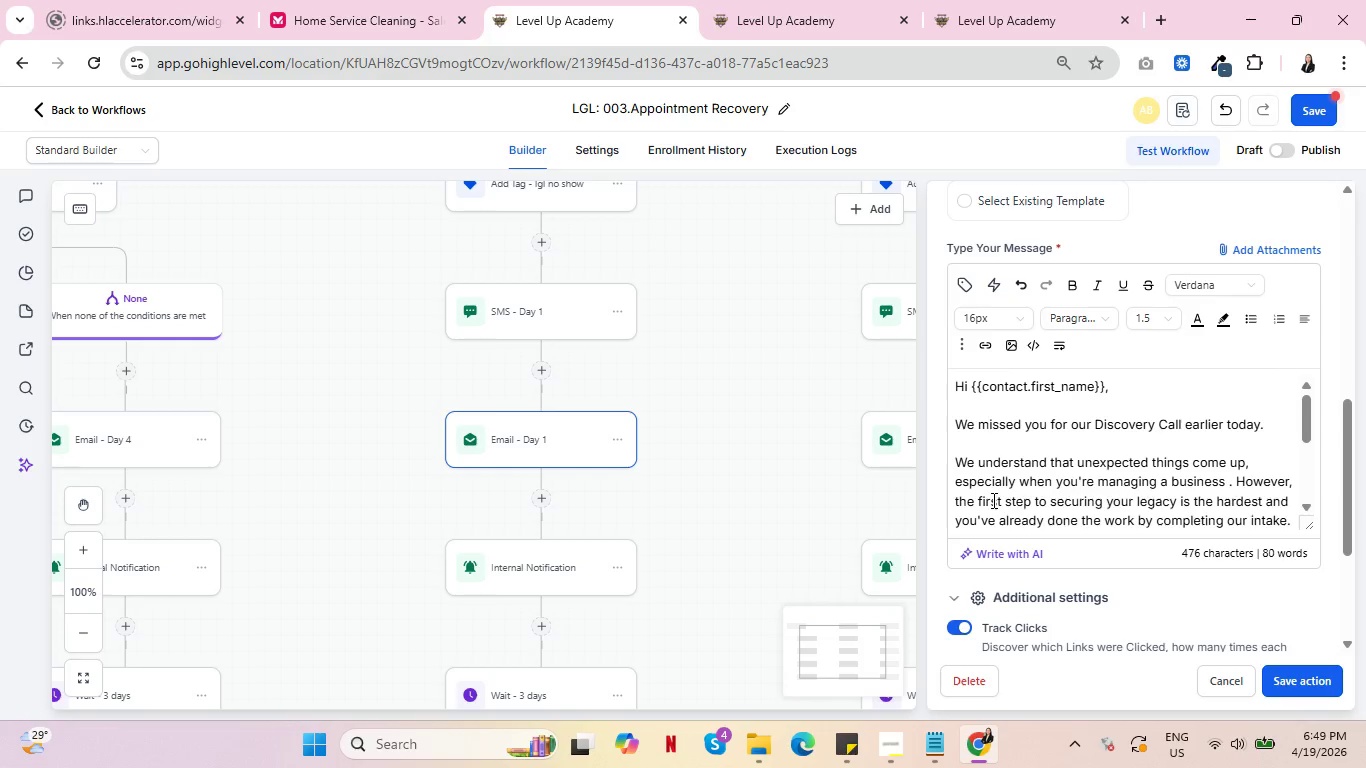 
key(Backspace)
 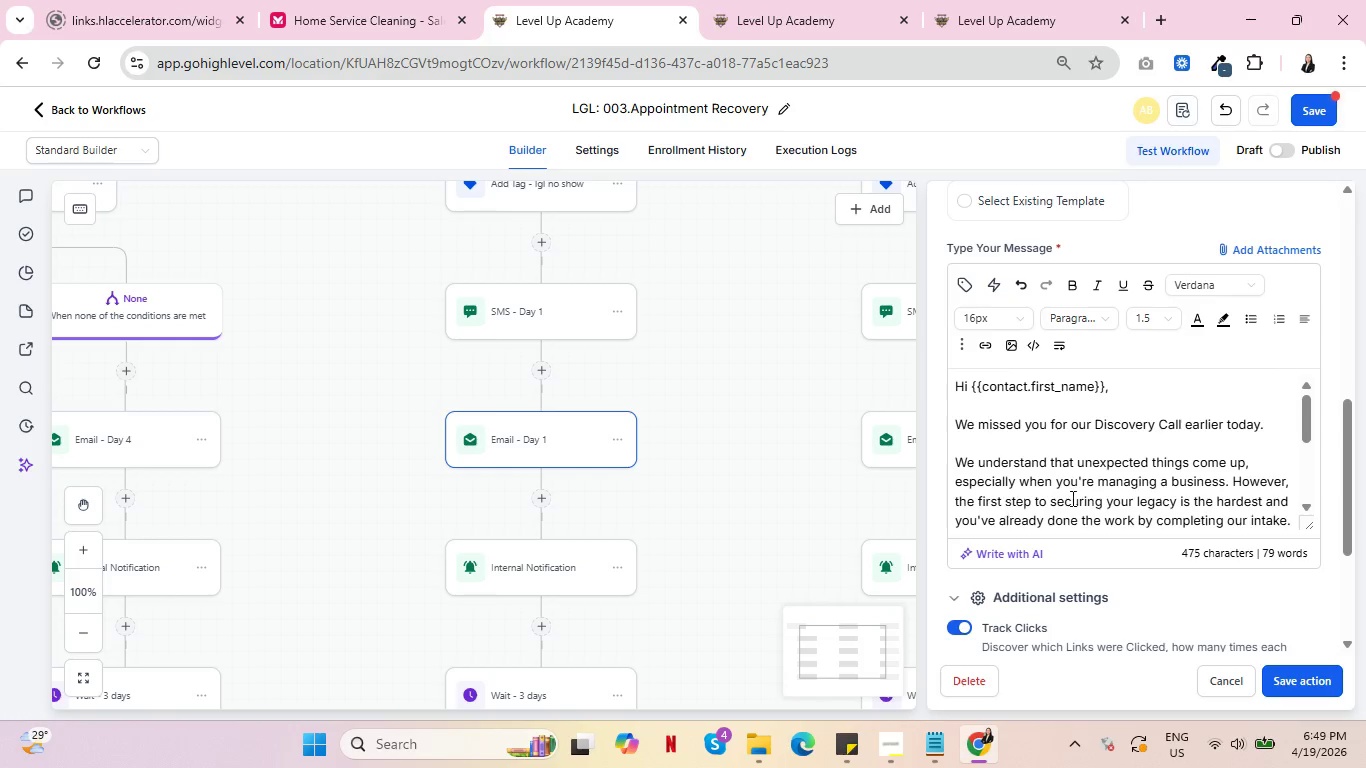 
scroll: coordinate [1094, 490], scroll_direction: down, amount: 1.0
 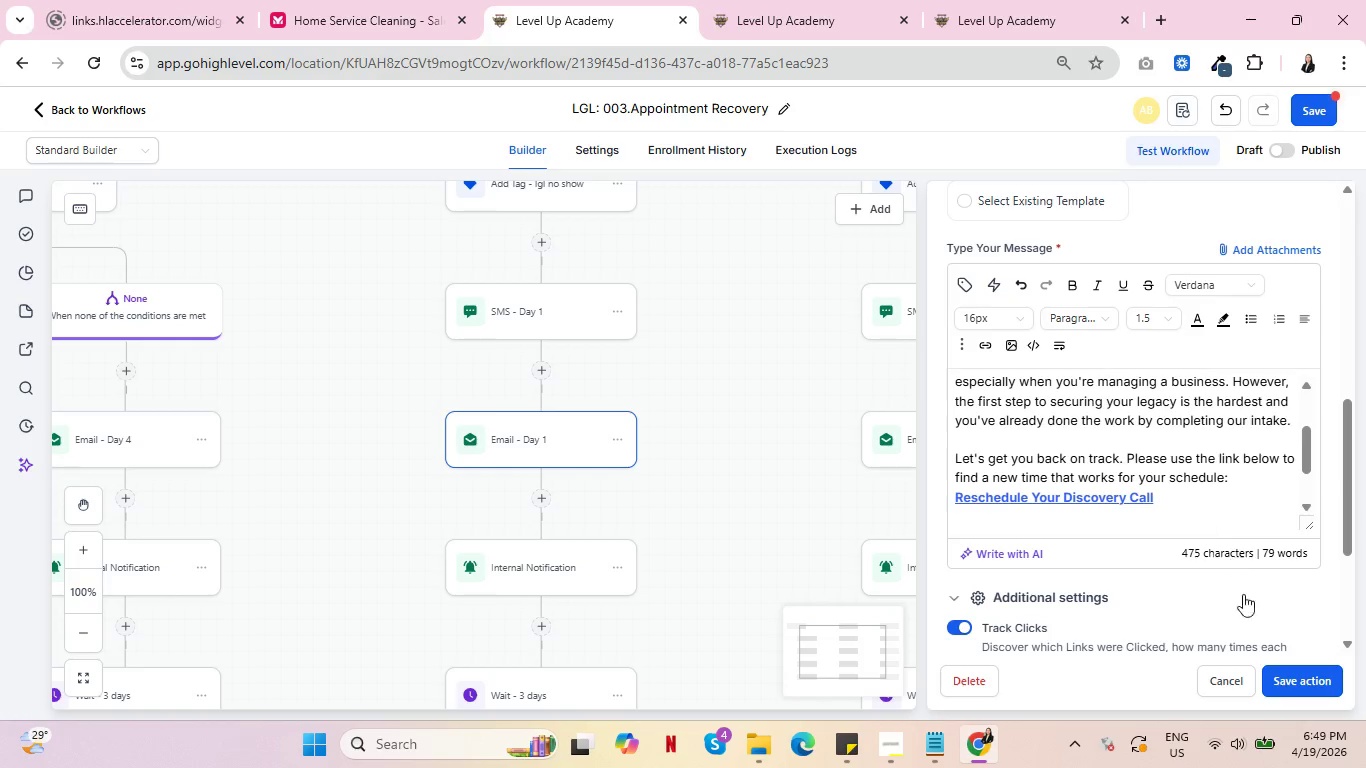 
left_click([1306, 684])
 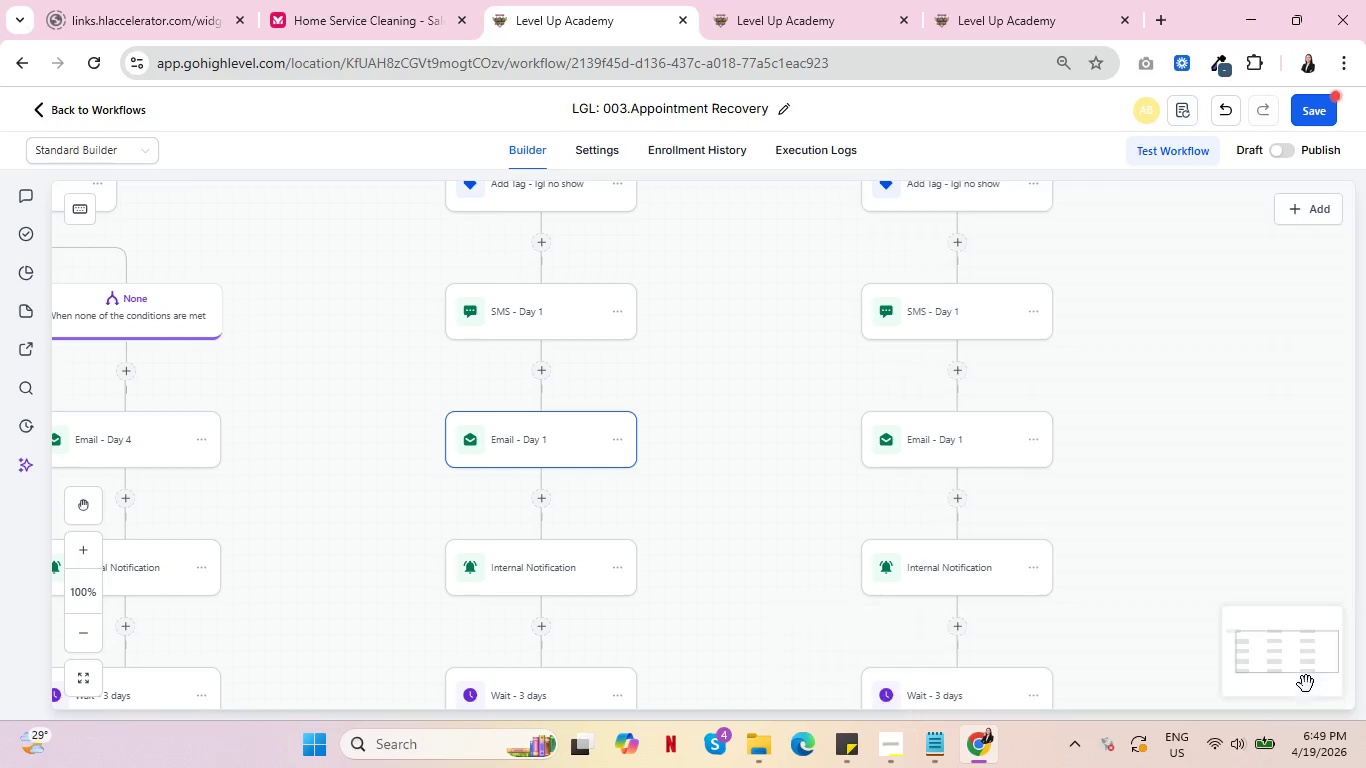 
left_click([935, 441])
 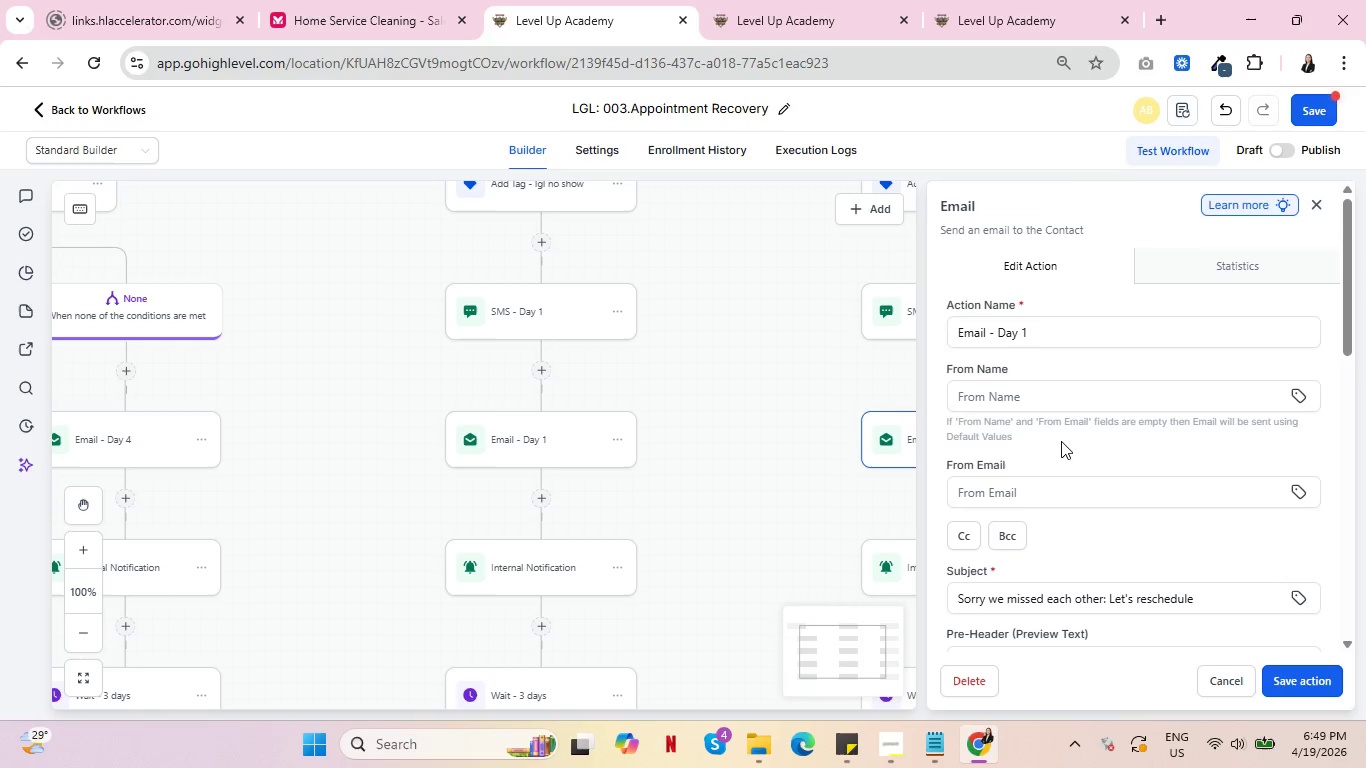 
scroll: coordinate [1141, 451], scroll_direction: down, amount: 6.0
 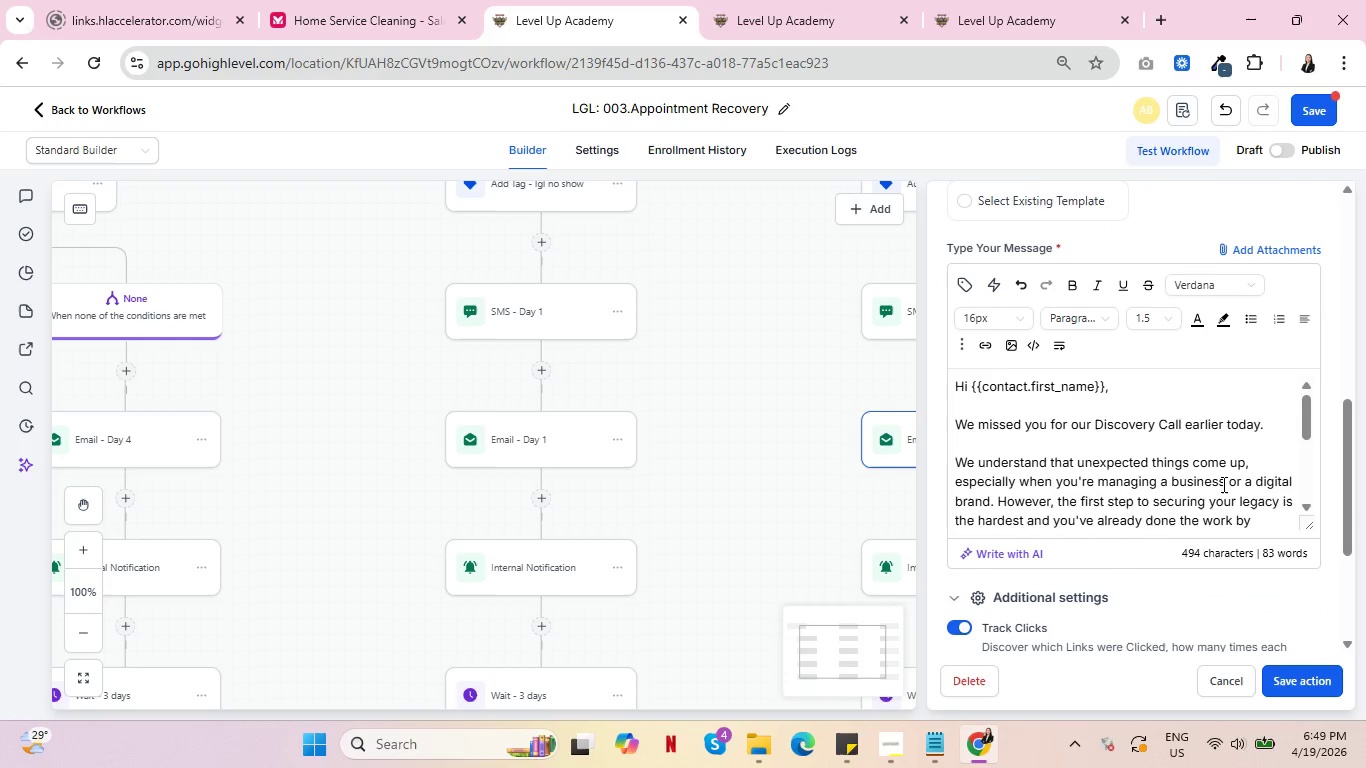 
left_click_drag(start_coordinate=[1241, 483], to_coordinate=[1160, 483])
 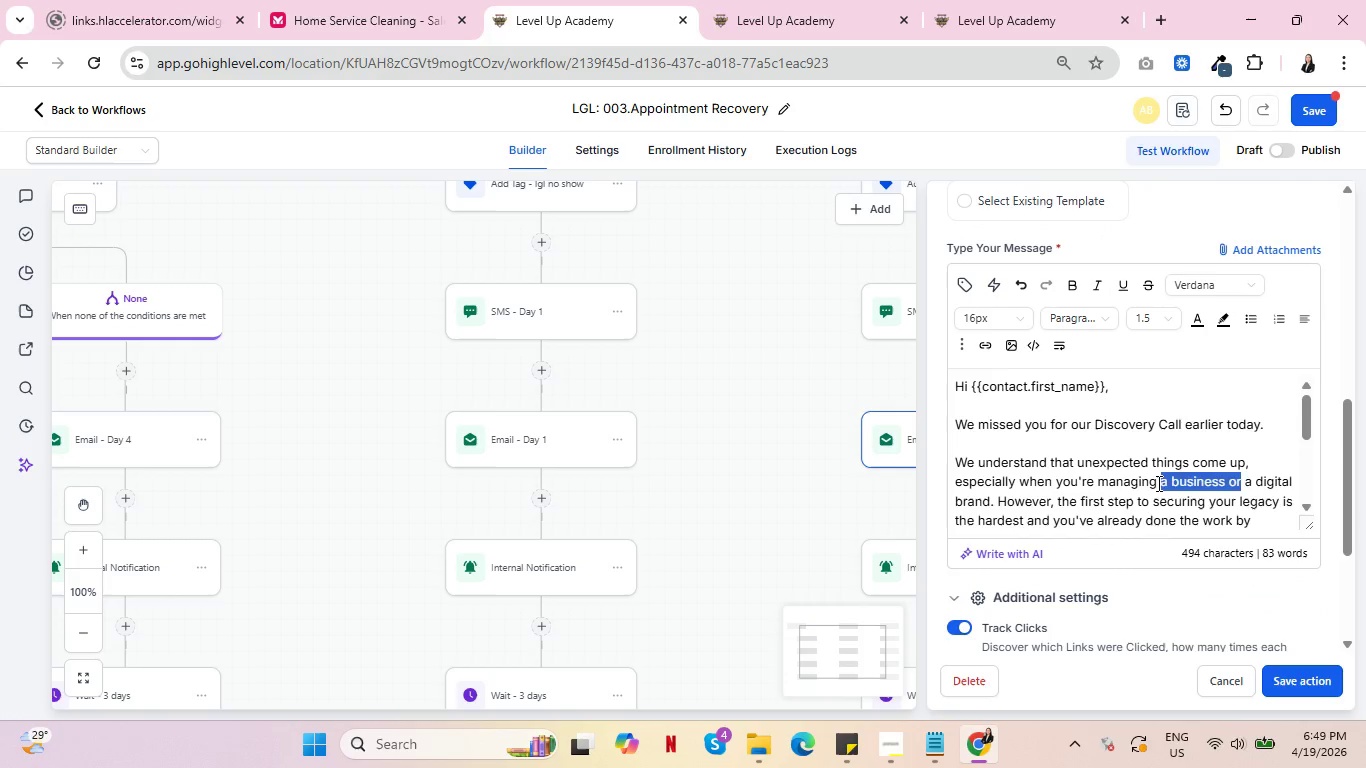 
key(Backspace)
 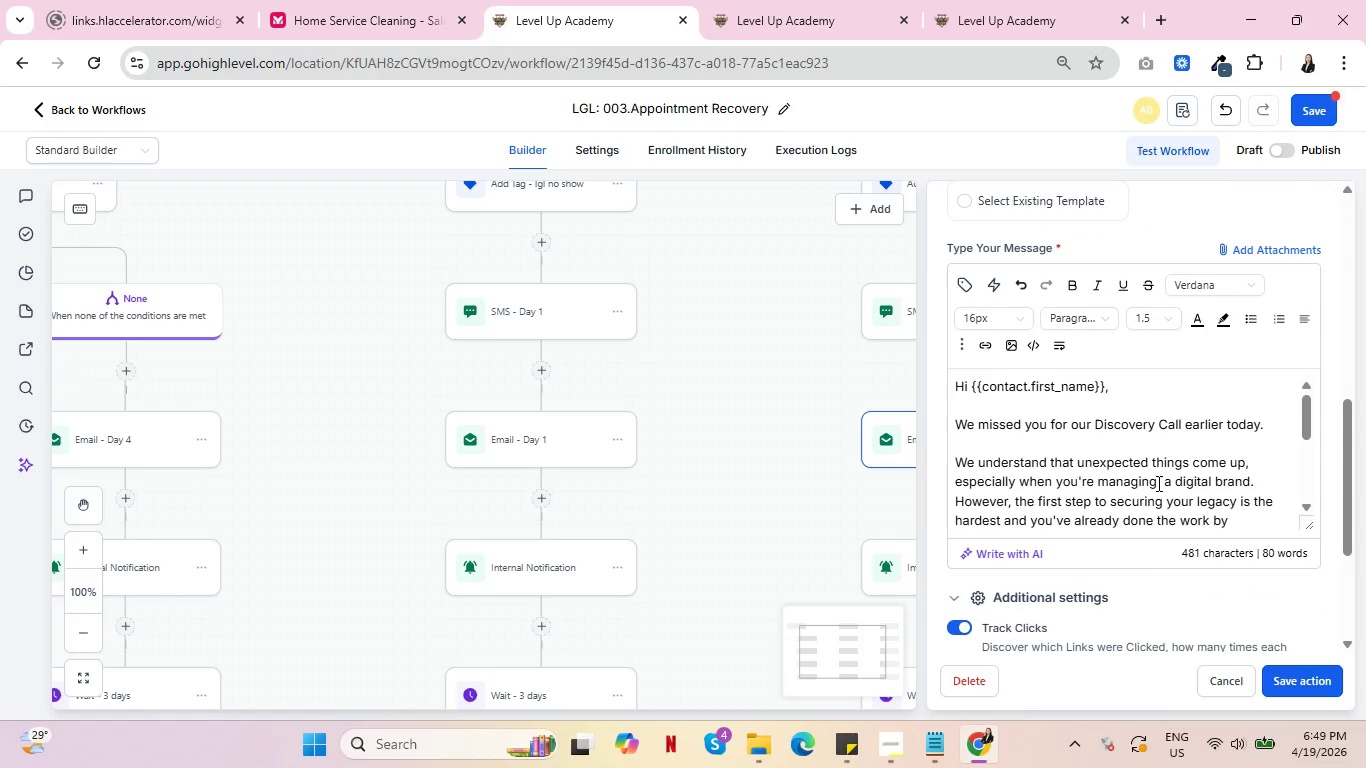 
key(Backspace)
 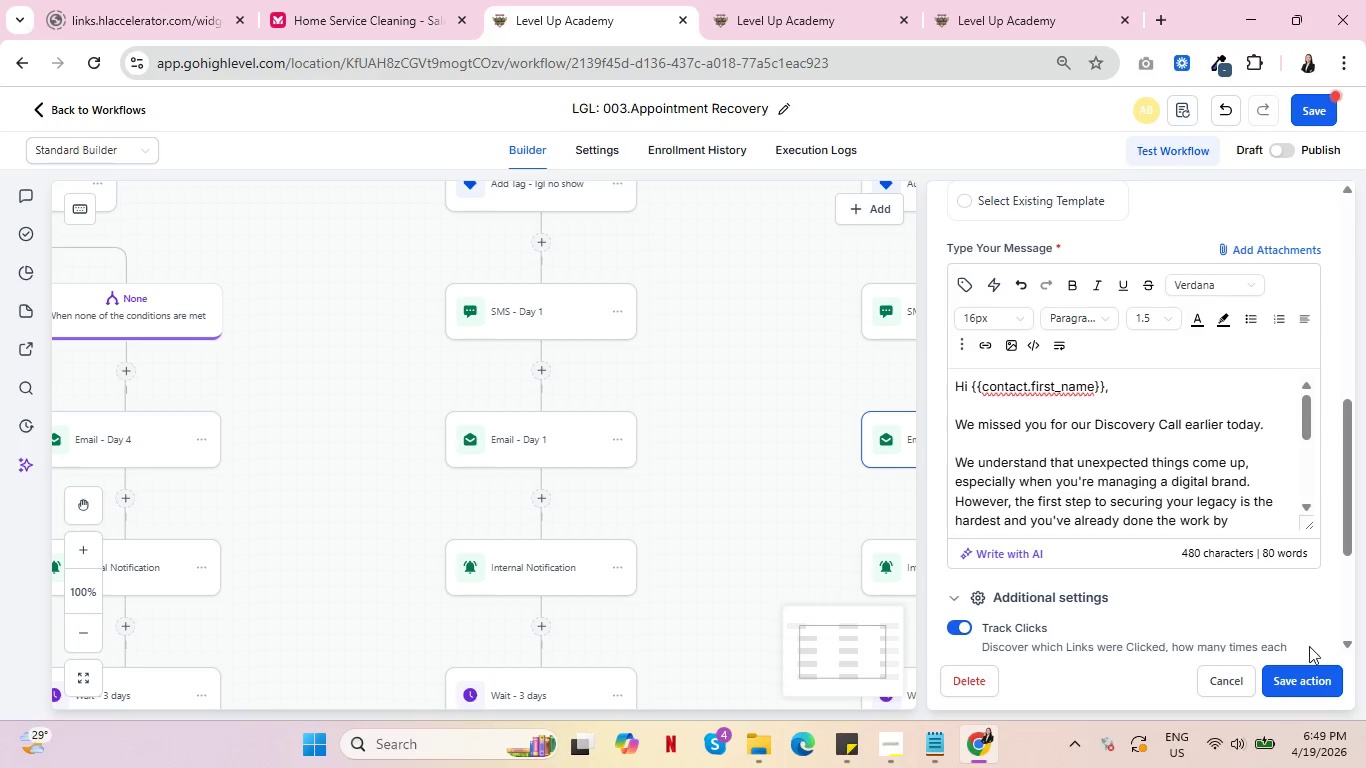 
left_click([1301, 678])
 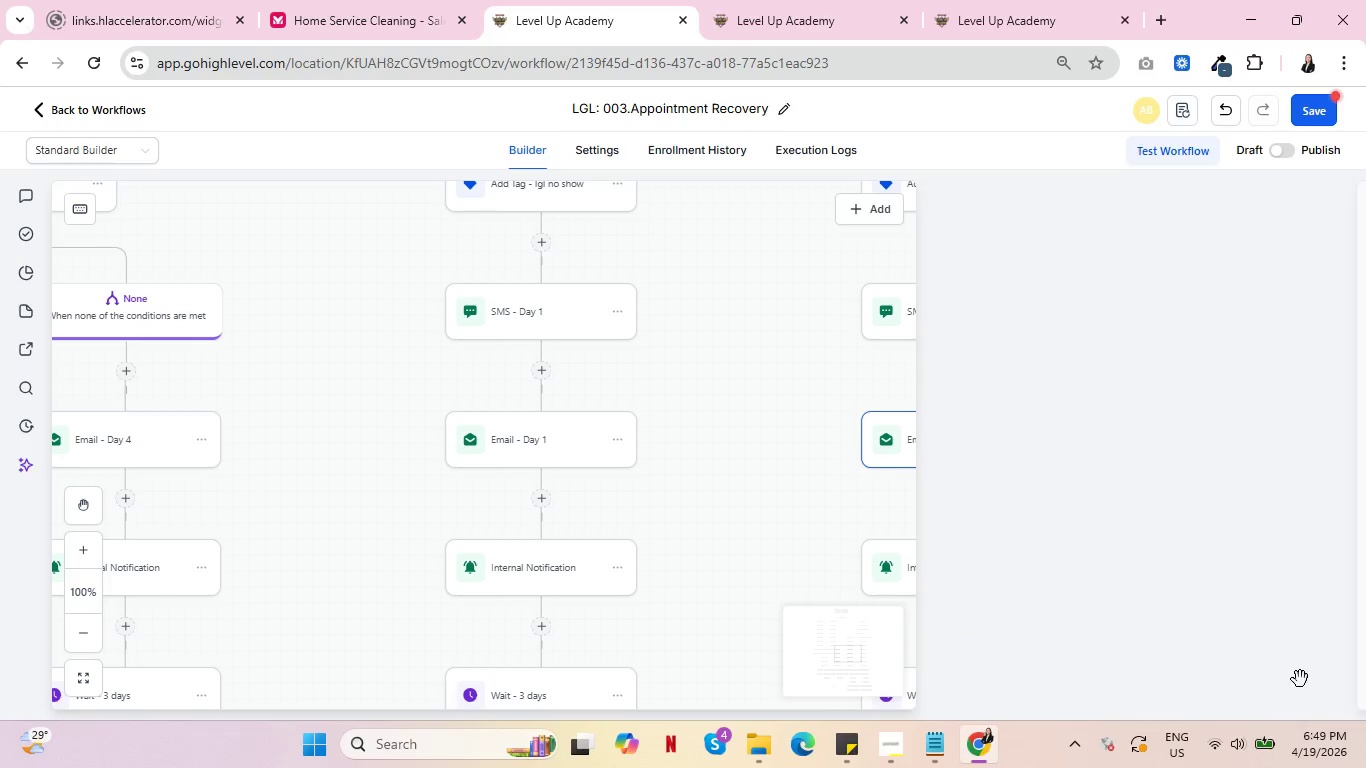 
left_click([527, 566])
 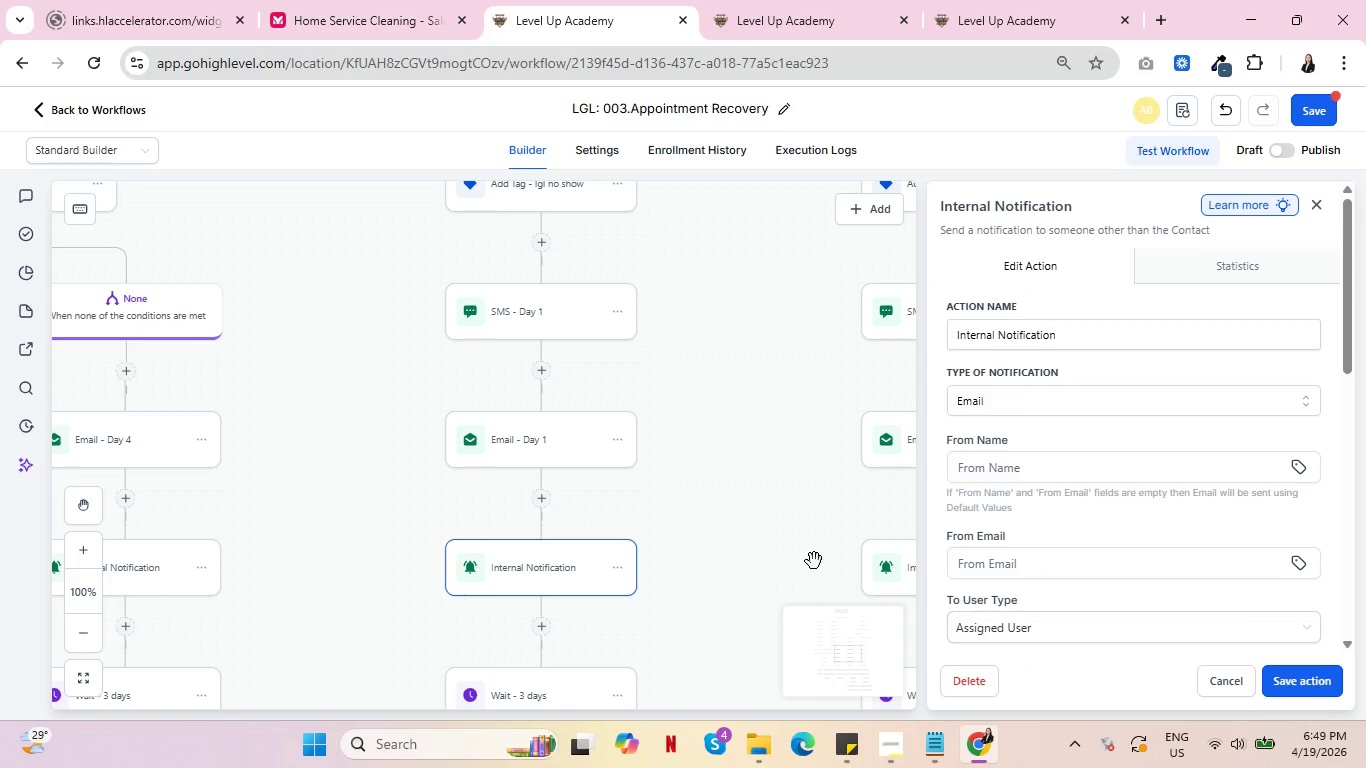 
scroll: coordinate [1165, 407], scroll_direction: down, amount: 6.0
 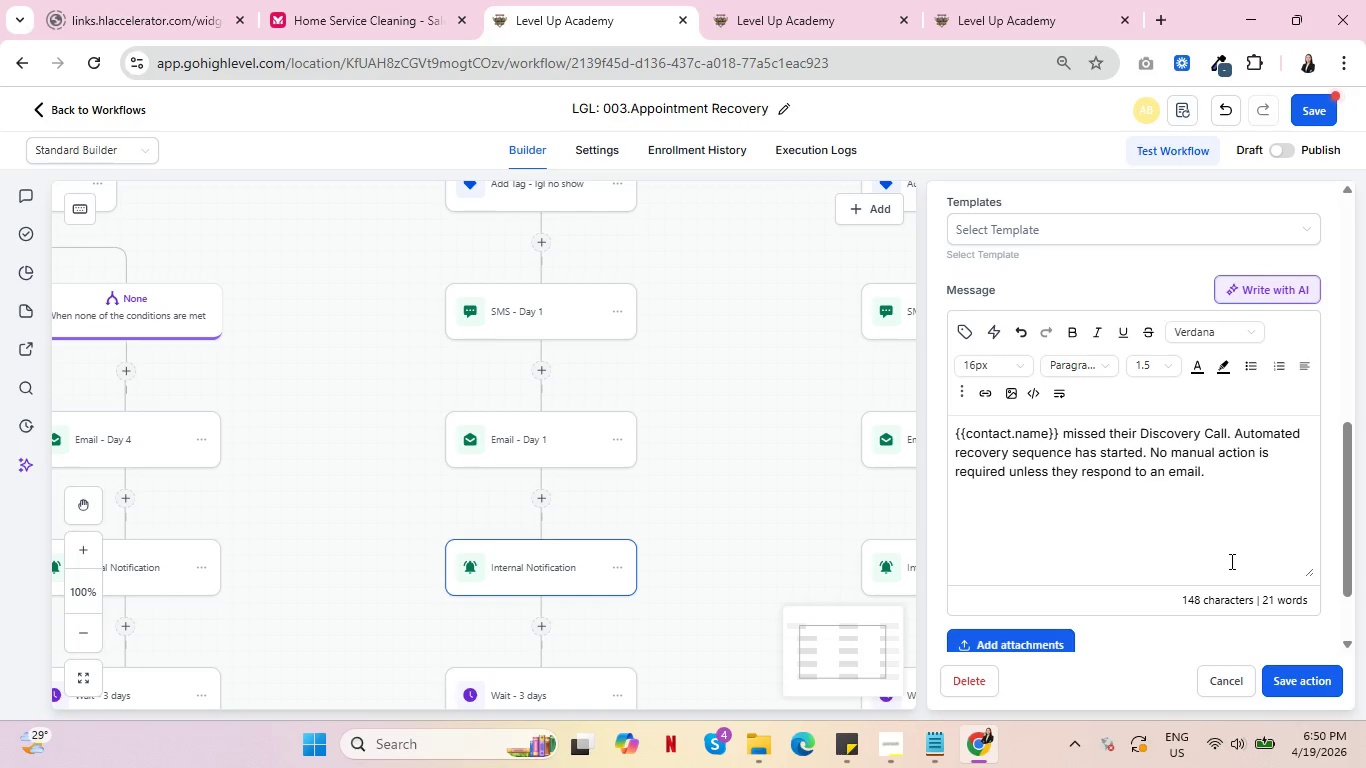 
left_click([1307, 689])
 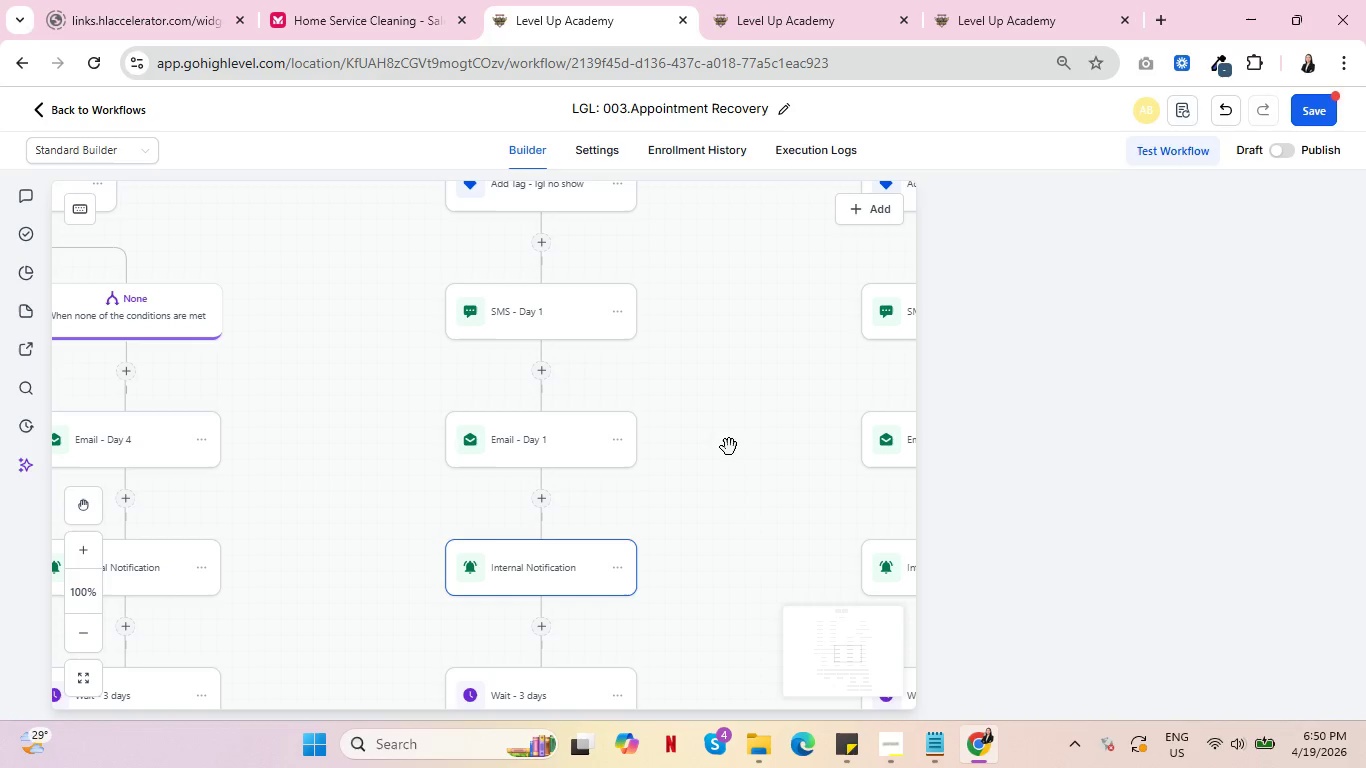 
scroll: coordinate [685, 398], scroll_direction: down, amount: 11.0
 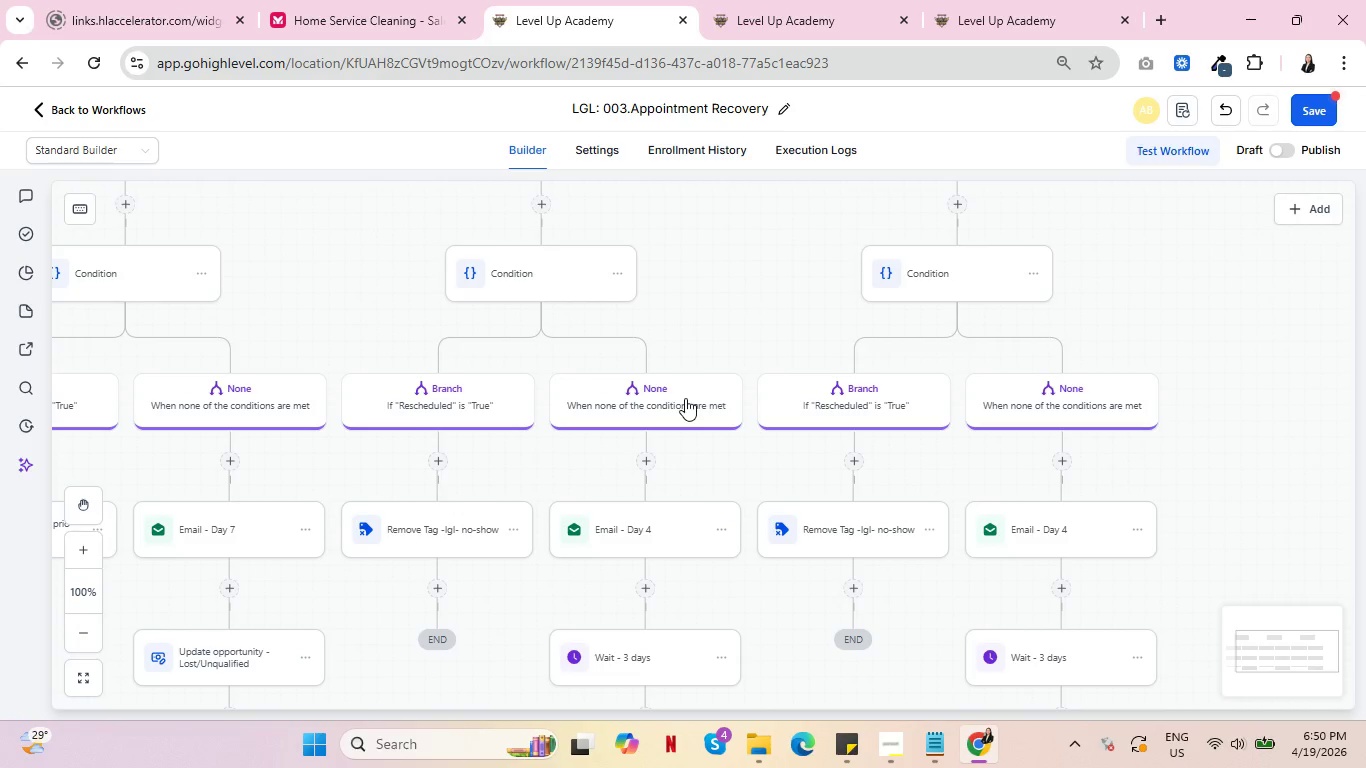 
scroll: coordinate [685, 398], scroll_direction: down, amount: 1.0
 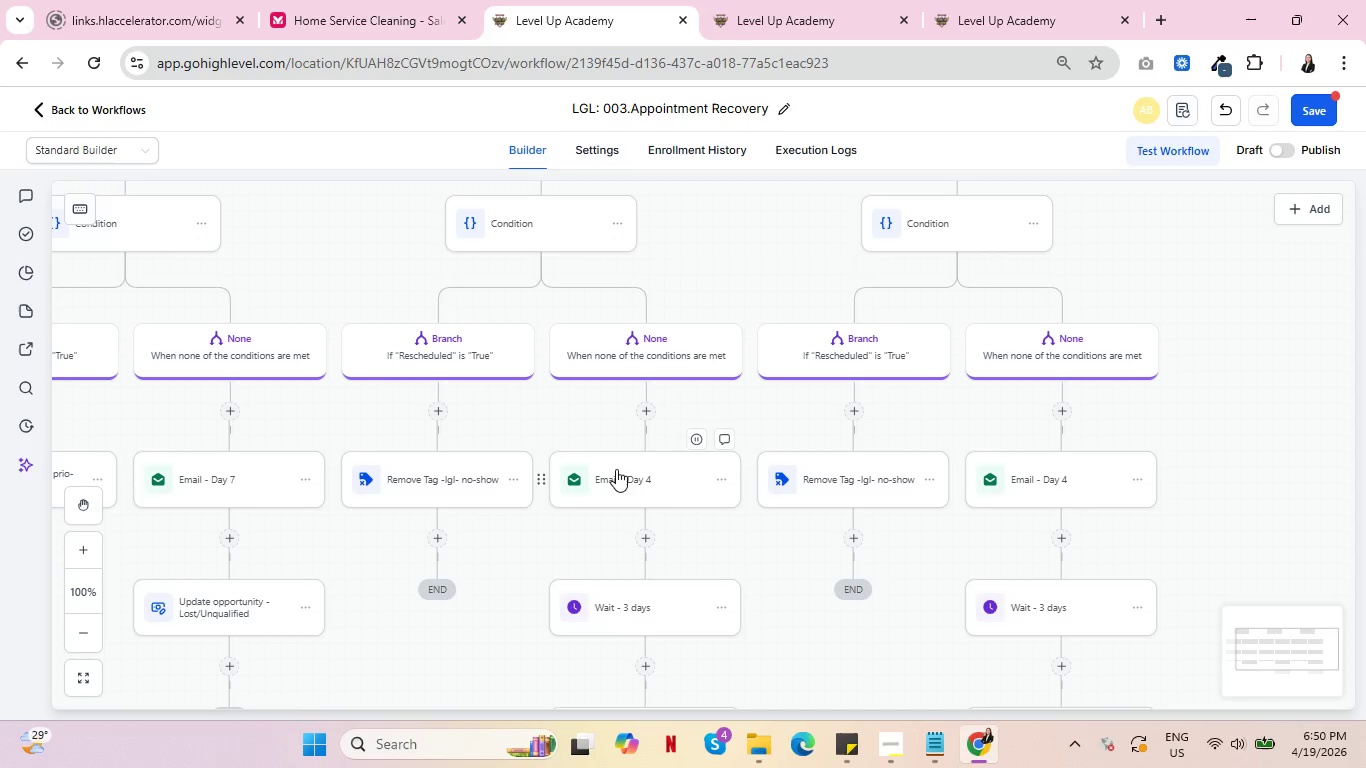 
left_click([618, 469])
 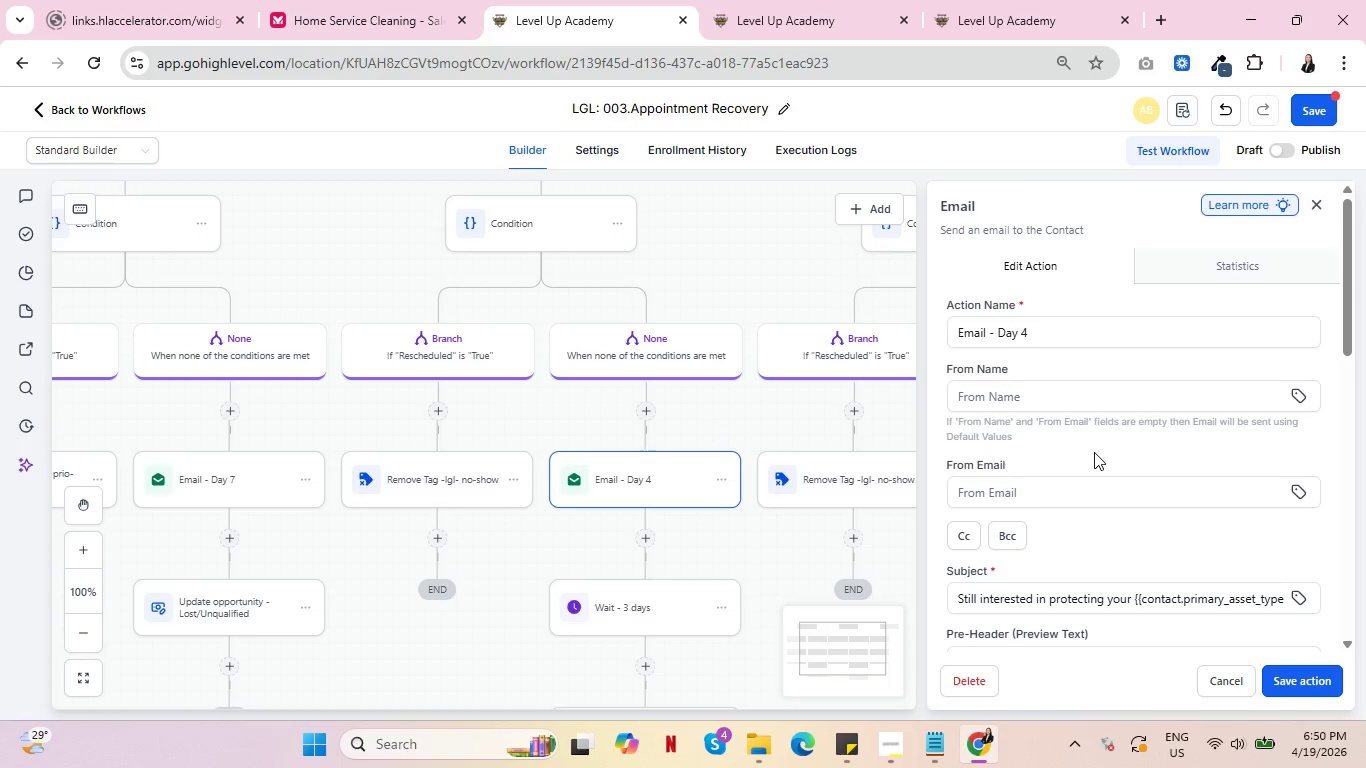 
scroll: coordinate [1126, 448], scroll_direction: down, amount: 5.0
 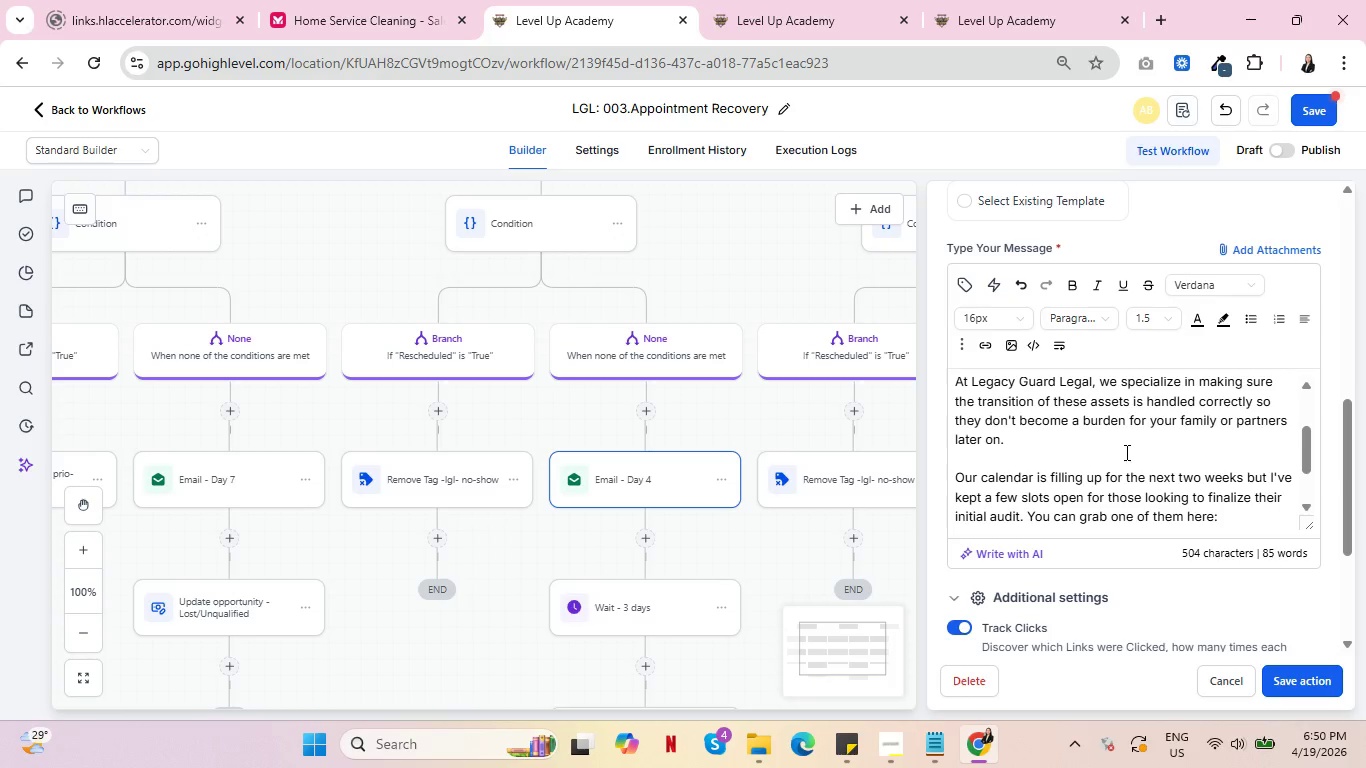 
scroll: coordinate [1125, 452], scroll_direction: up, amount: 1.0
 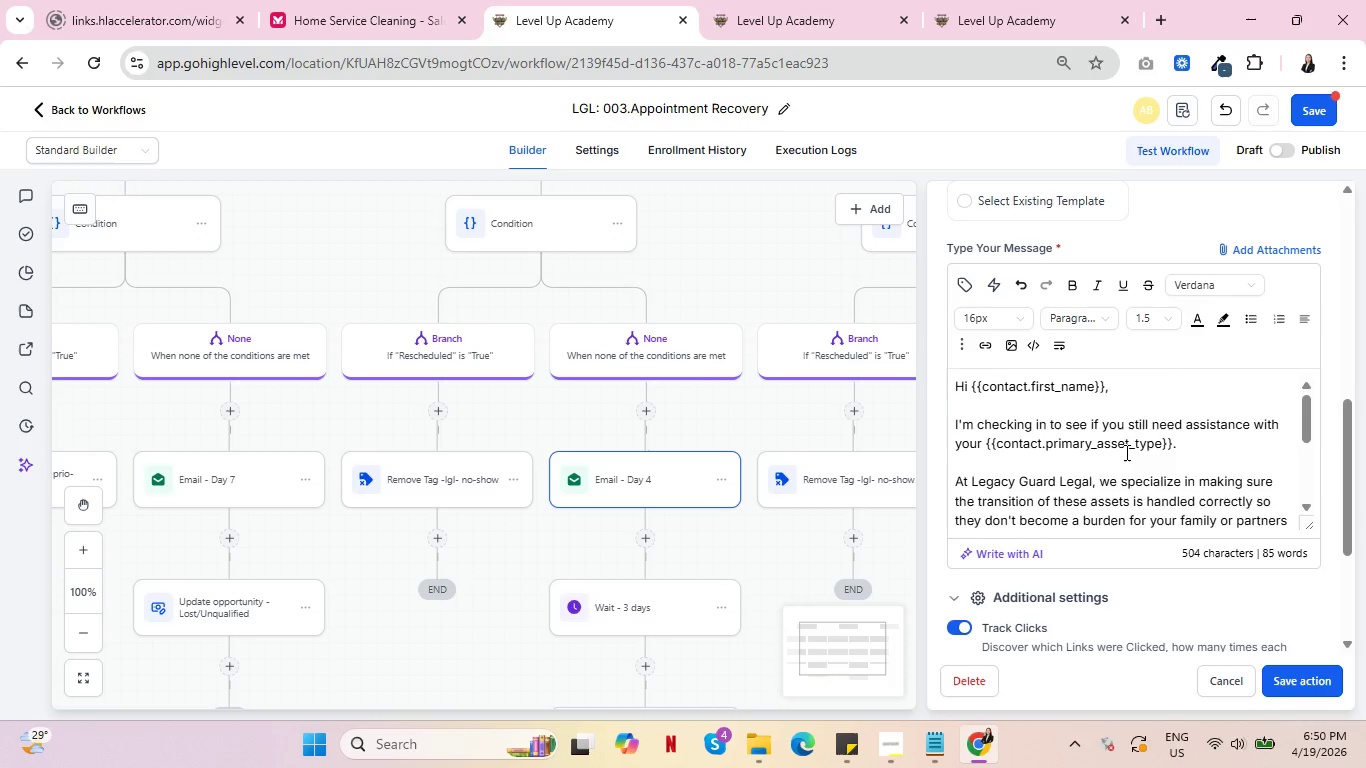 
scroll: coordinate [1167, 478], scroll_direction: down, amount: 3.0
 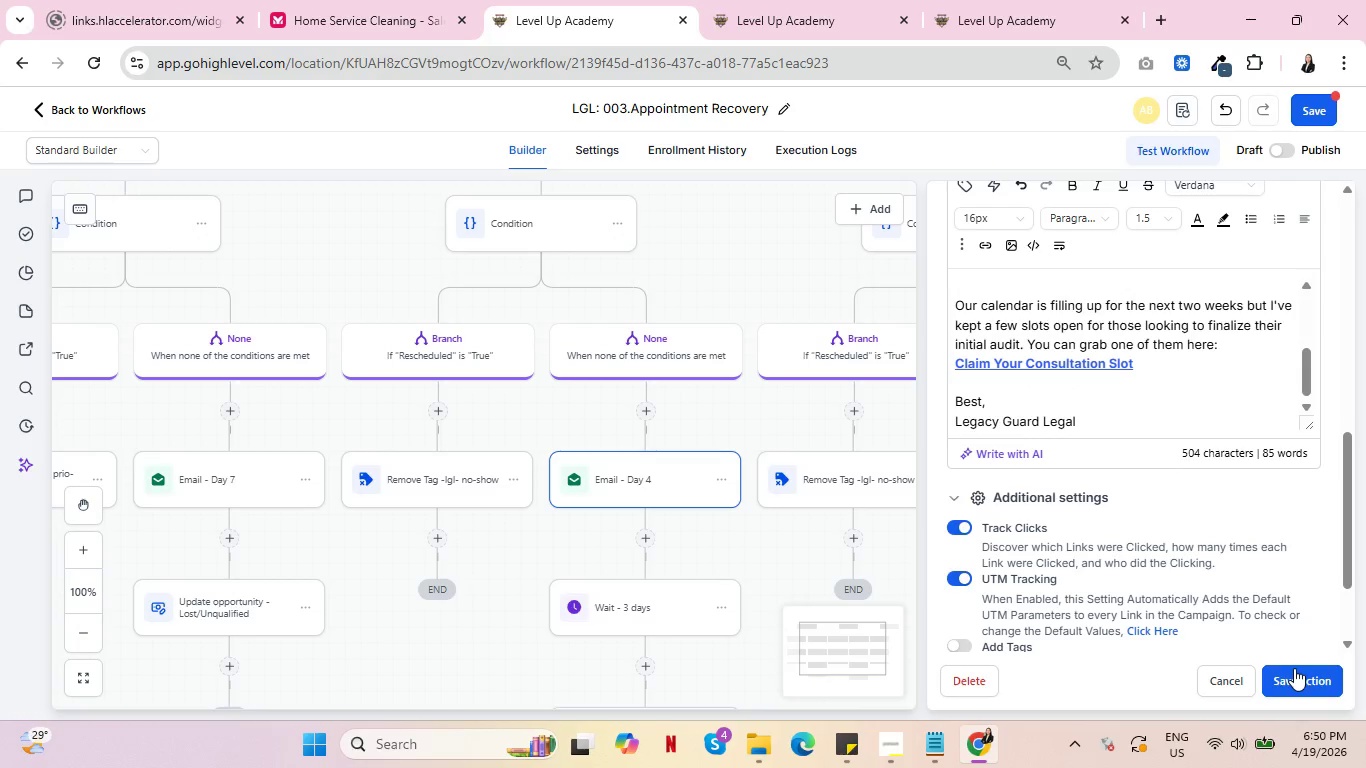 
left_click([1298, 670])
 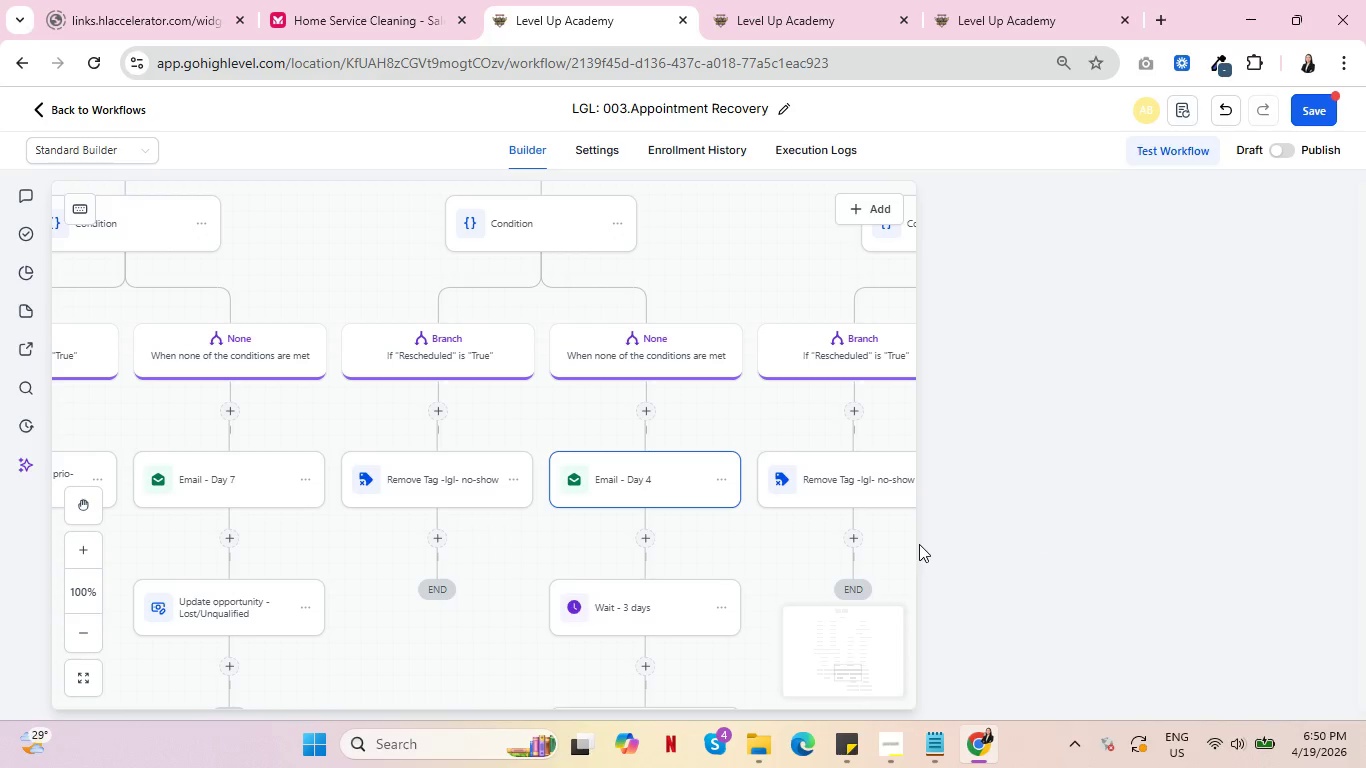 
left_click([1071, 485])
 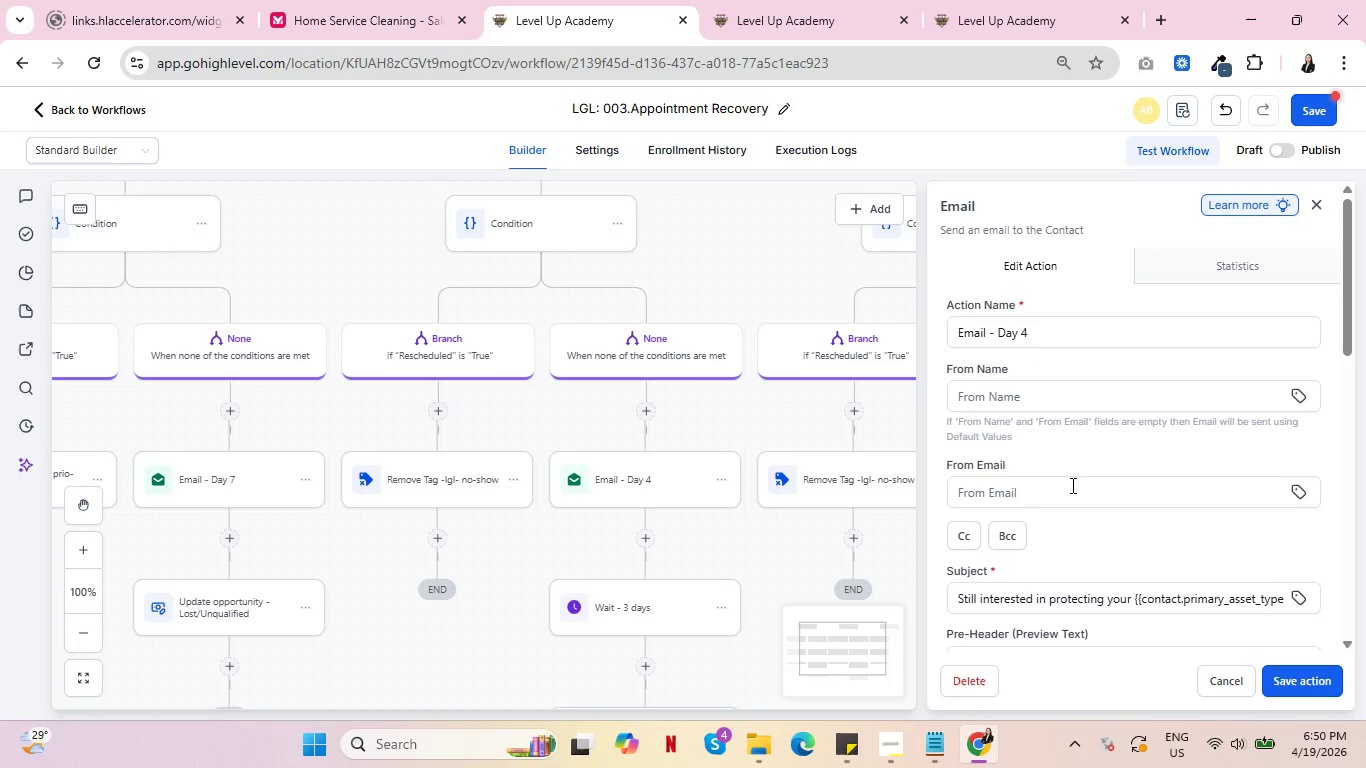 
scroll: coordinate [1219, 438], scroll_direction: down, amount: 7.0
 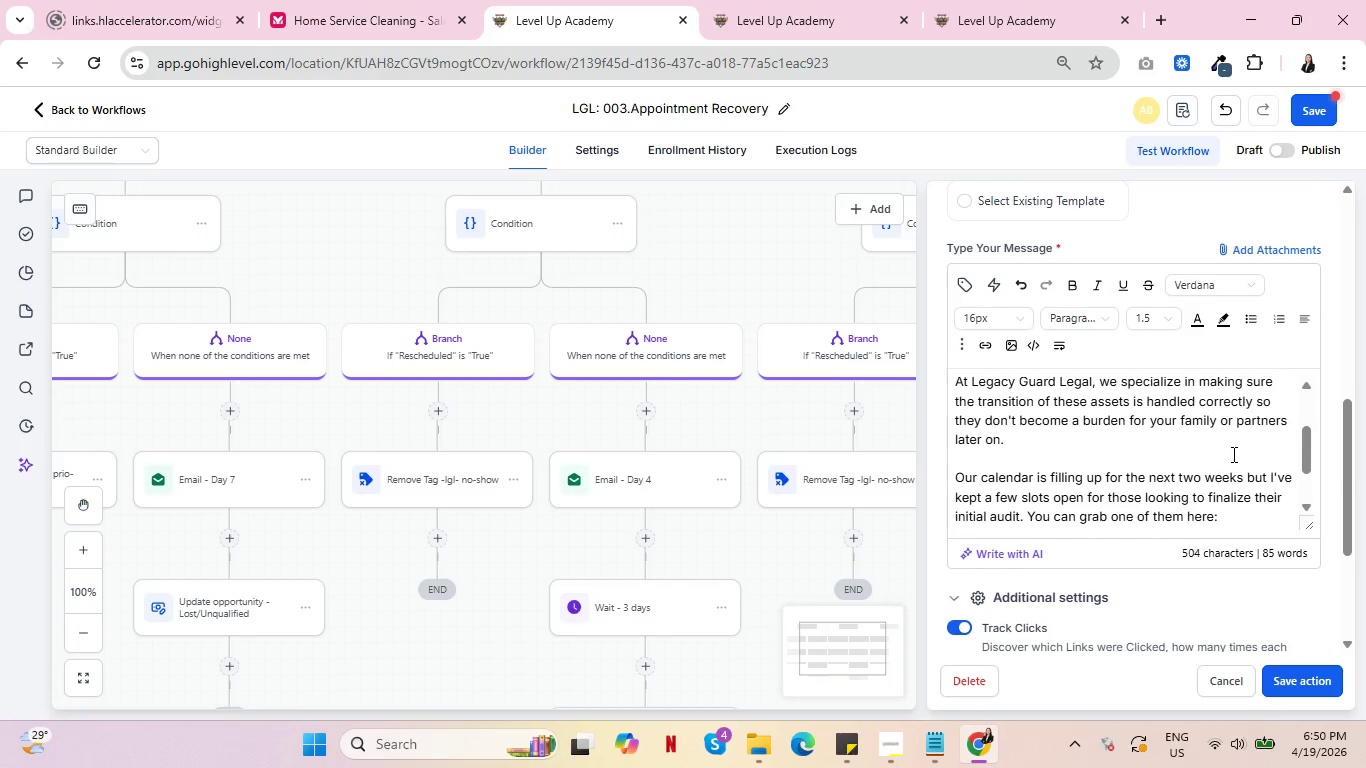 
scroll: coordinate [1232, 454], scroll_direction: up, amount: 1.0
 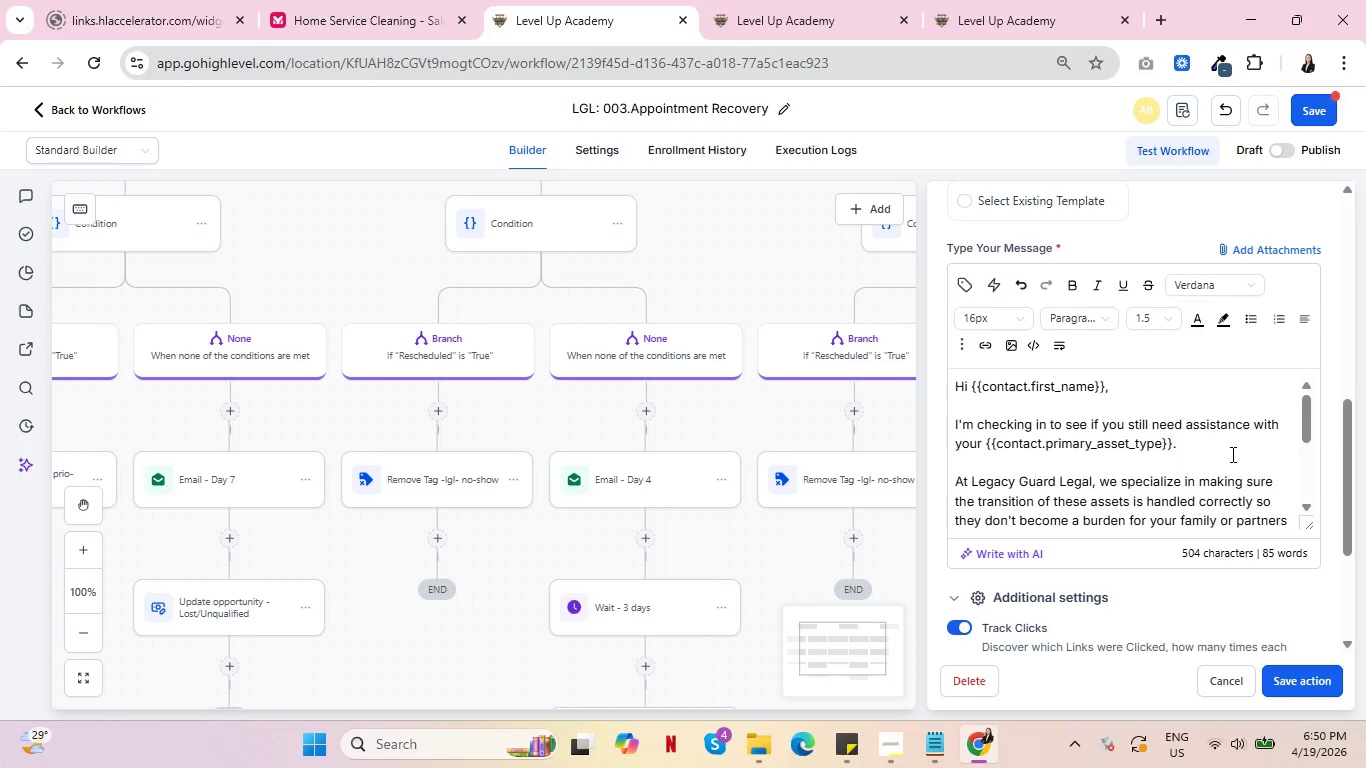 
scroll: coordinate [1229, 454], scroll_direction: down, amount: 2.0
 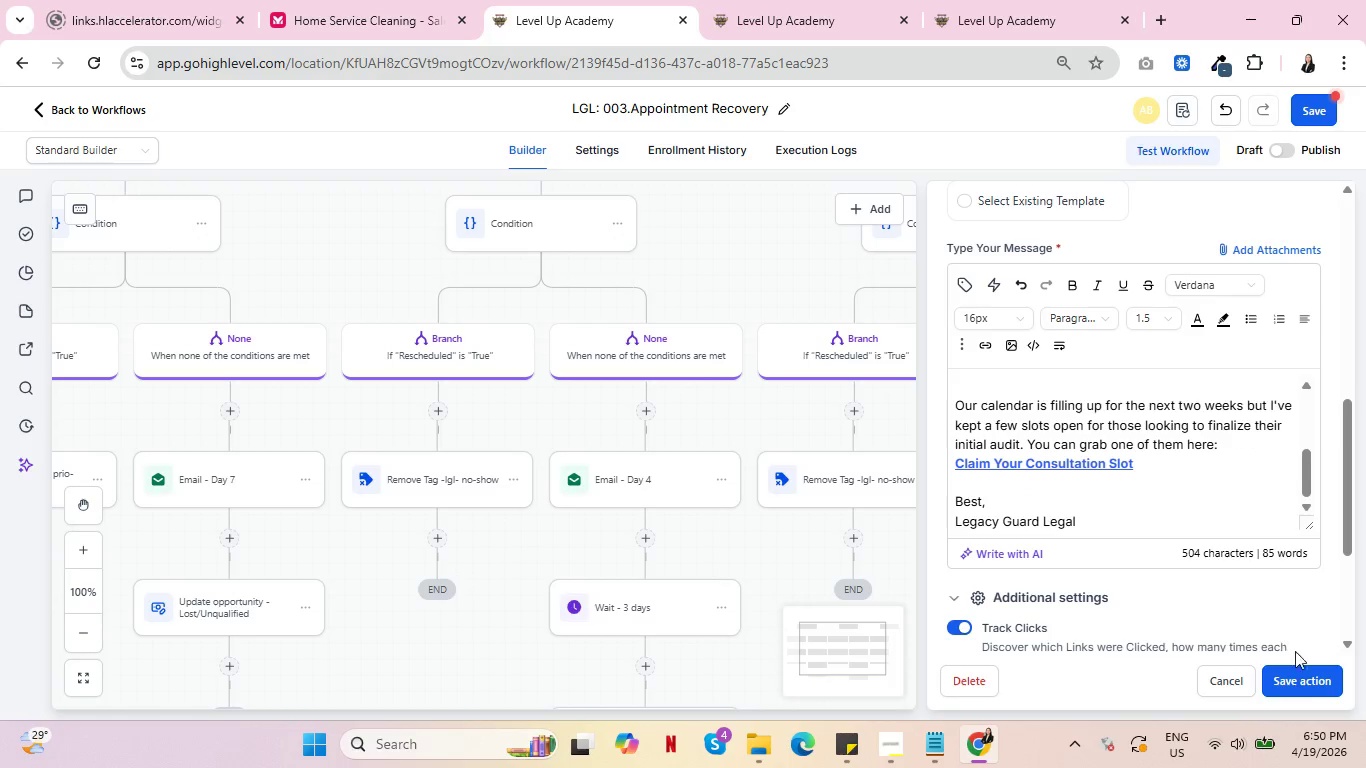 
left_click([1306, 679])
 